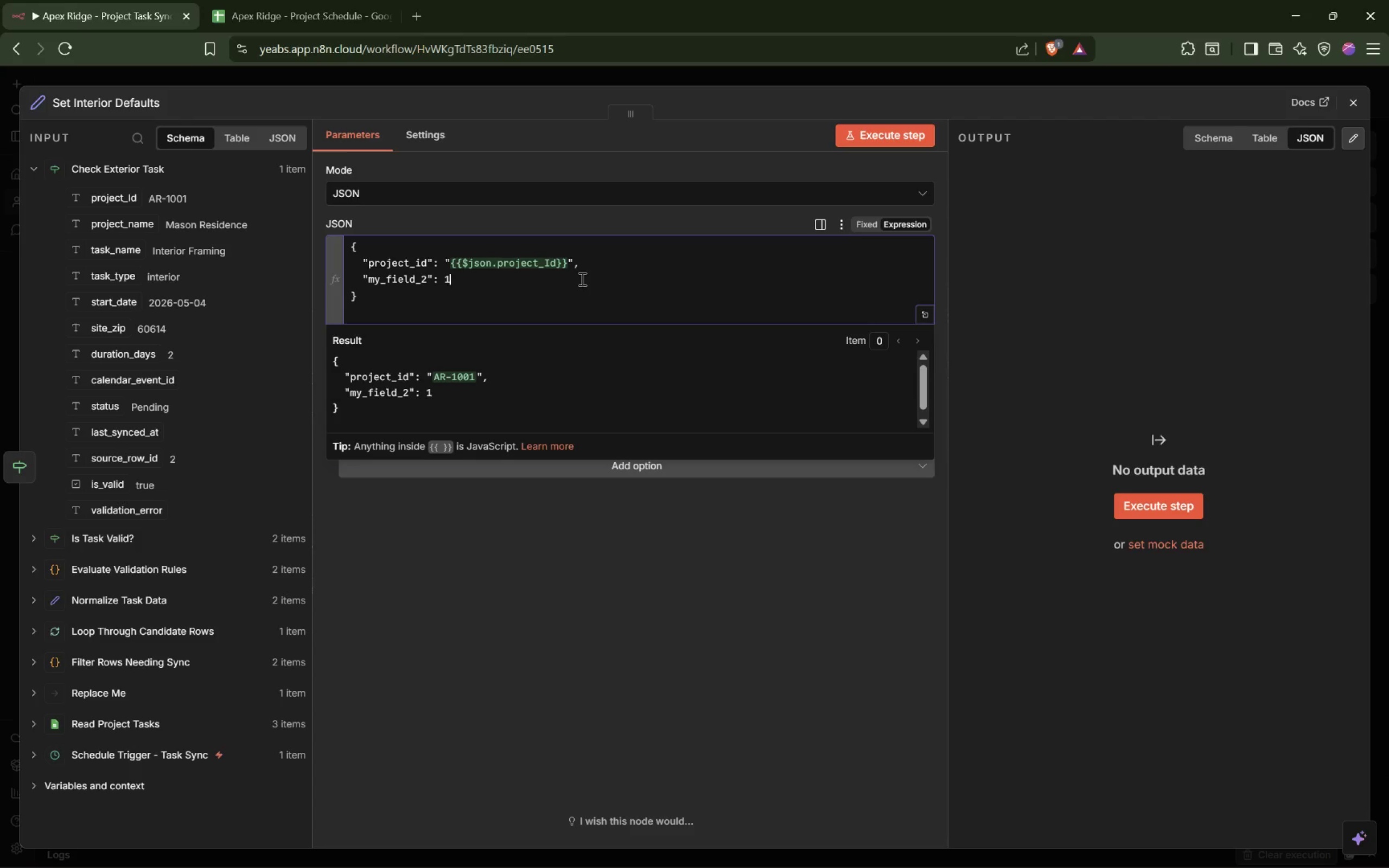 
left_click_drag(start_coordinate=[581, 279], to_coordinate=[615, 264])
 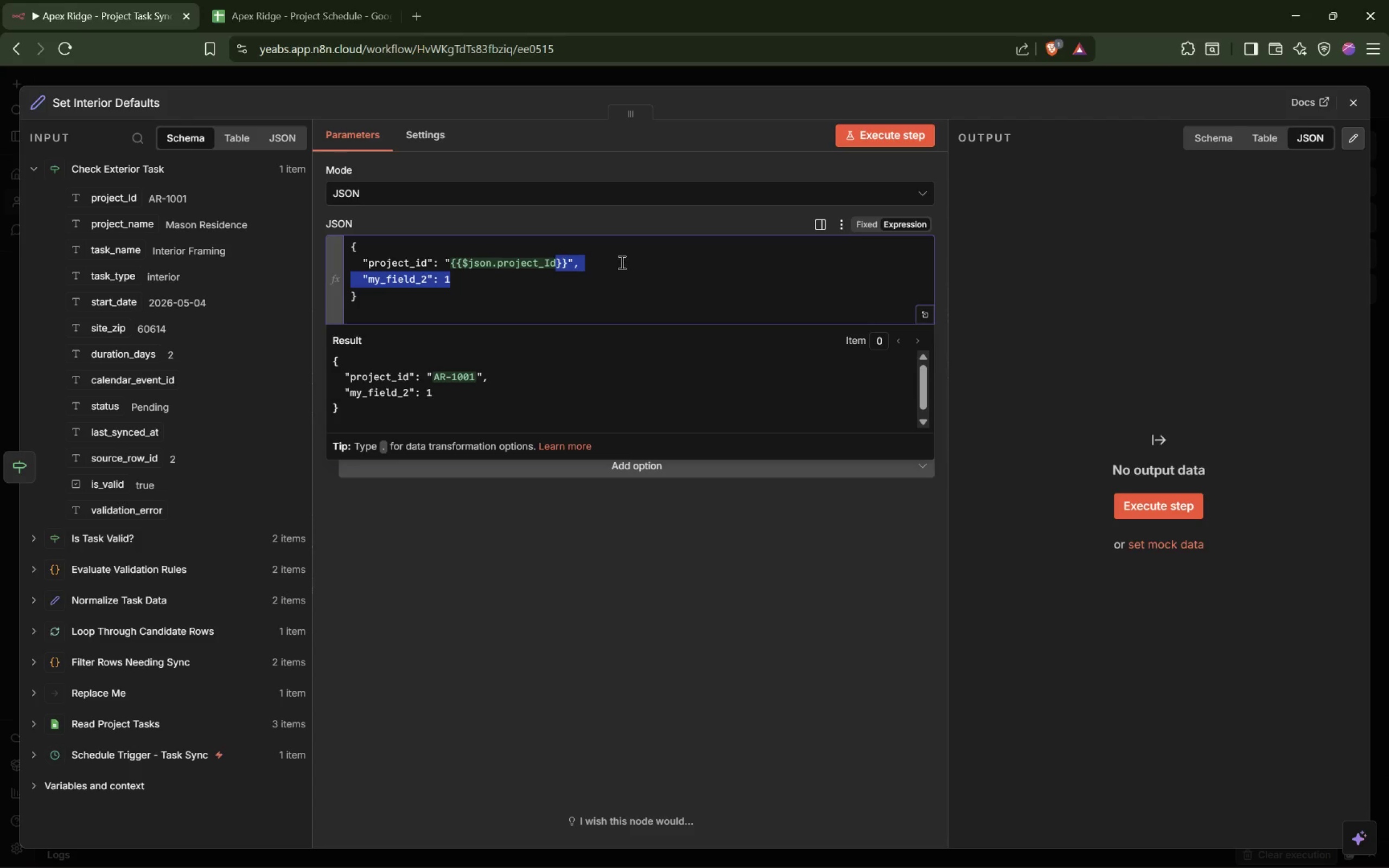 
hold_key(key=ShiftLeft, duration=0.75)
 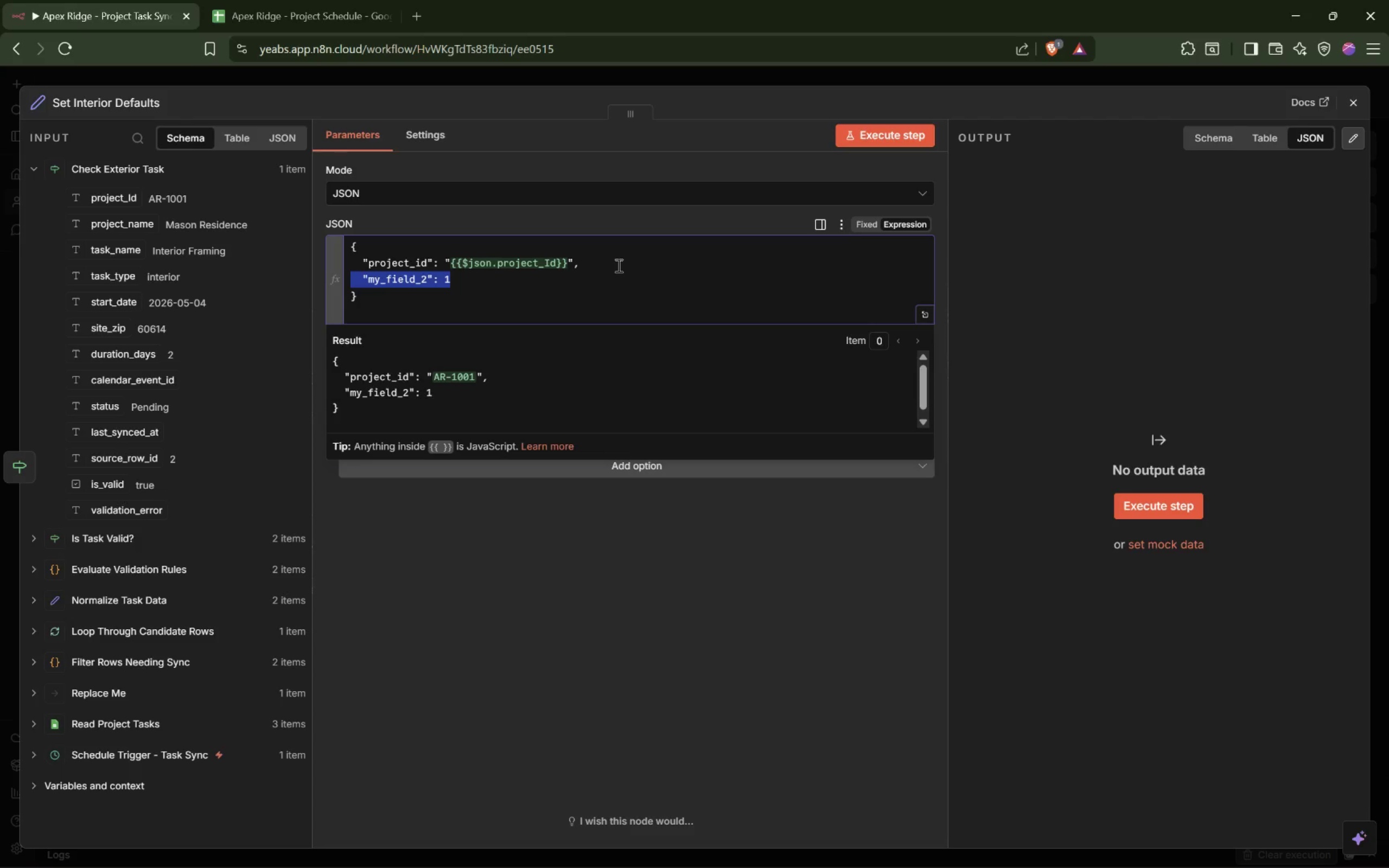 
key(Backspace)
 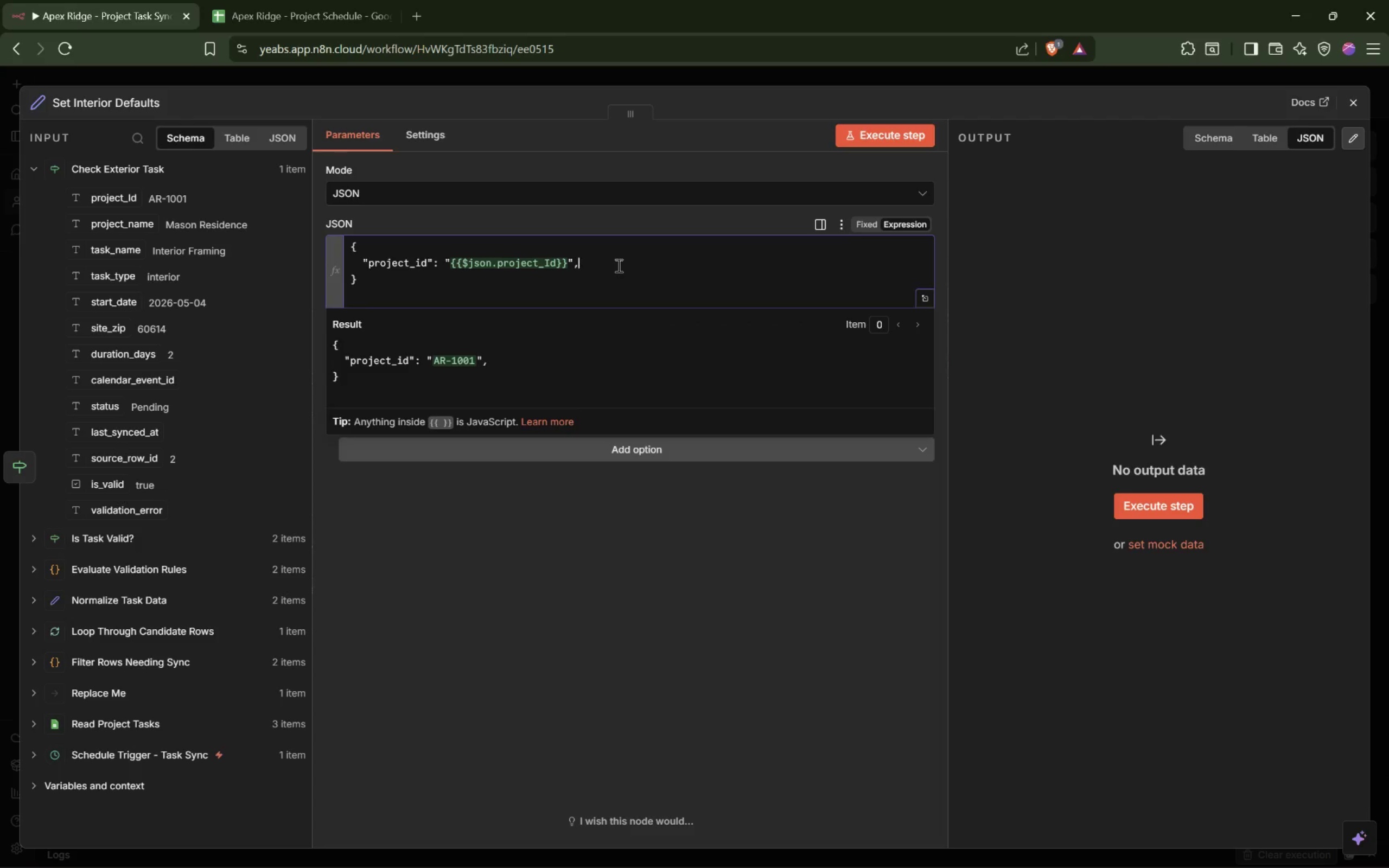 
key(Control+C)
 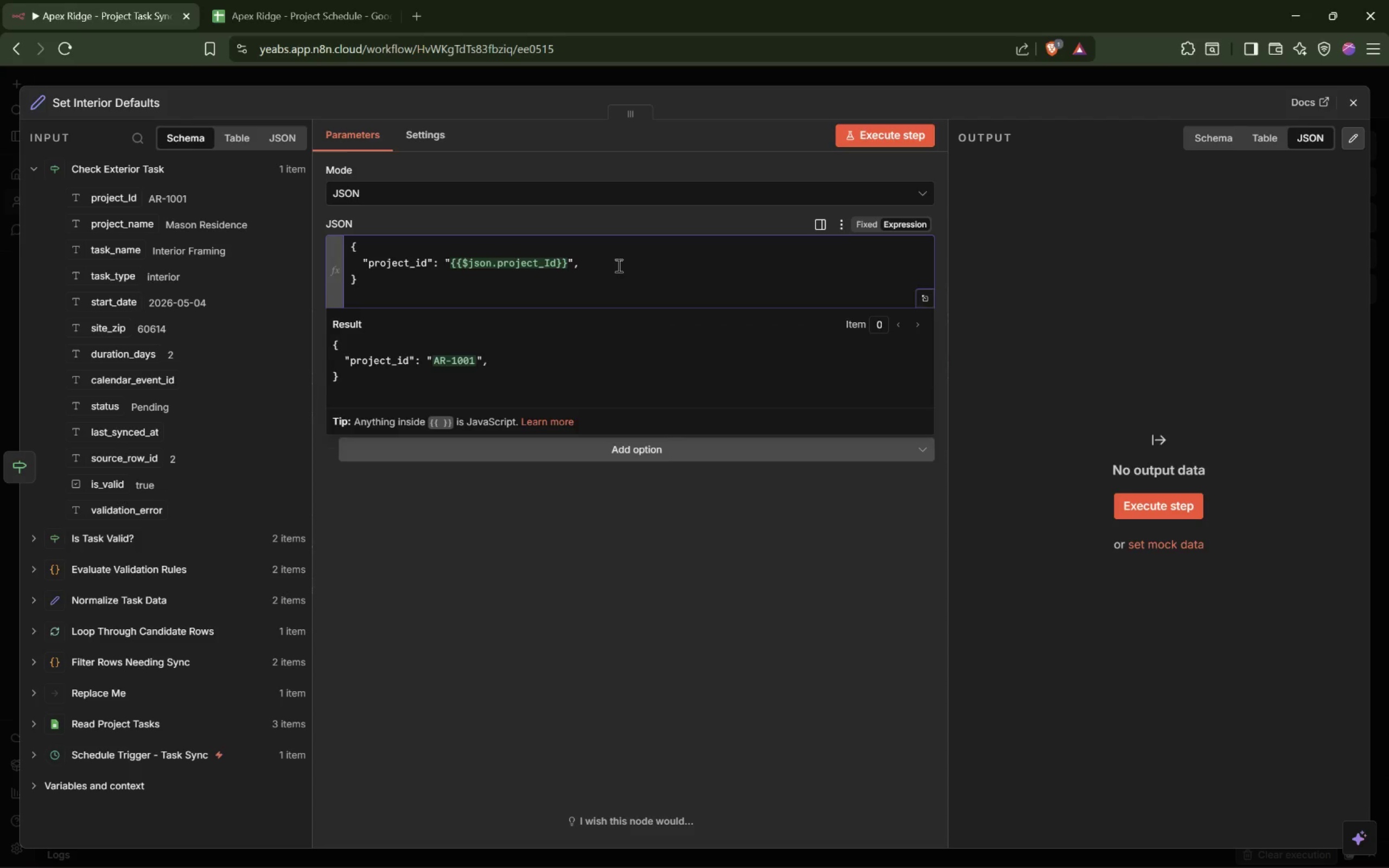 
key(Control+V)
 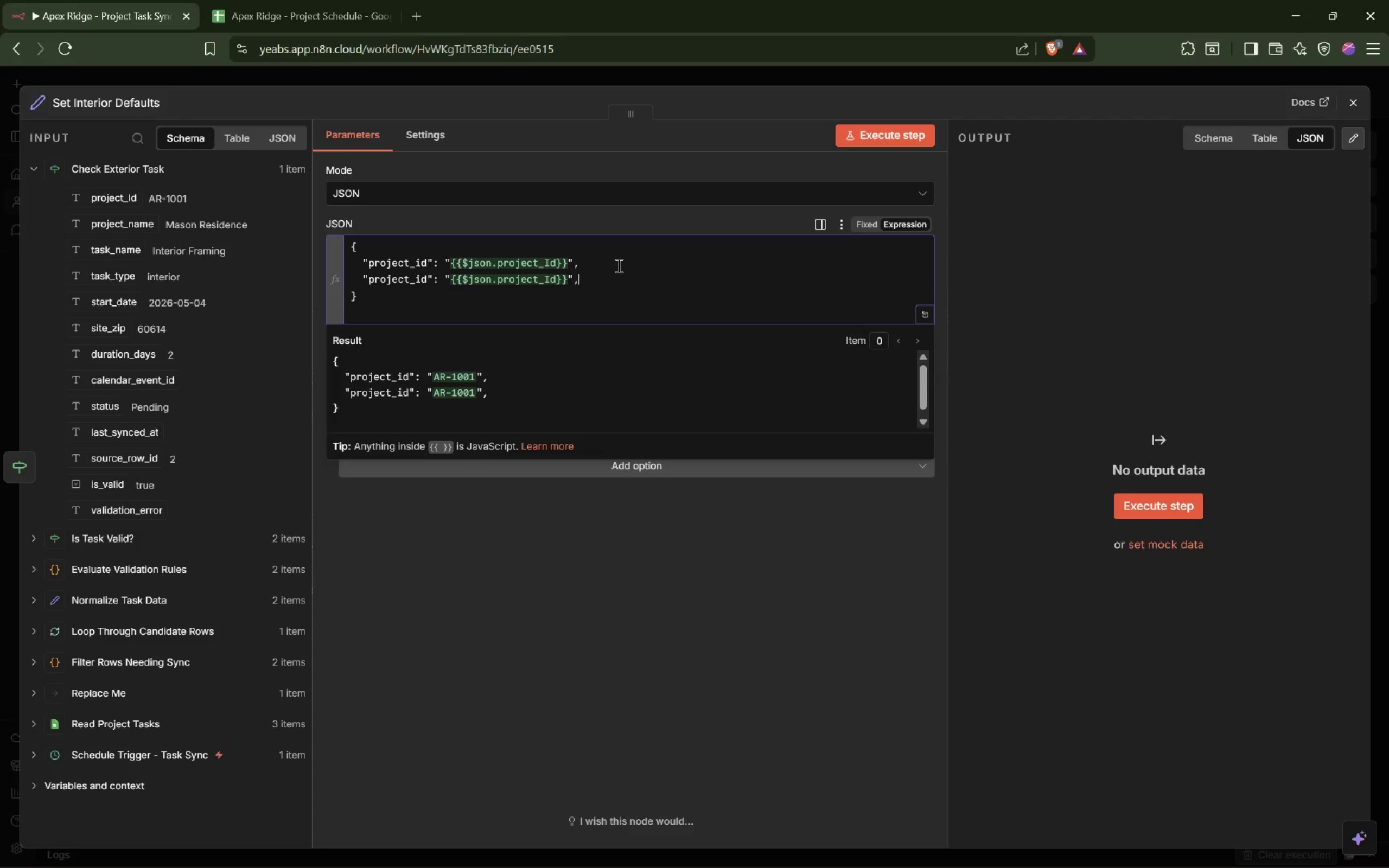 
key(Control+V)
 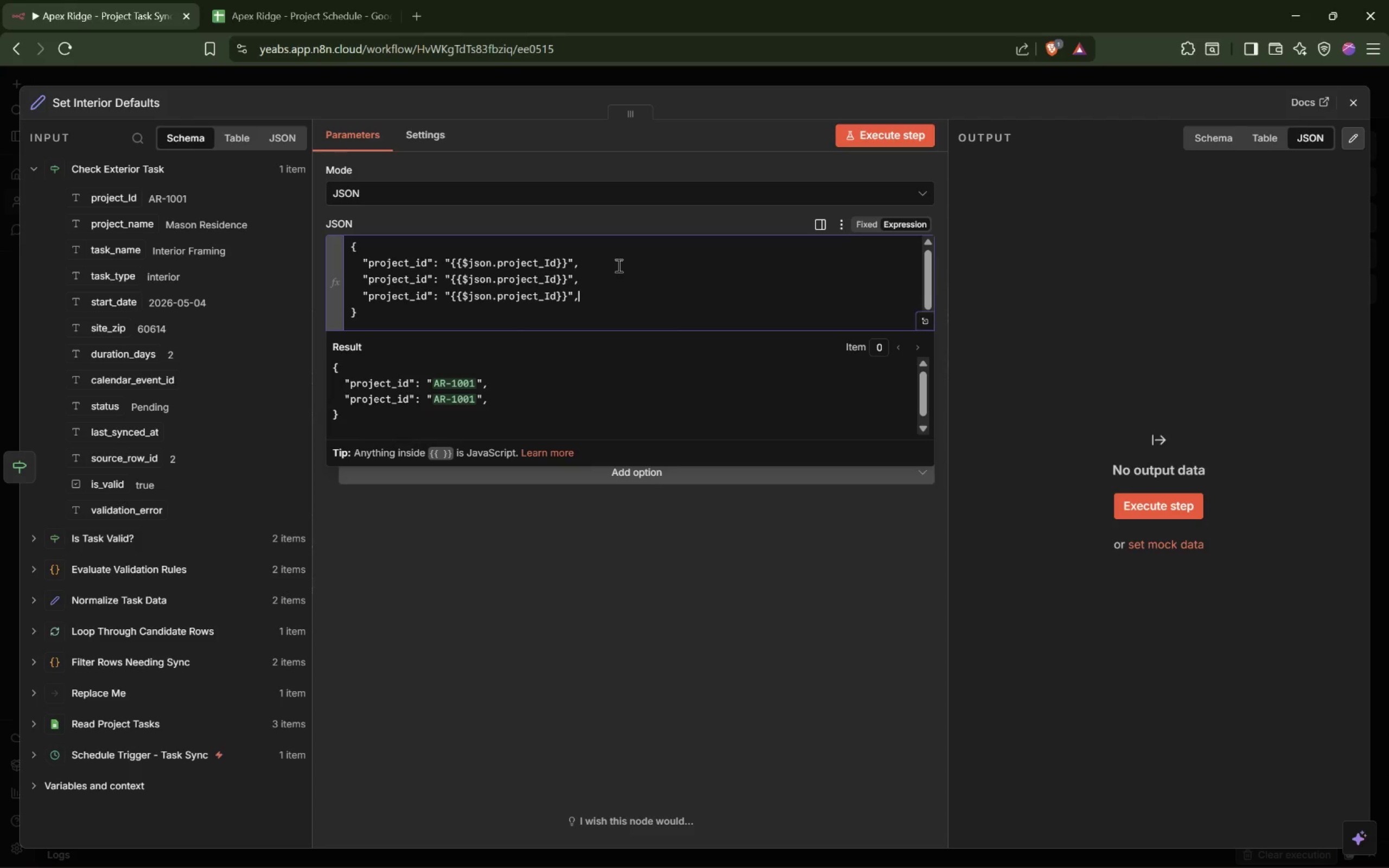 
key(Control+V)
 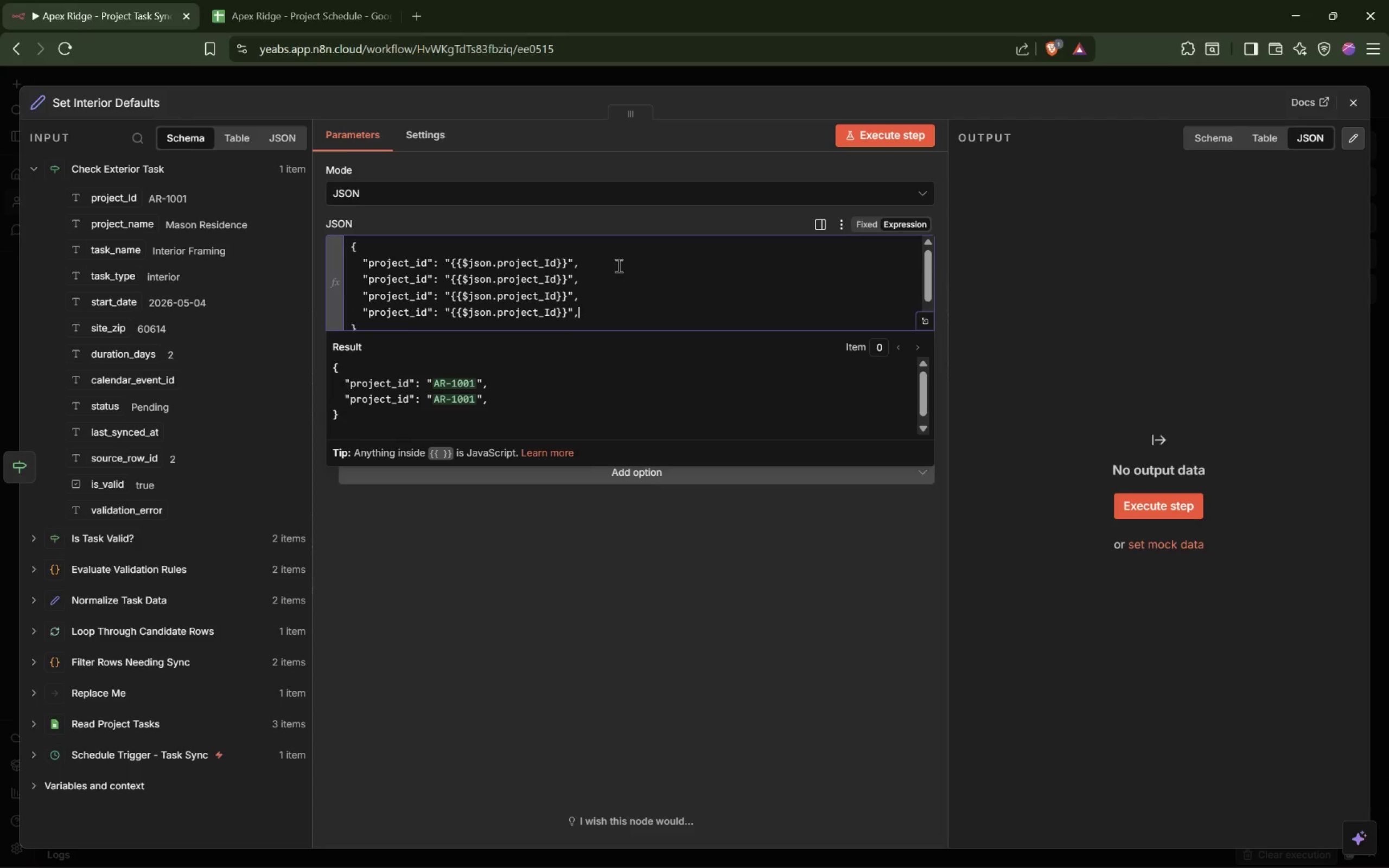 
key(Control+V)
 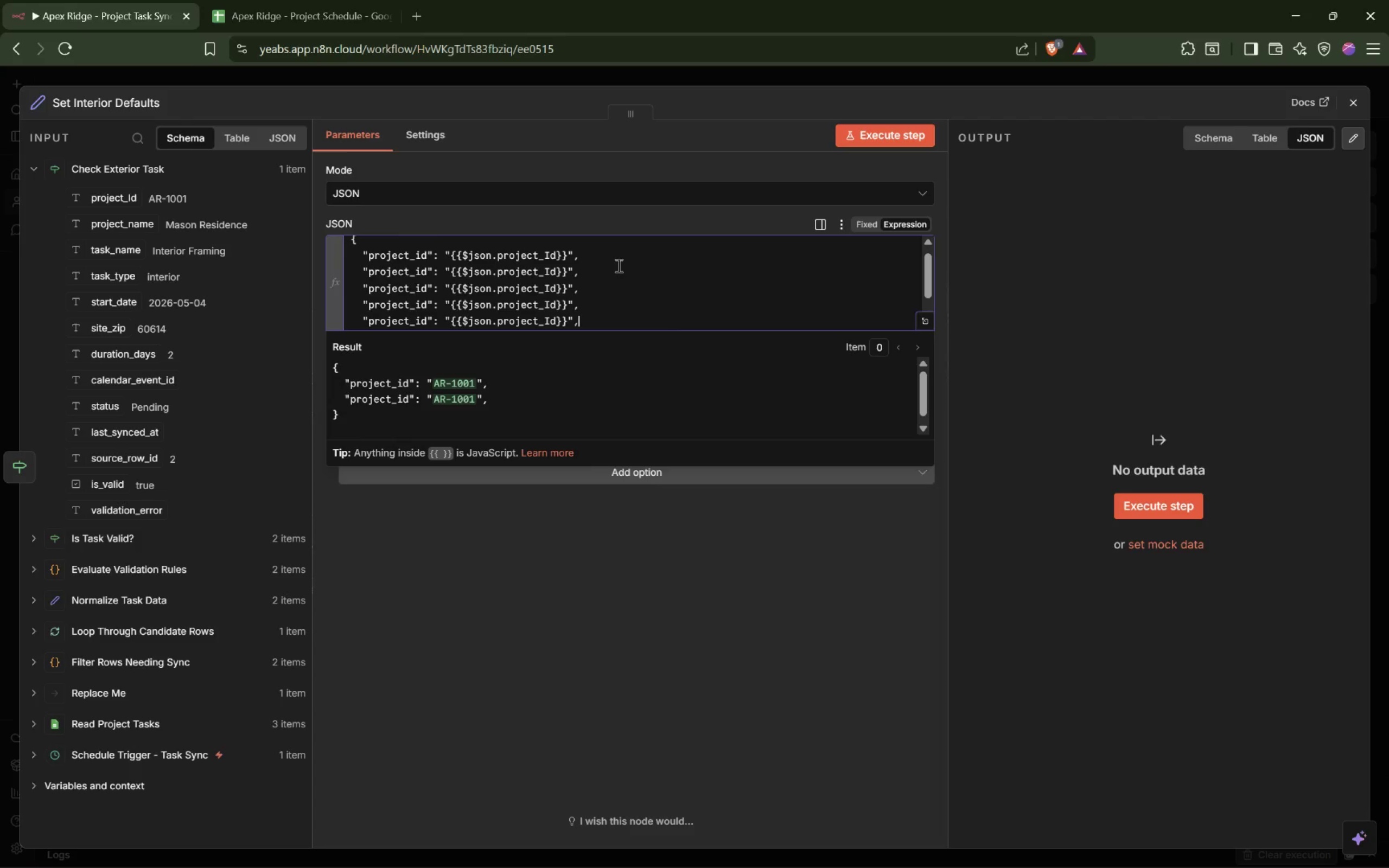 
key(Control+V)
 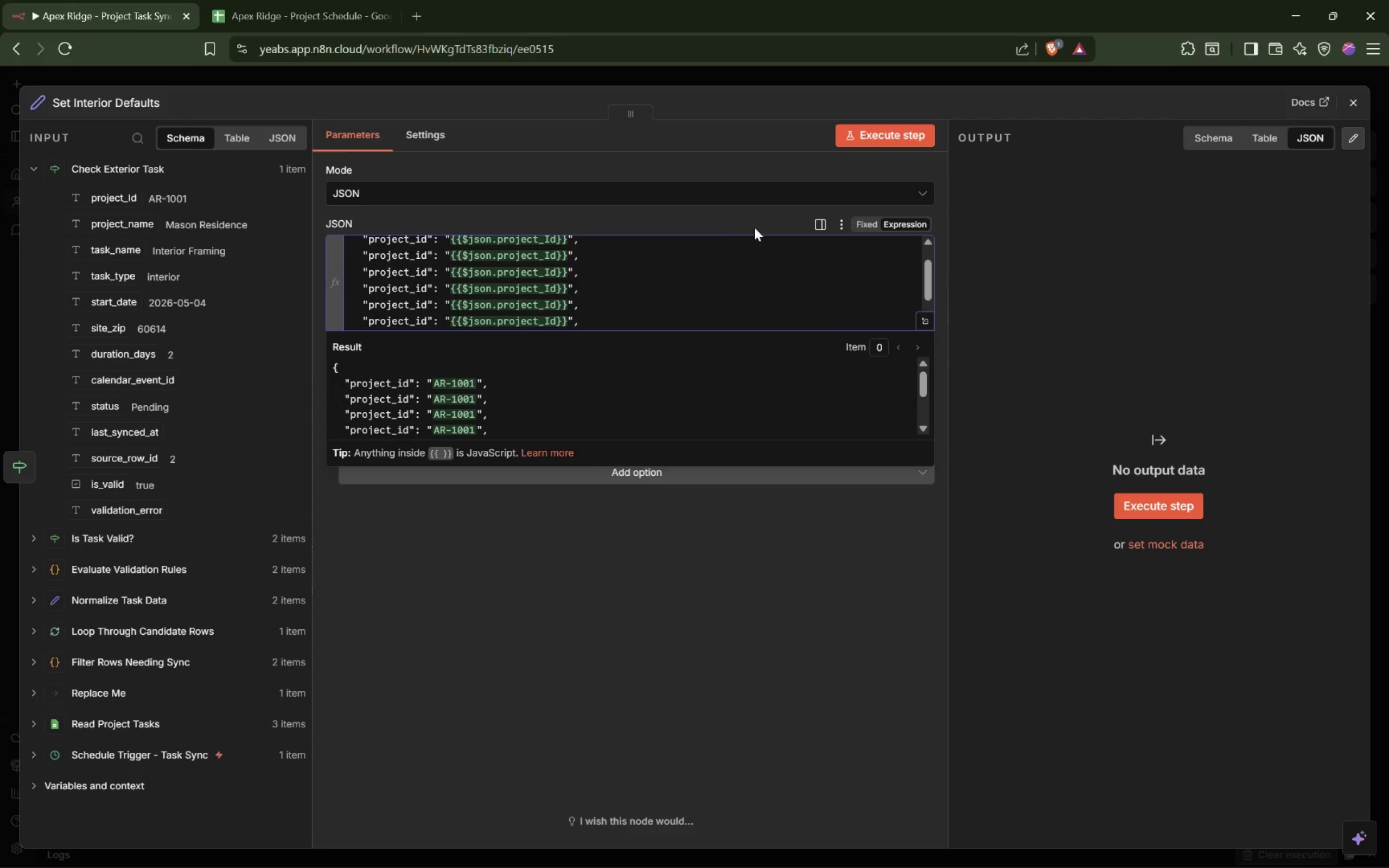 
double_click([732, 257])
 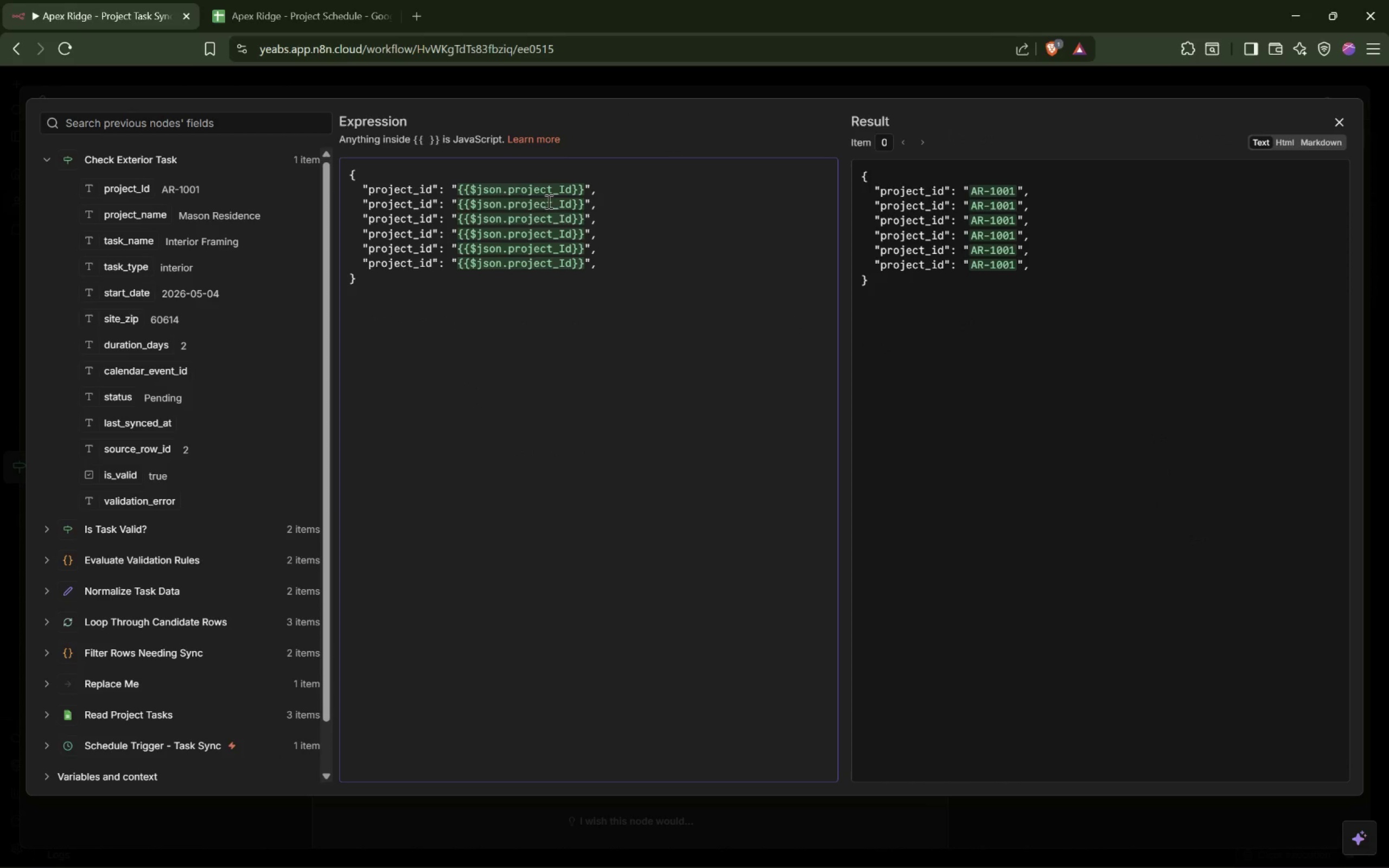 
left_click([556, 202])
 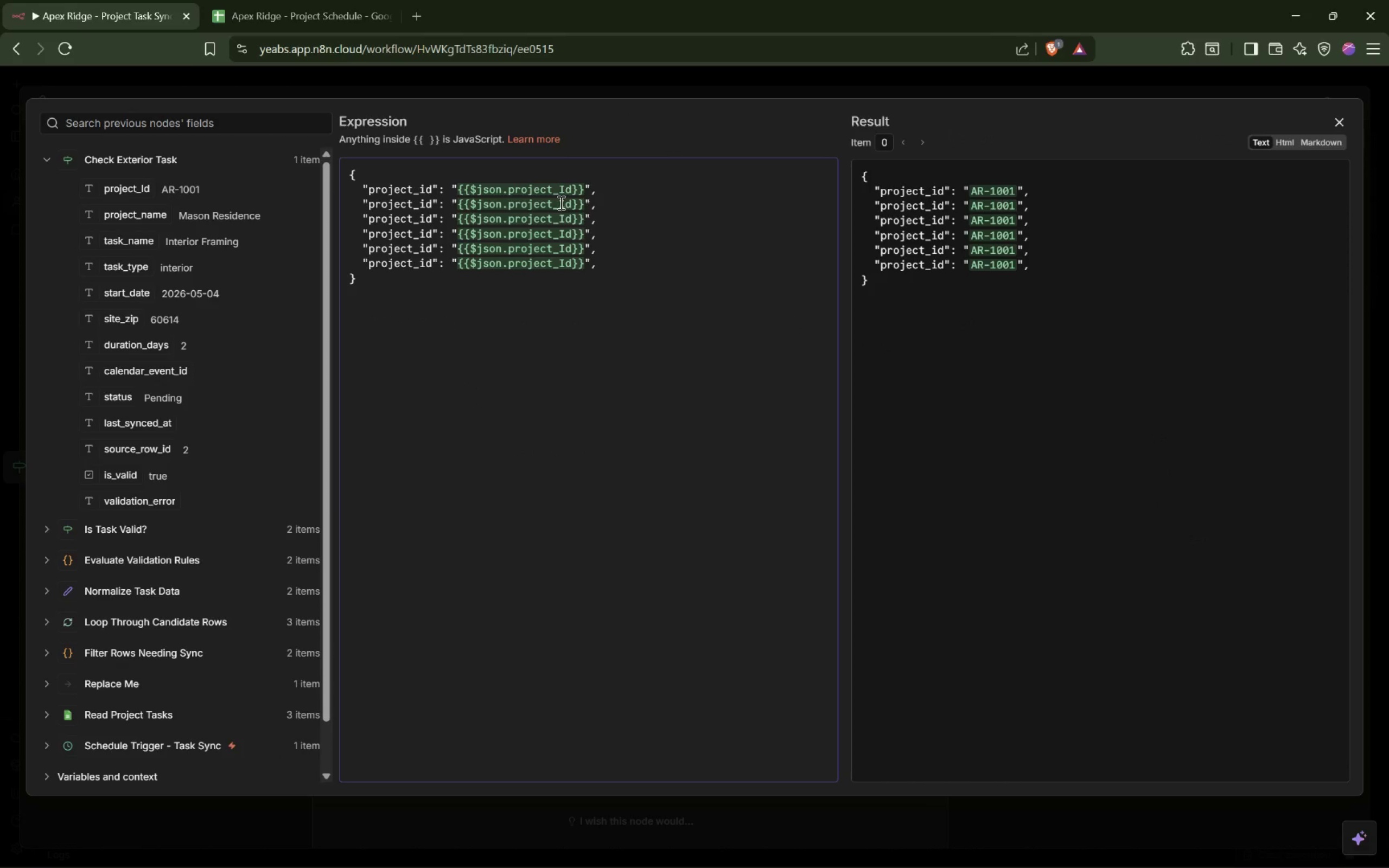 
left_click_drag(start_coordinate=[558, 203], to_coordinate=[571, 205])
 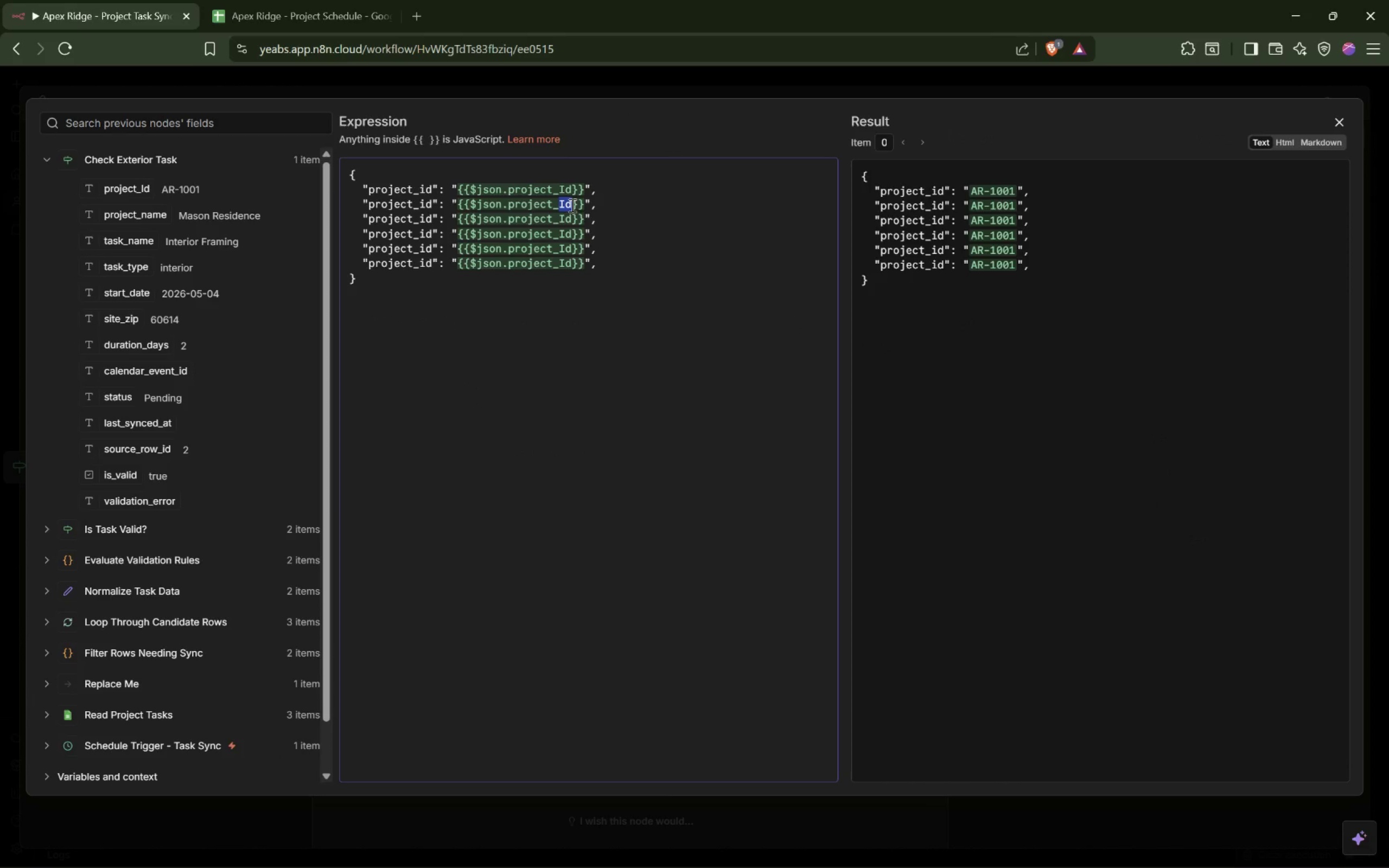 
type(name)
 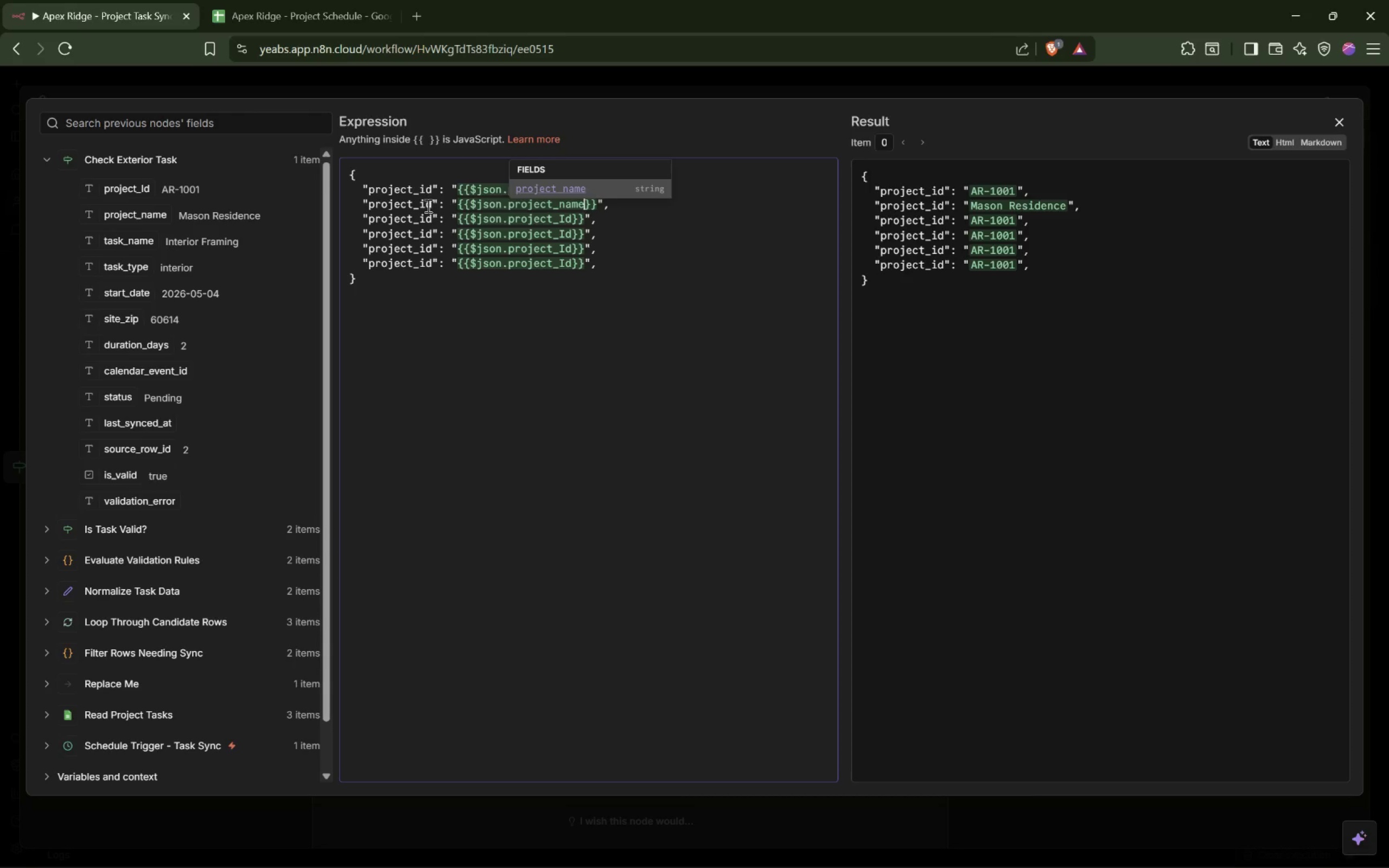 
left_click([431, 203])
 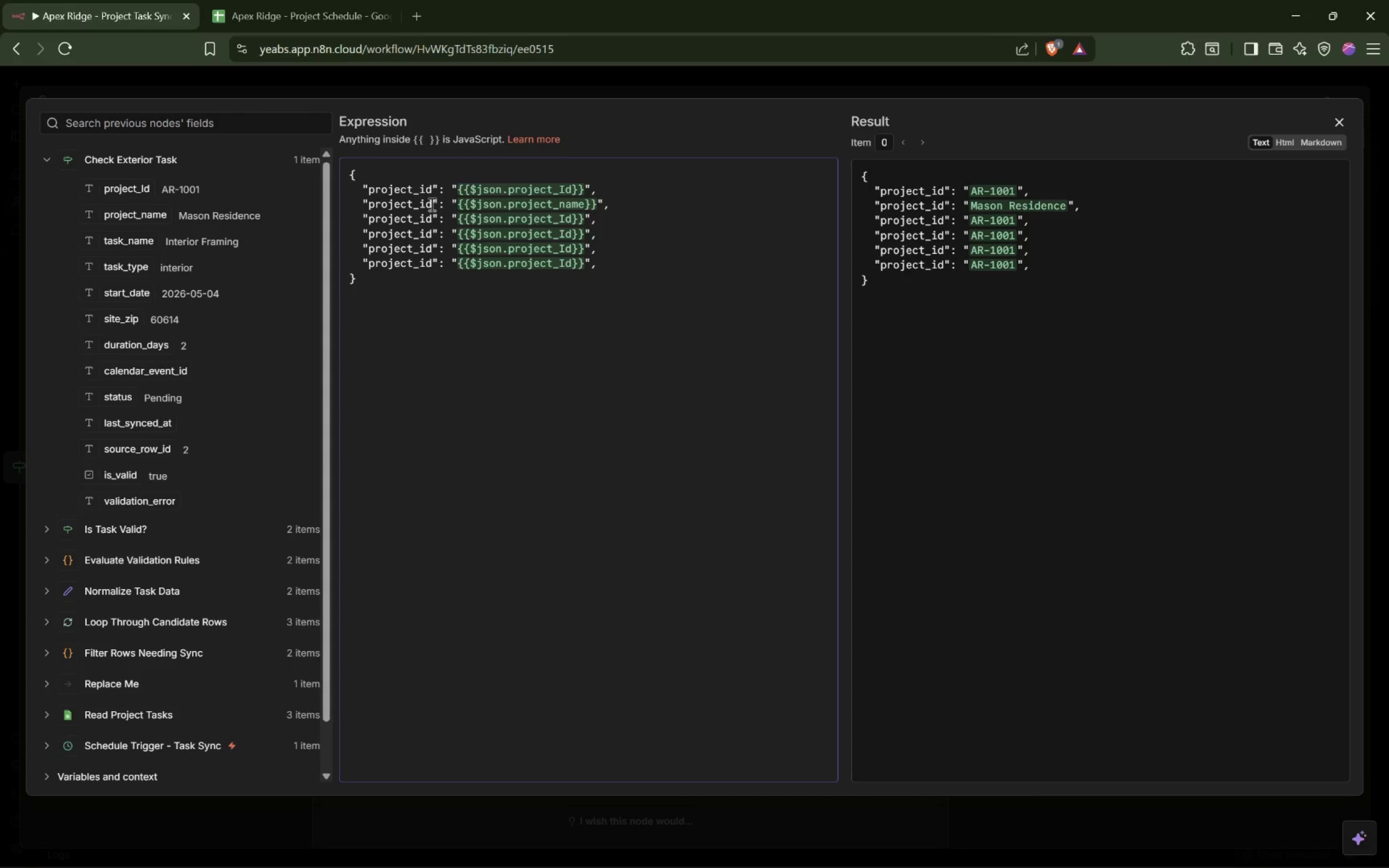 
key(Backspace)
key(Backspace)
type(name)
 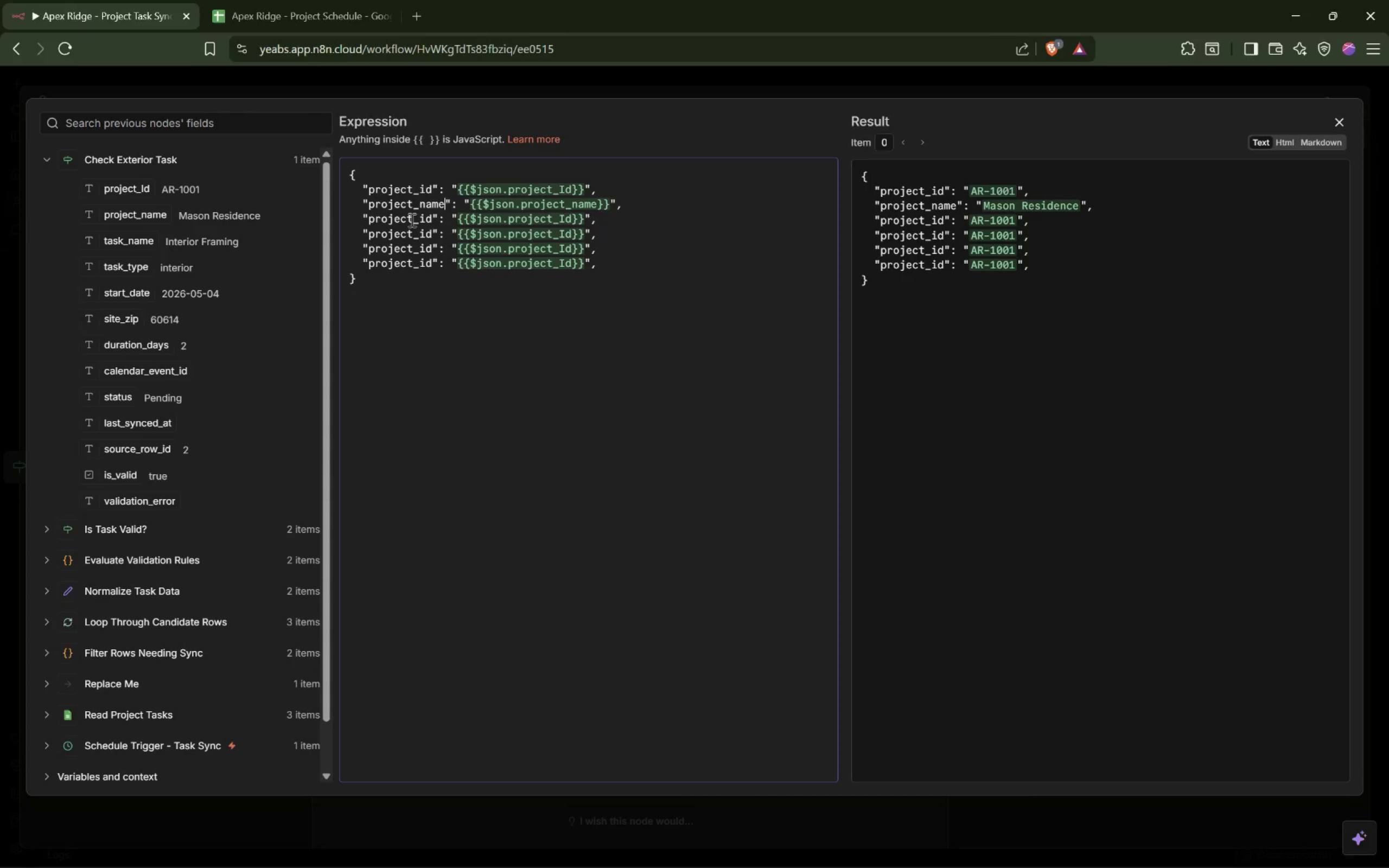 
double_click([415, 216])
 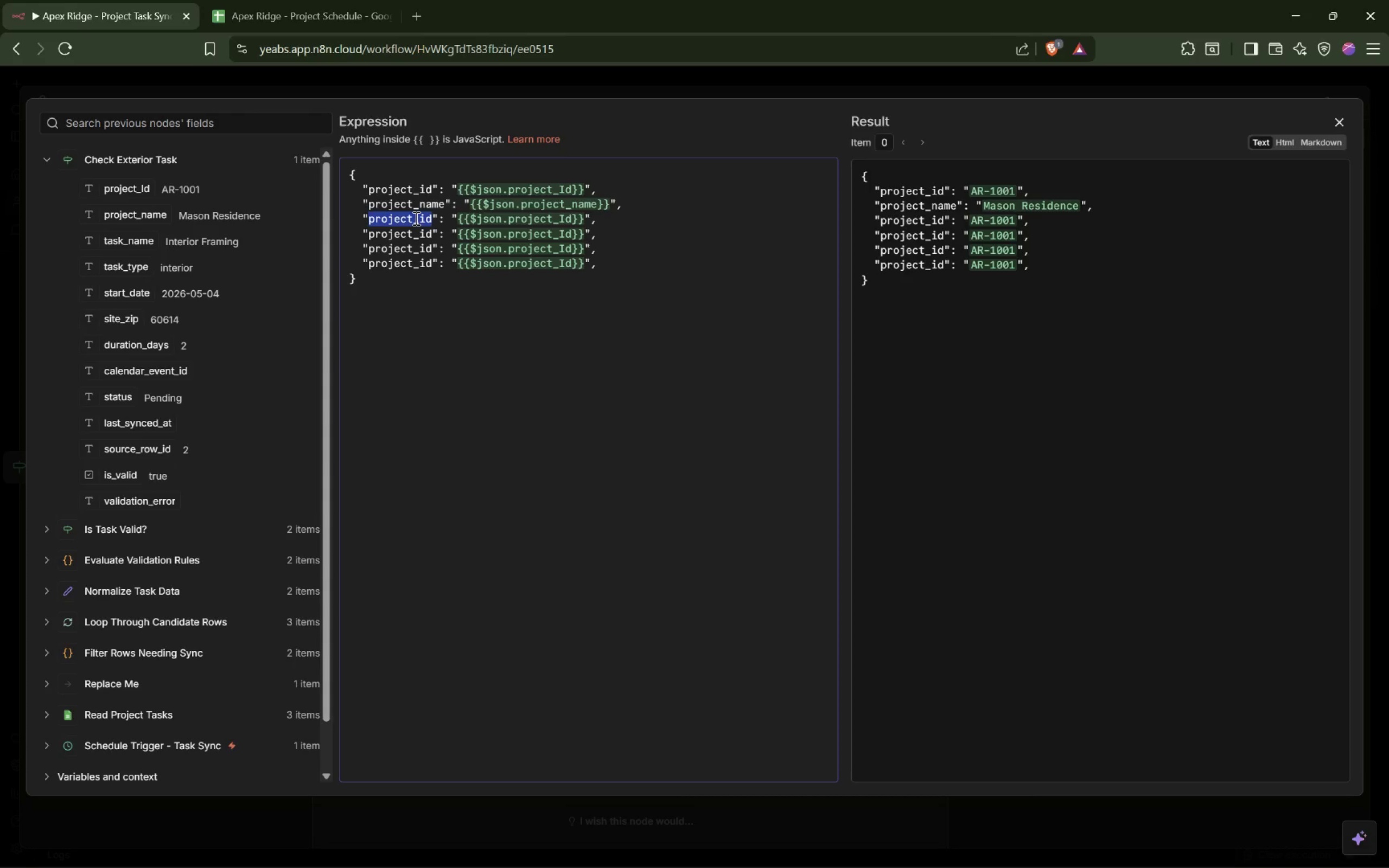 
type(taks)
key(Backspace)
key(Backspace)
type(s_name)
 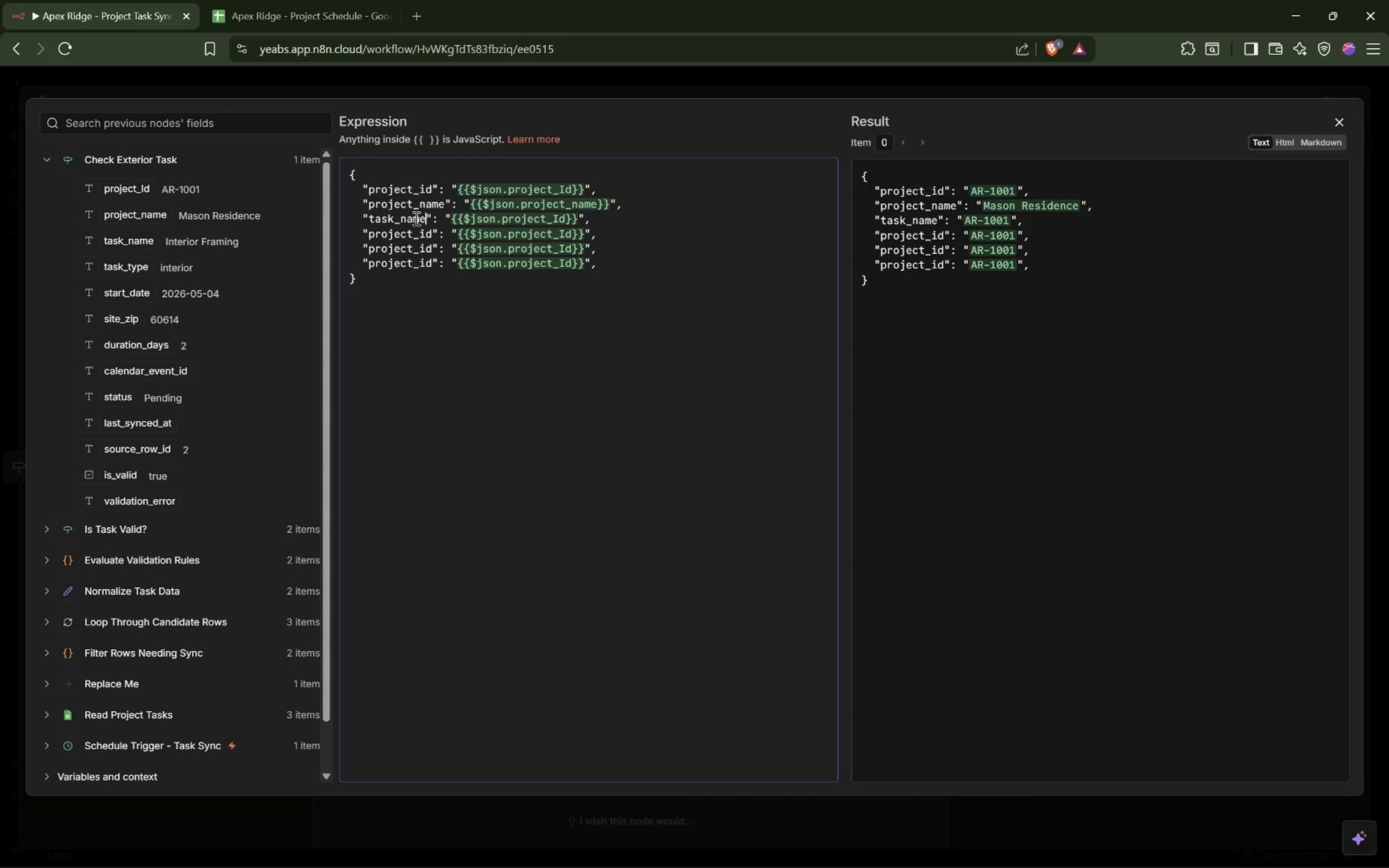 
left_click_drag(start_coordinate=[500, 220], to_coordinate=[567, 218])
 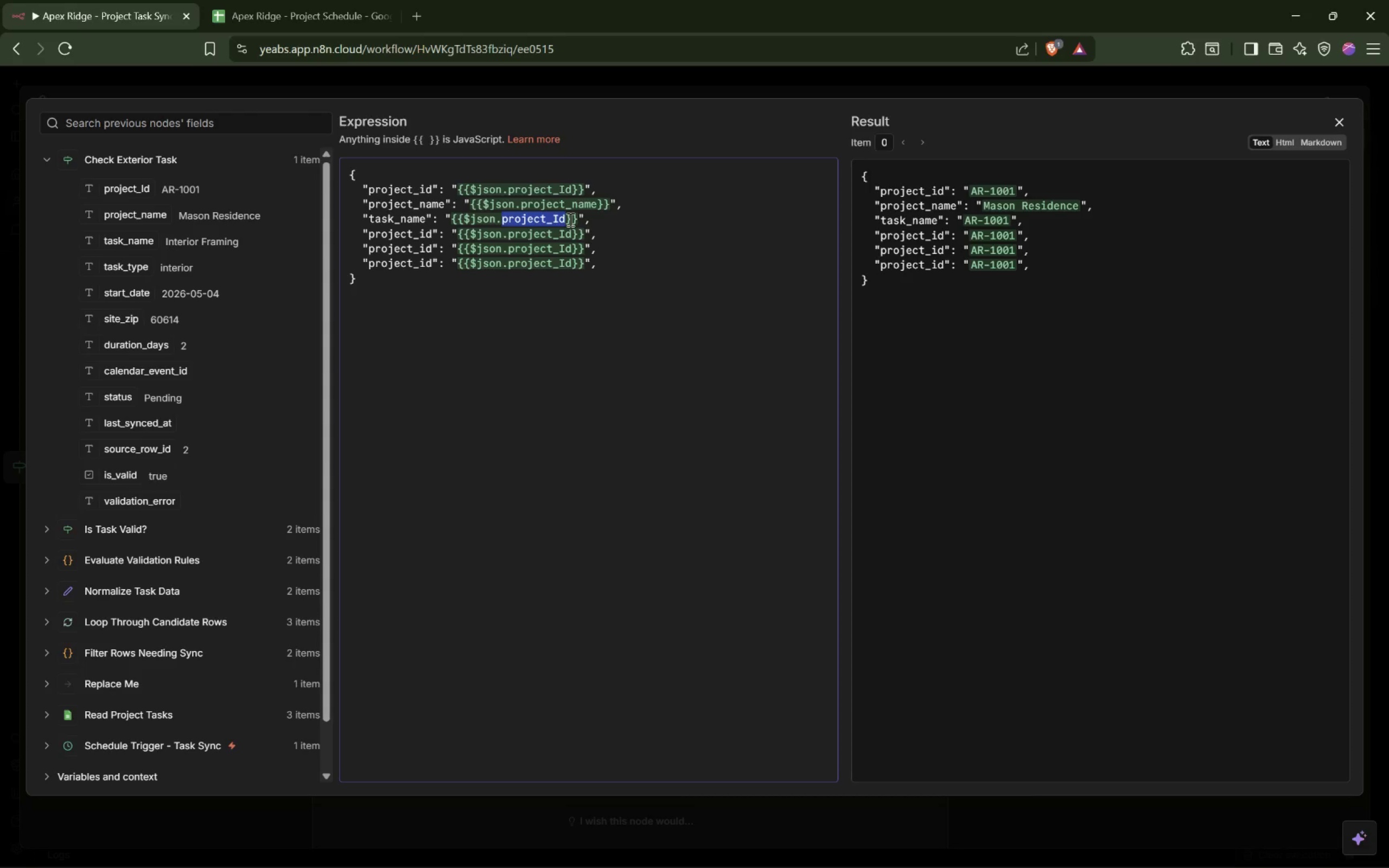 
type(tas)
 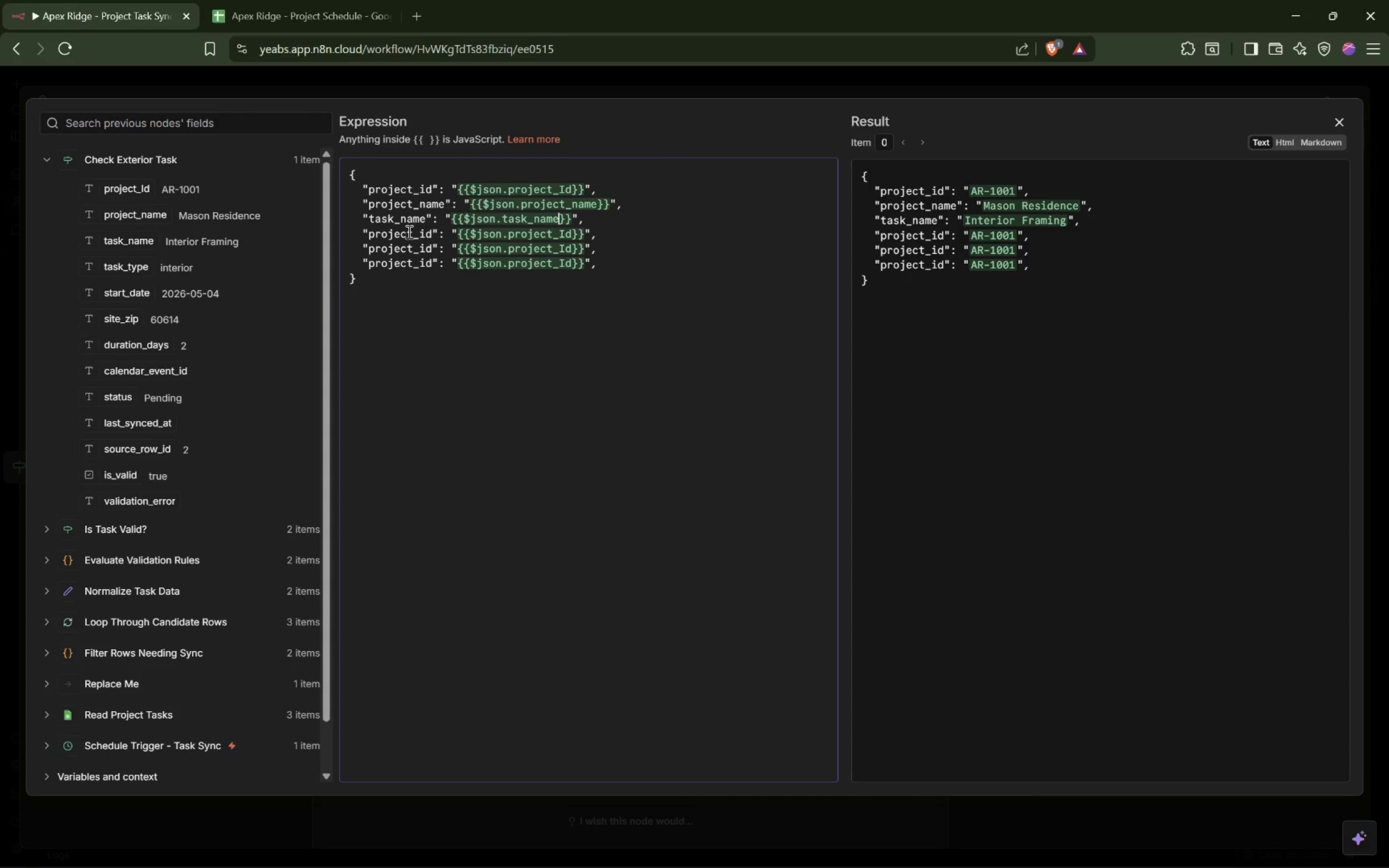 
double_click([408, 231])
 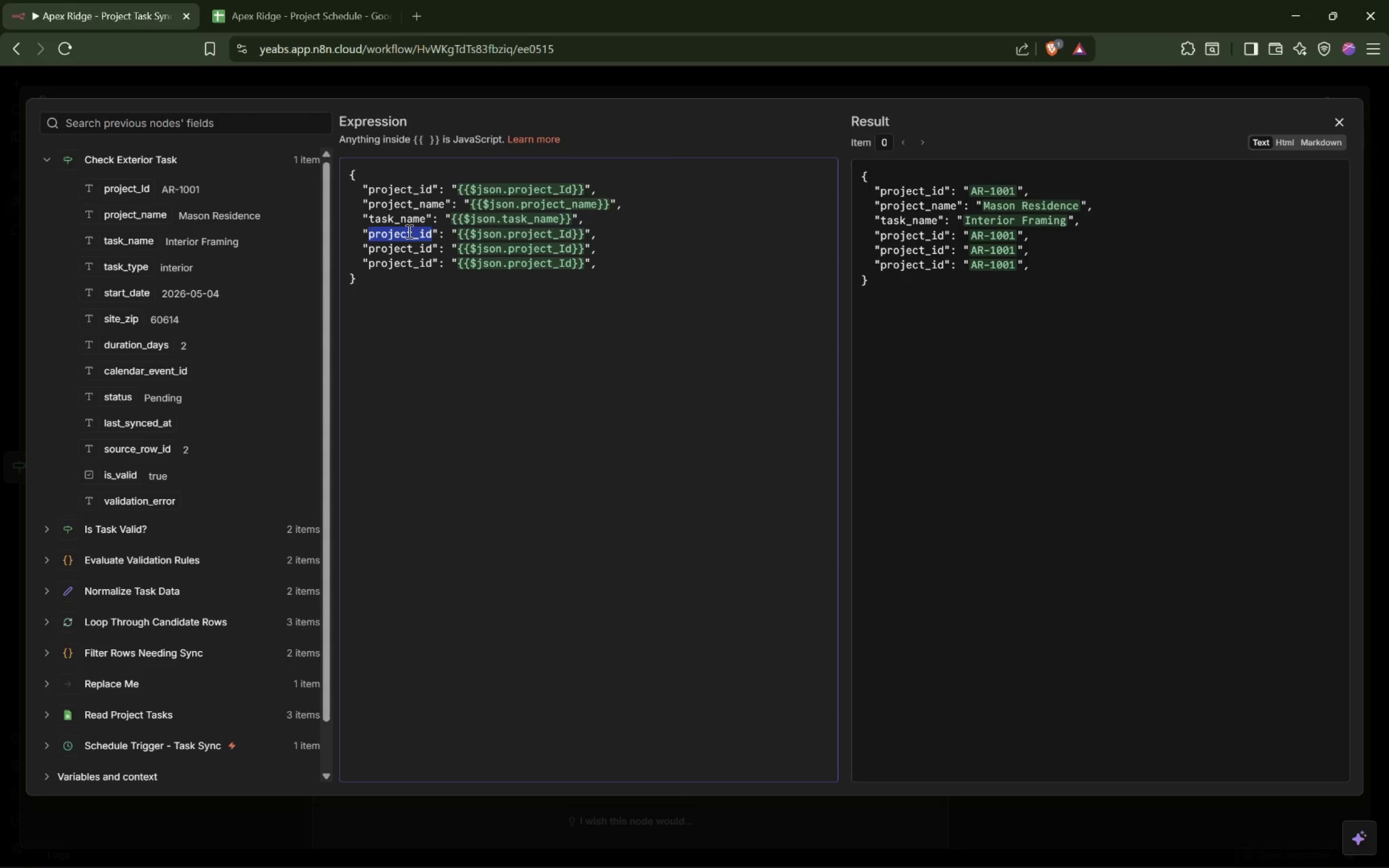 
type(task_type)
 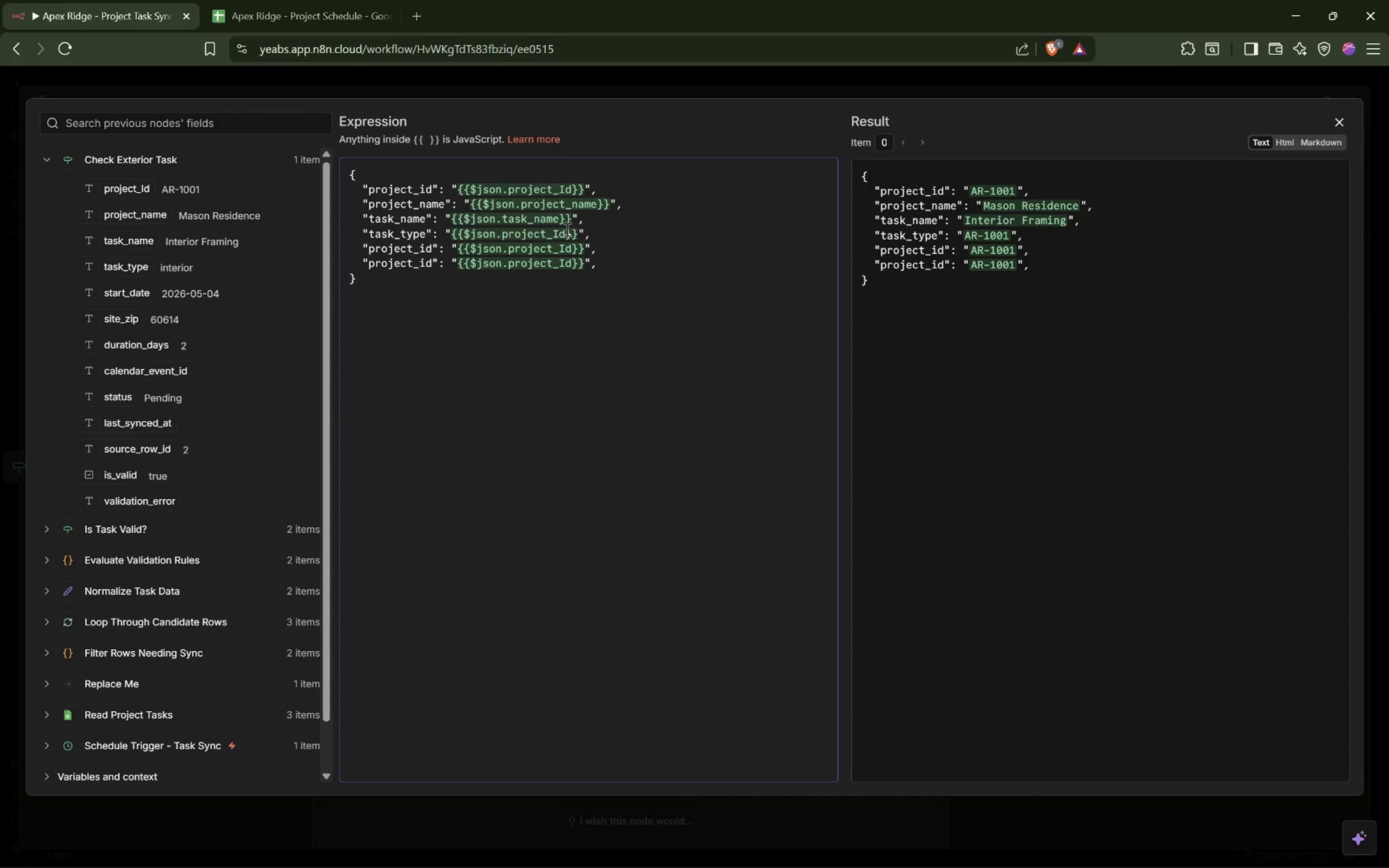 
double_click([551, 234])
 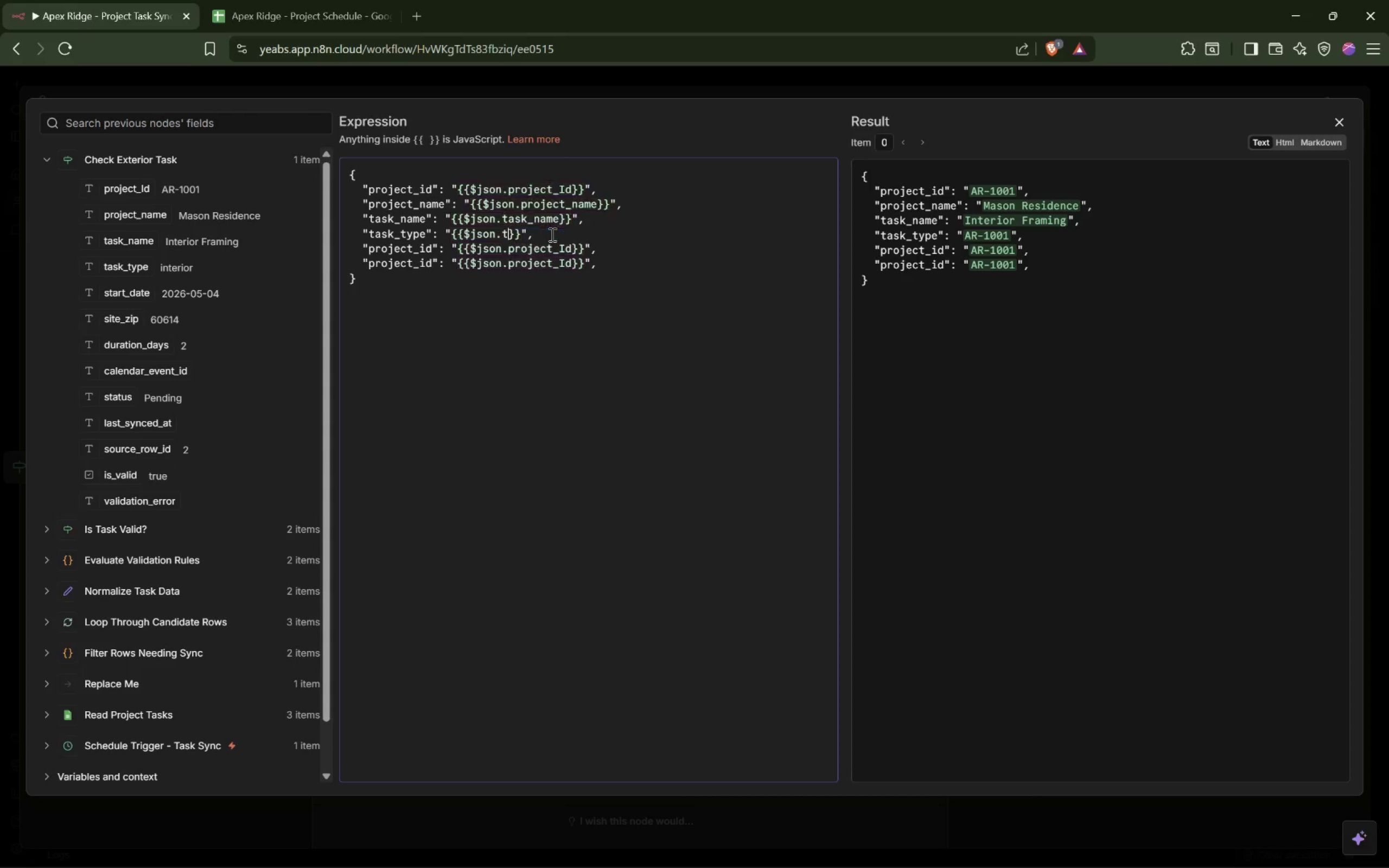 
type(tas)
 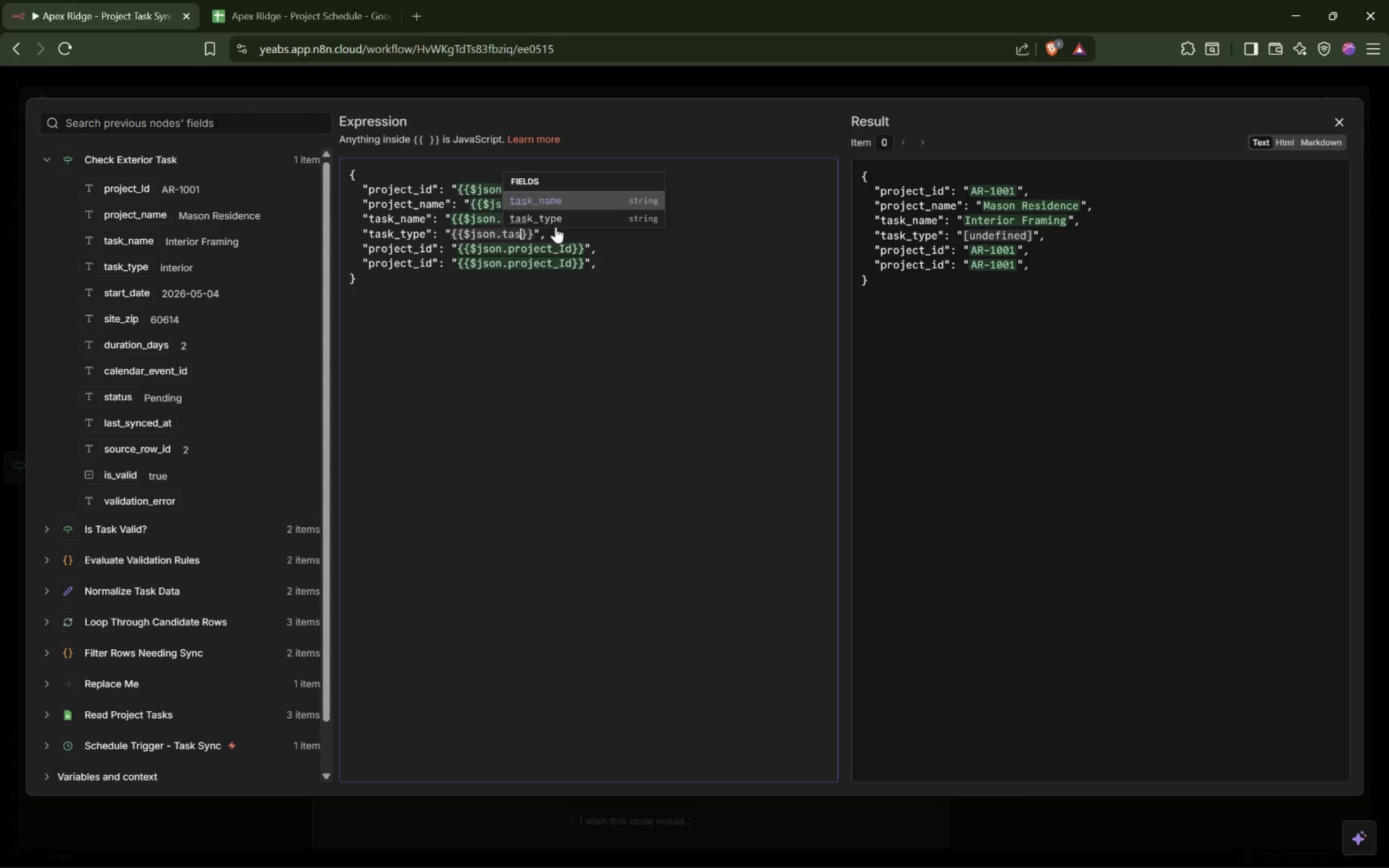 
left_click([562, 220])
 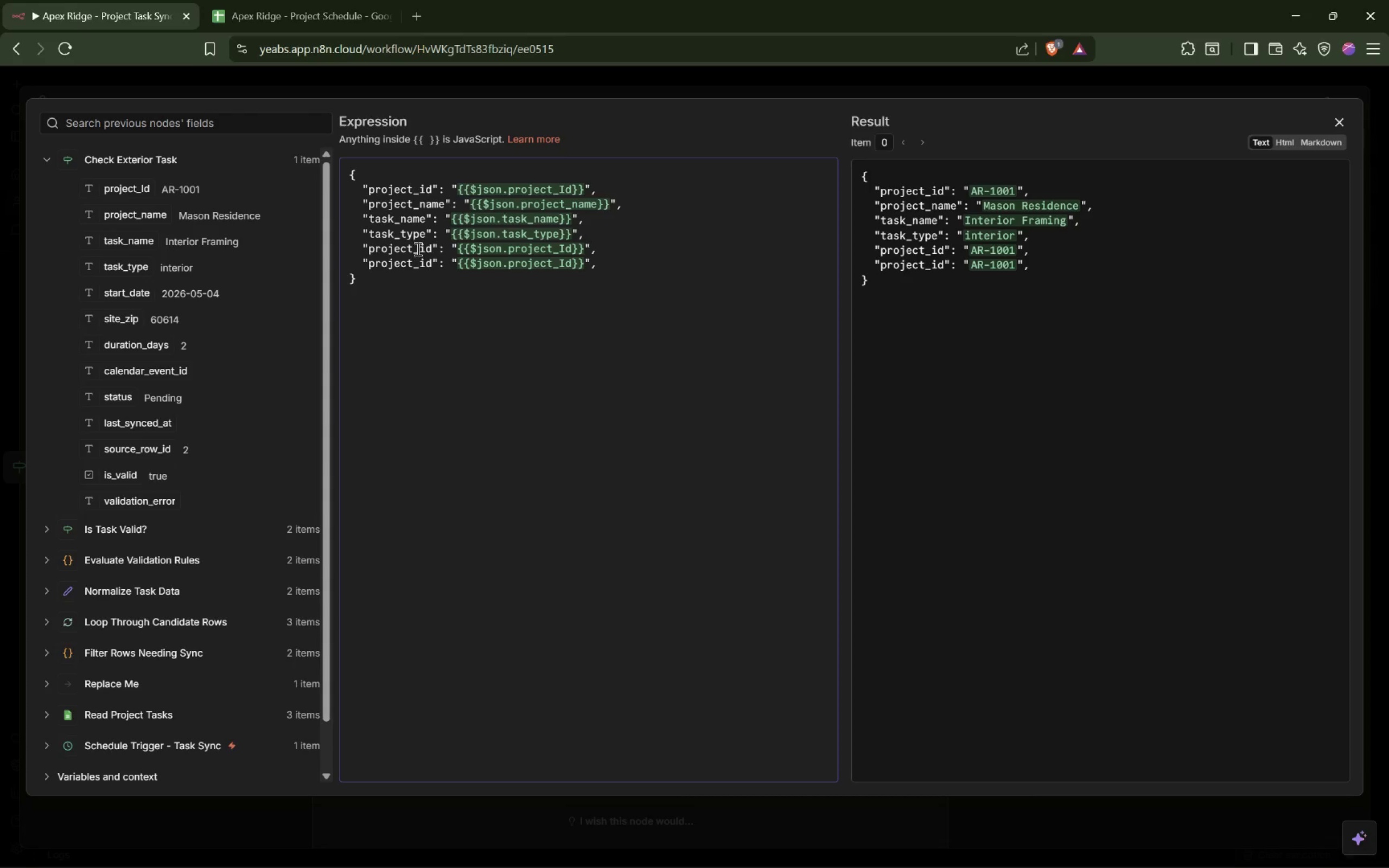 
double_click([417, 248])
 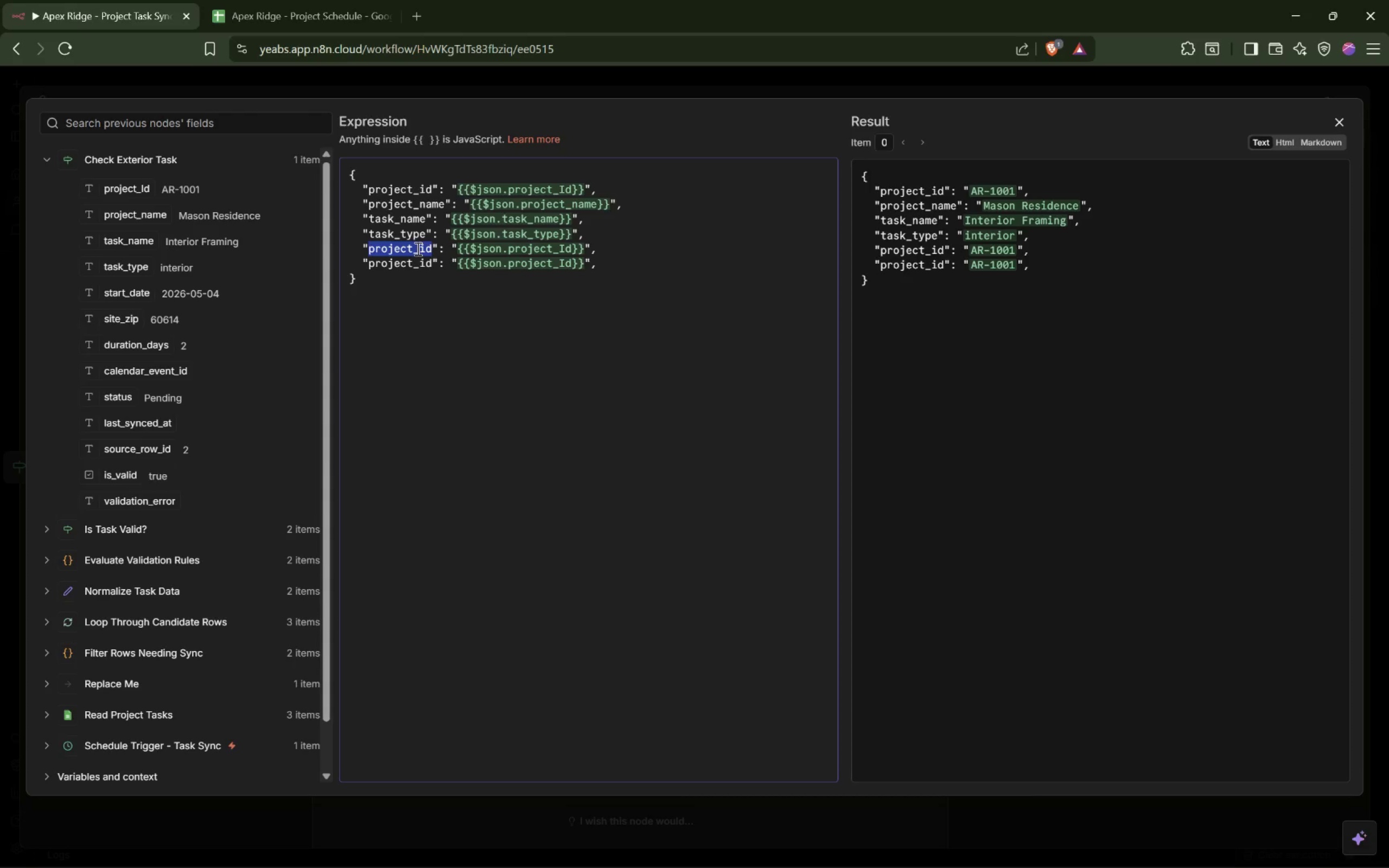 
type(start_date)
 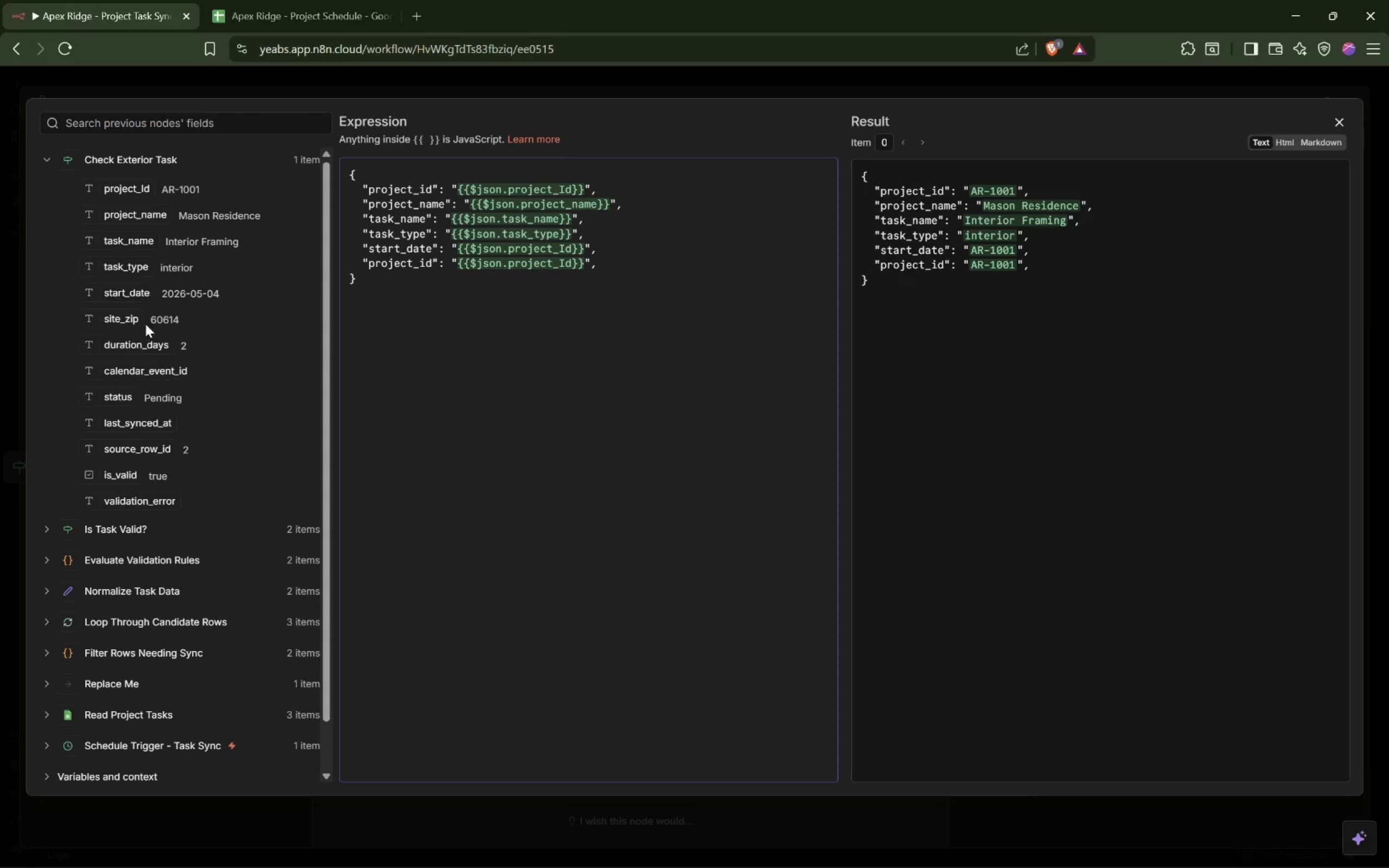 
double_click([504, 234])
 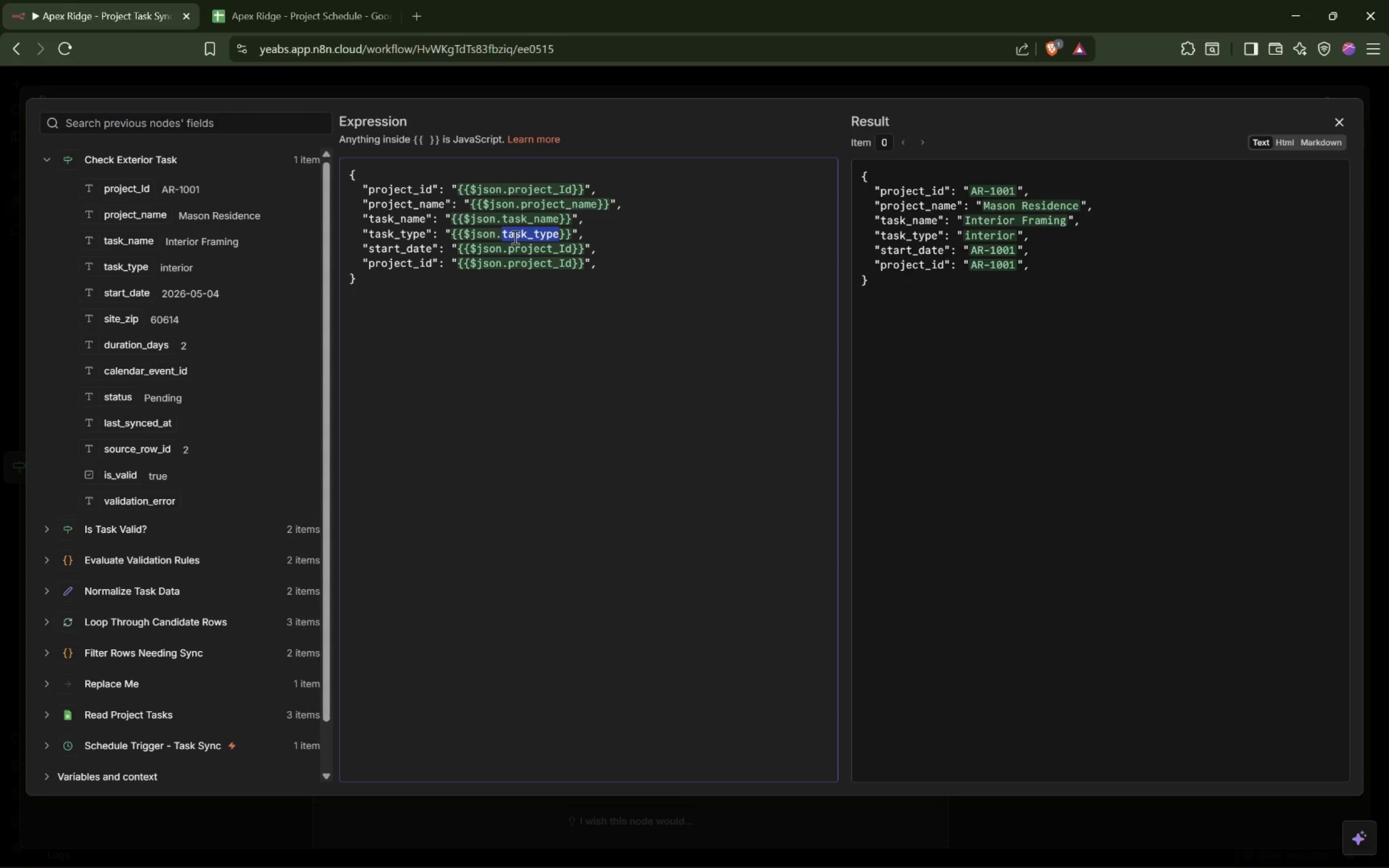 
key(Backspace)
 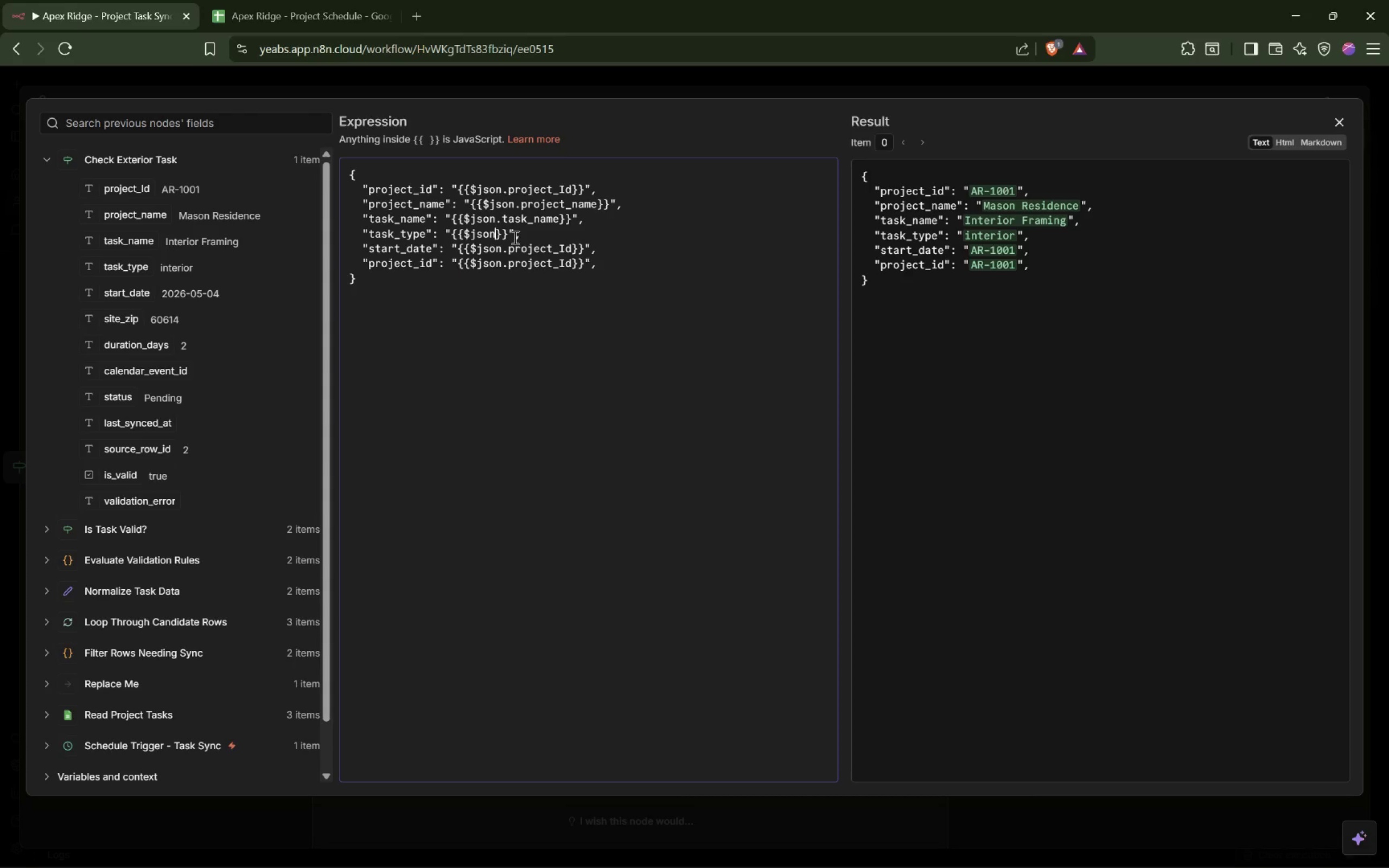 
key(Backspace)
 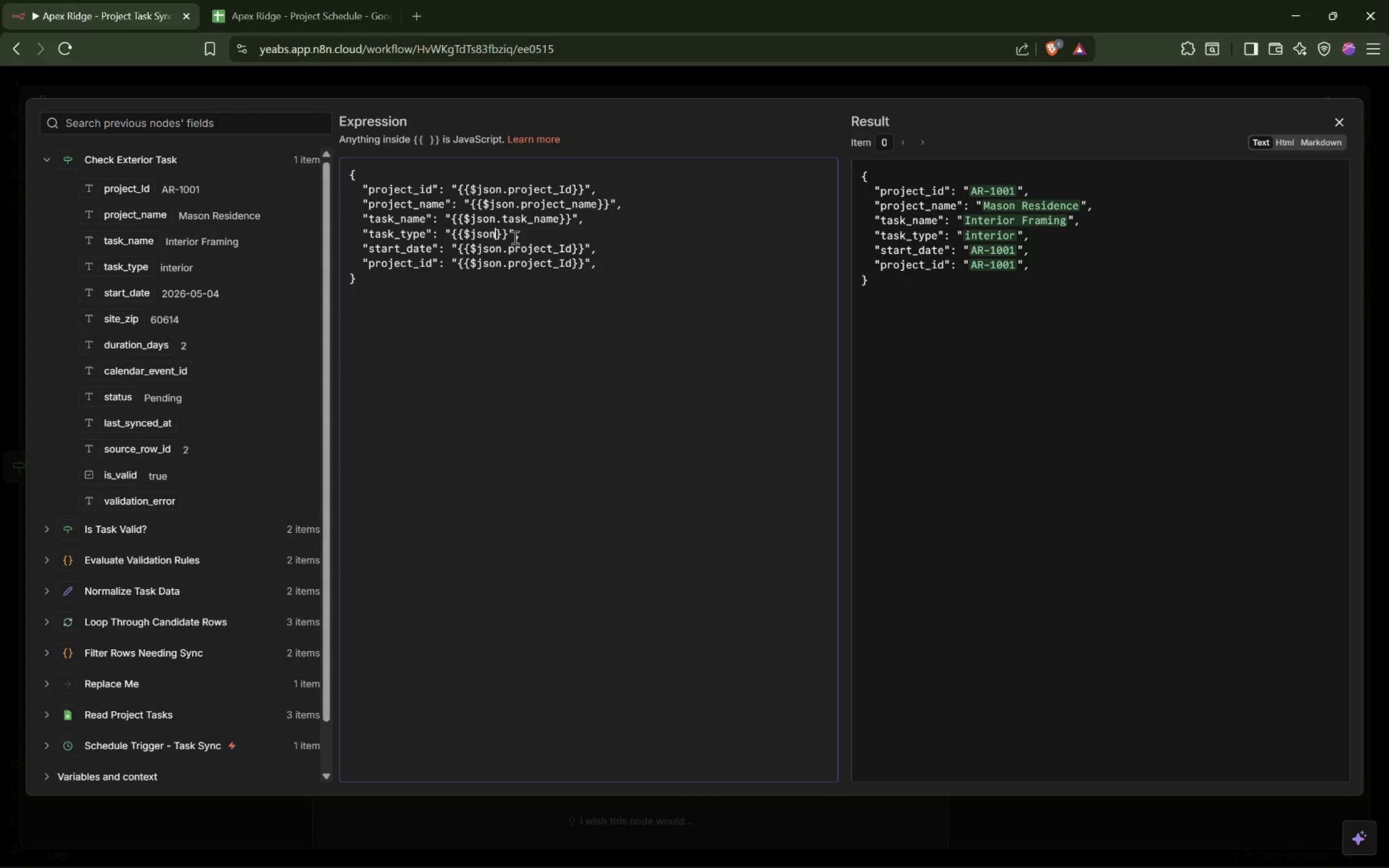 
key(Backspace)
 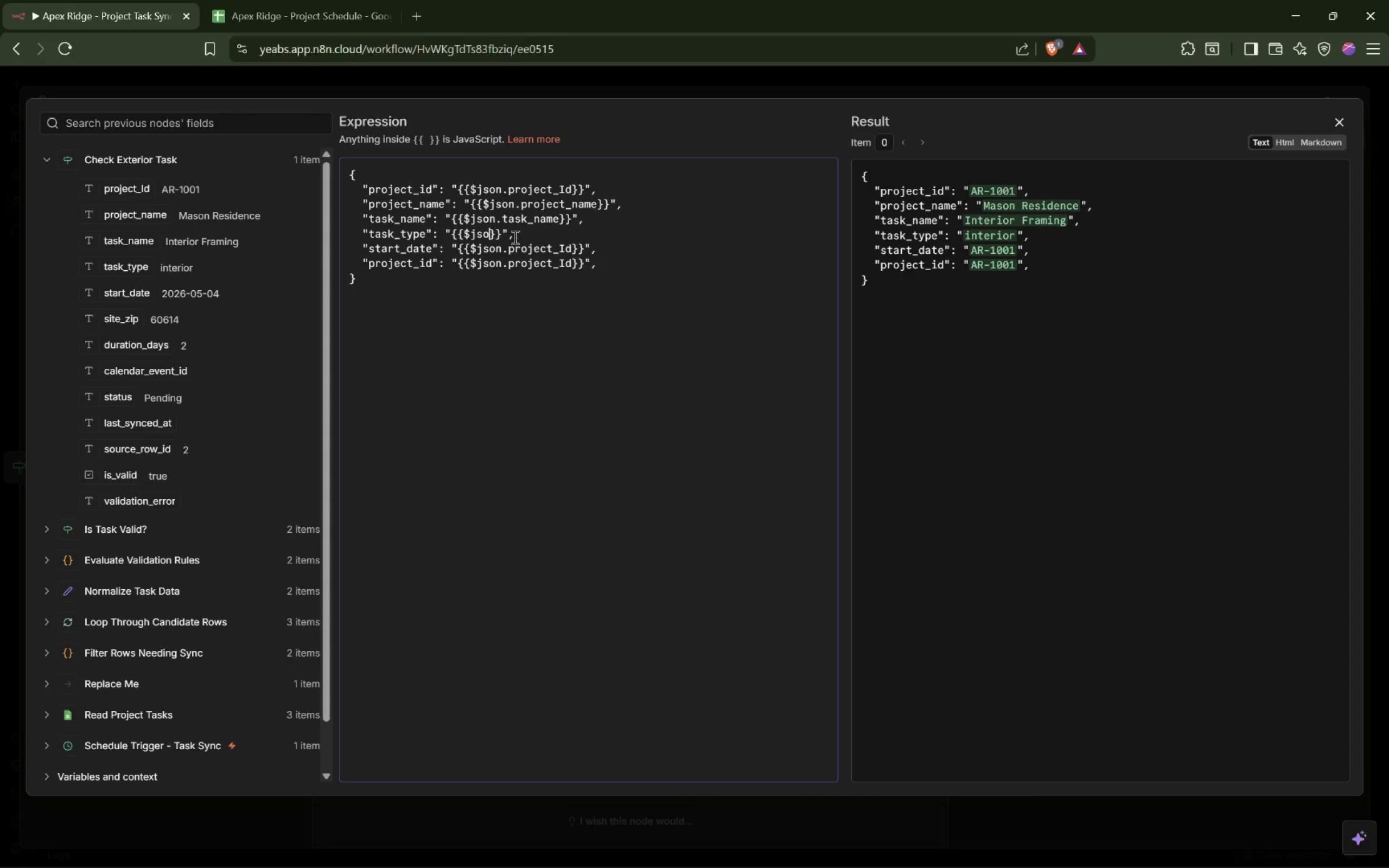 
key(Backspace)
 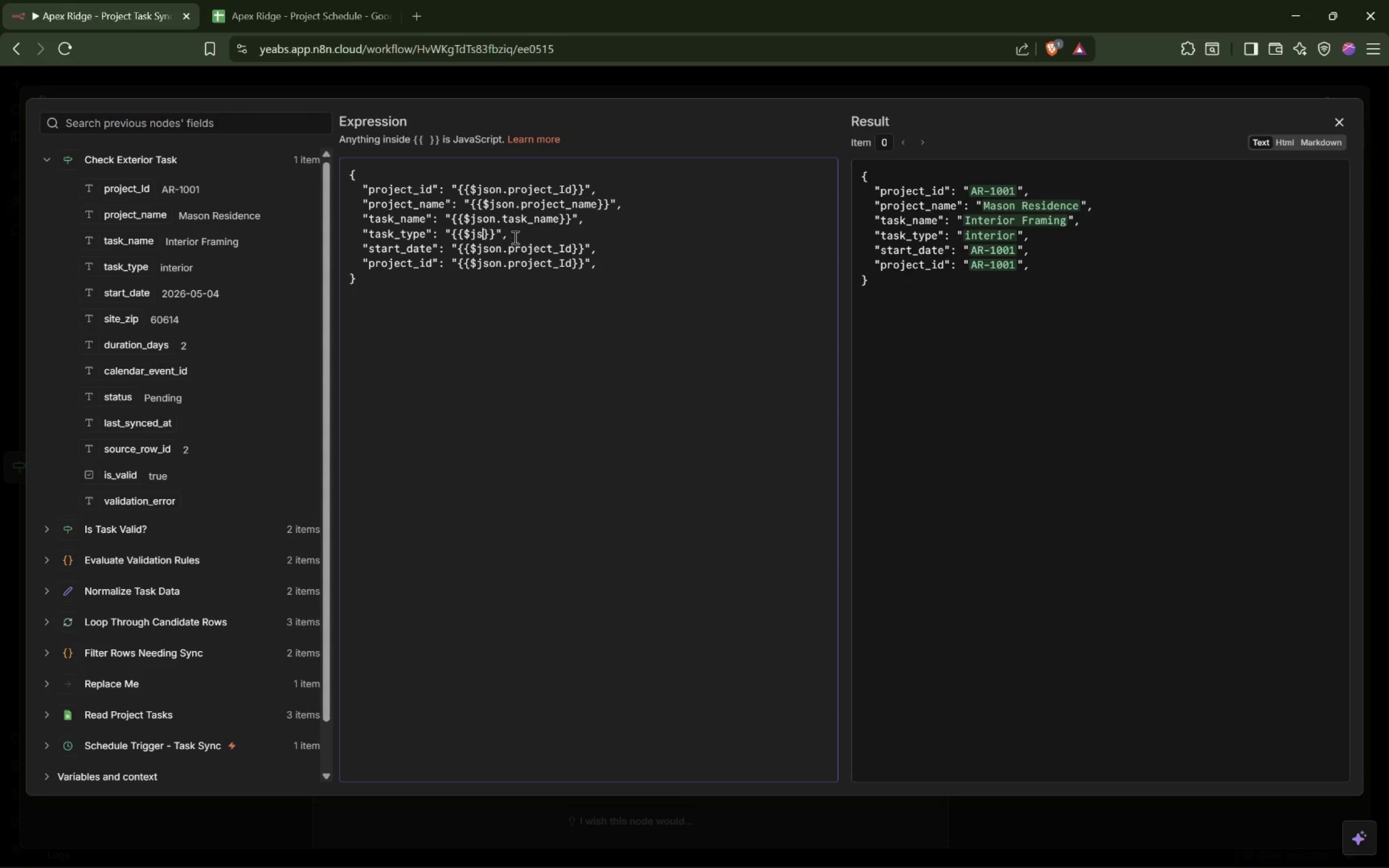 
key(Backspace)
 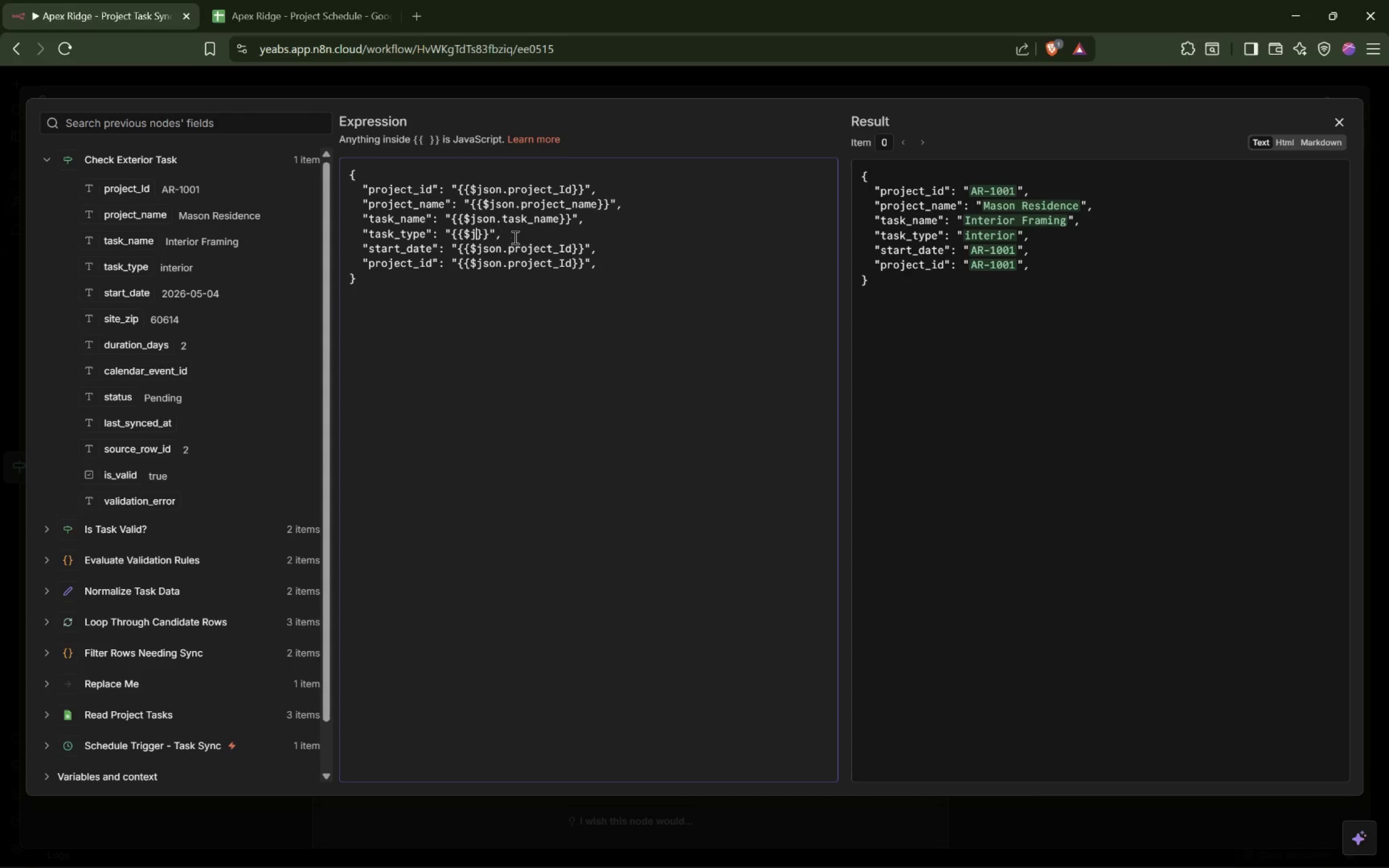 
key(Backspace)
 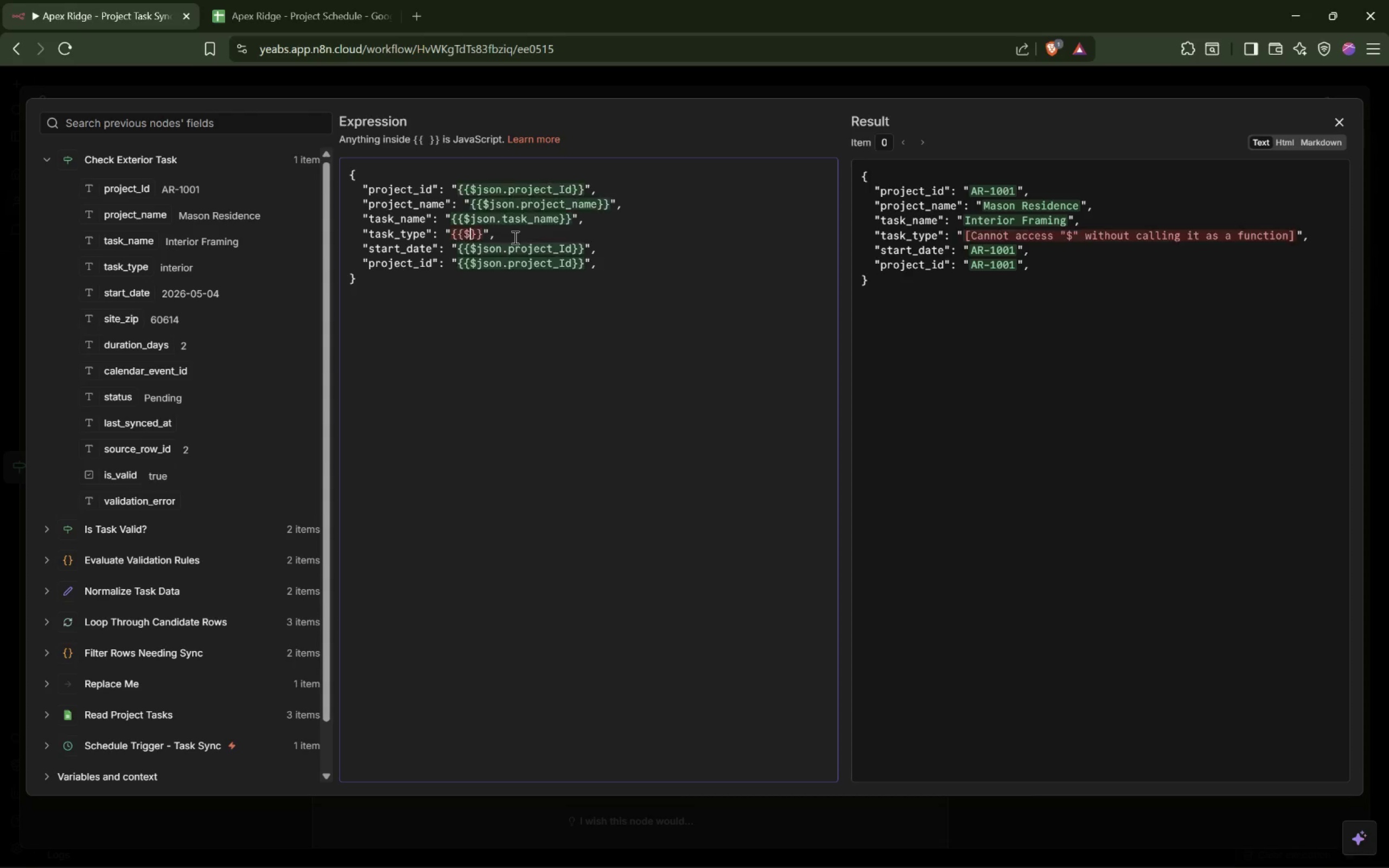 
key(Backspace)
 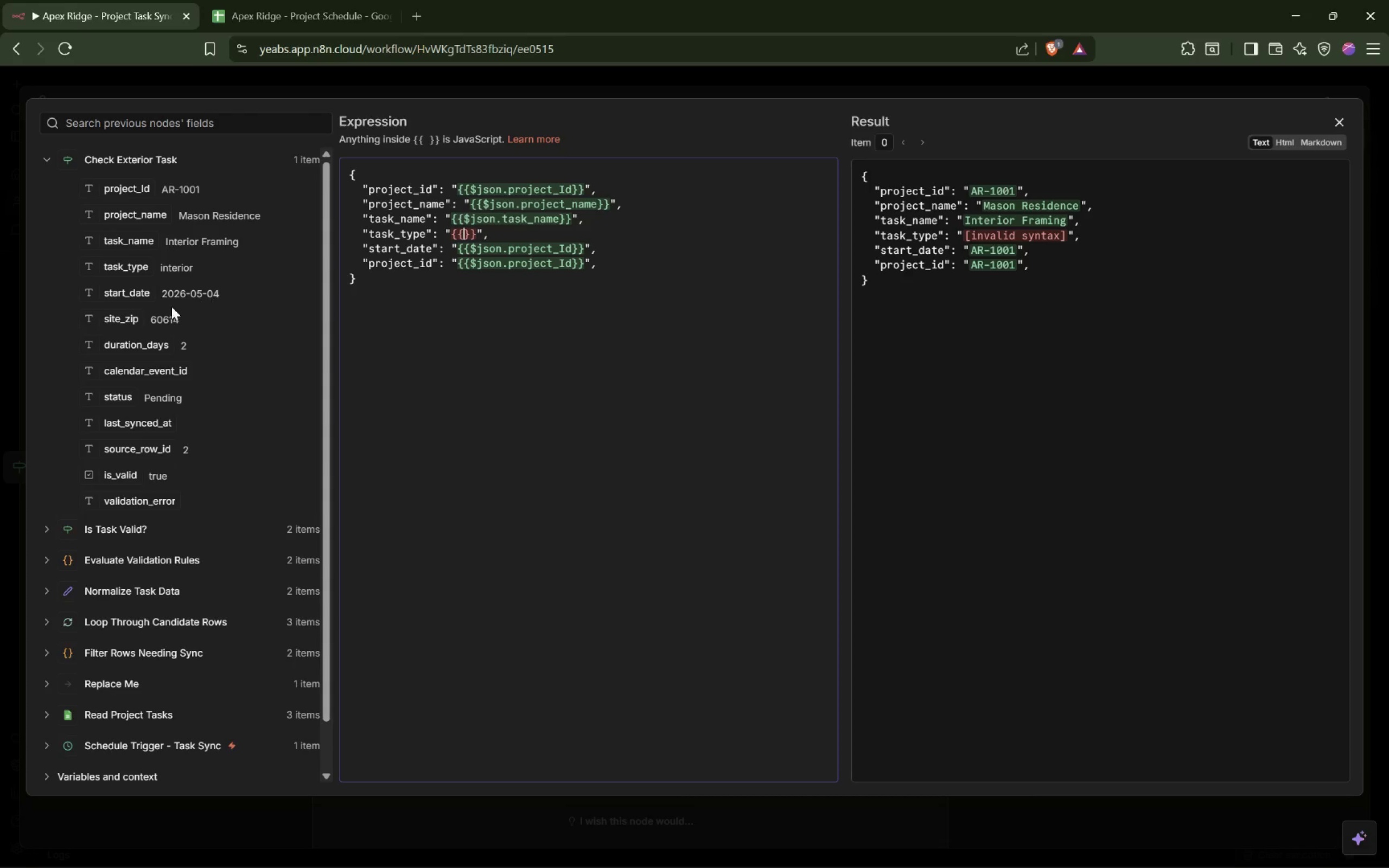 
left_click_drag(start_coordinate=[120, 293], to_coordinate=[466, 238])
 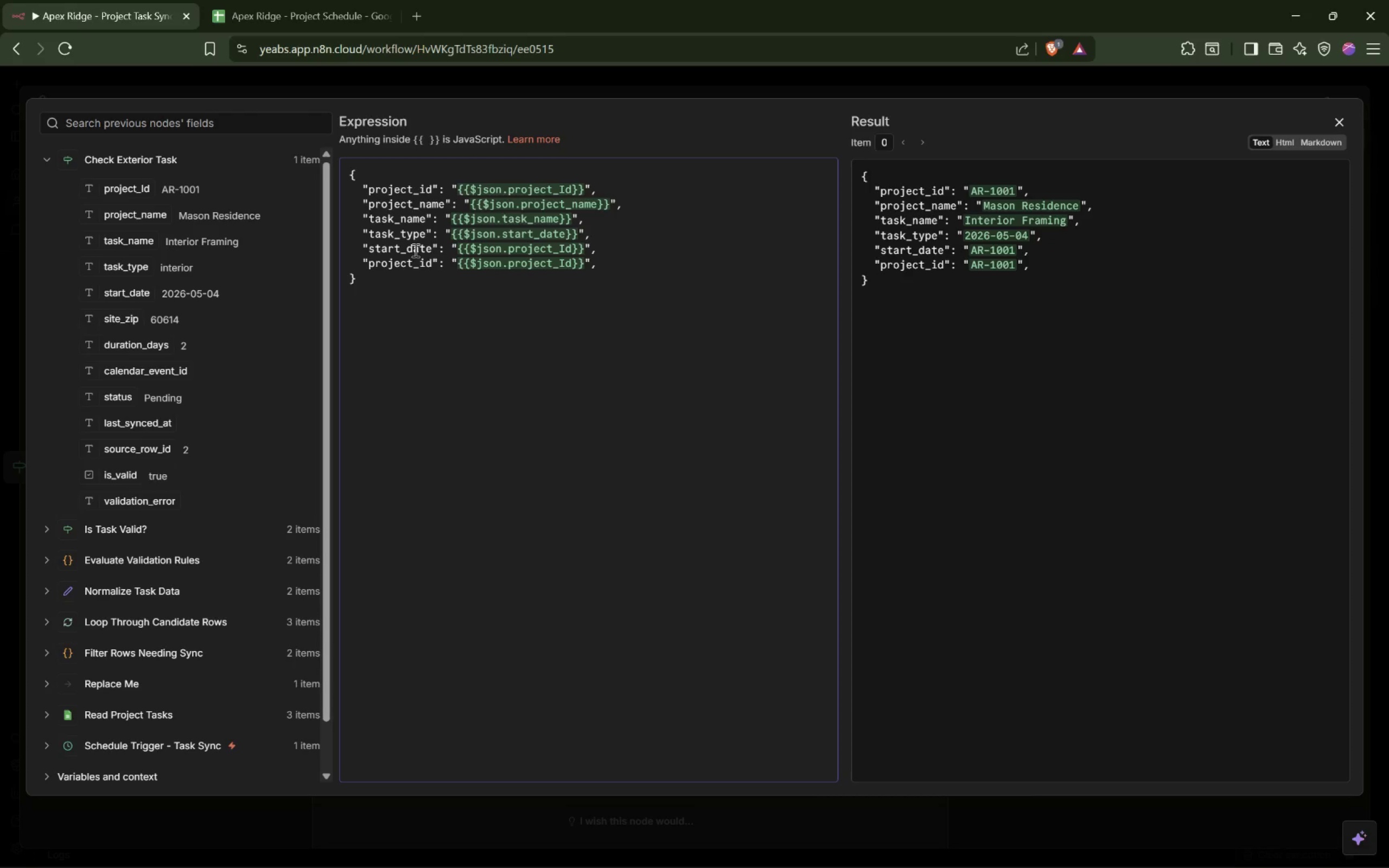 
key(Control+Z)
 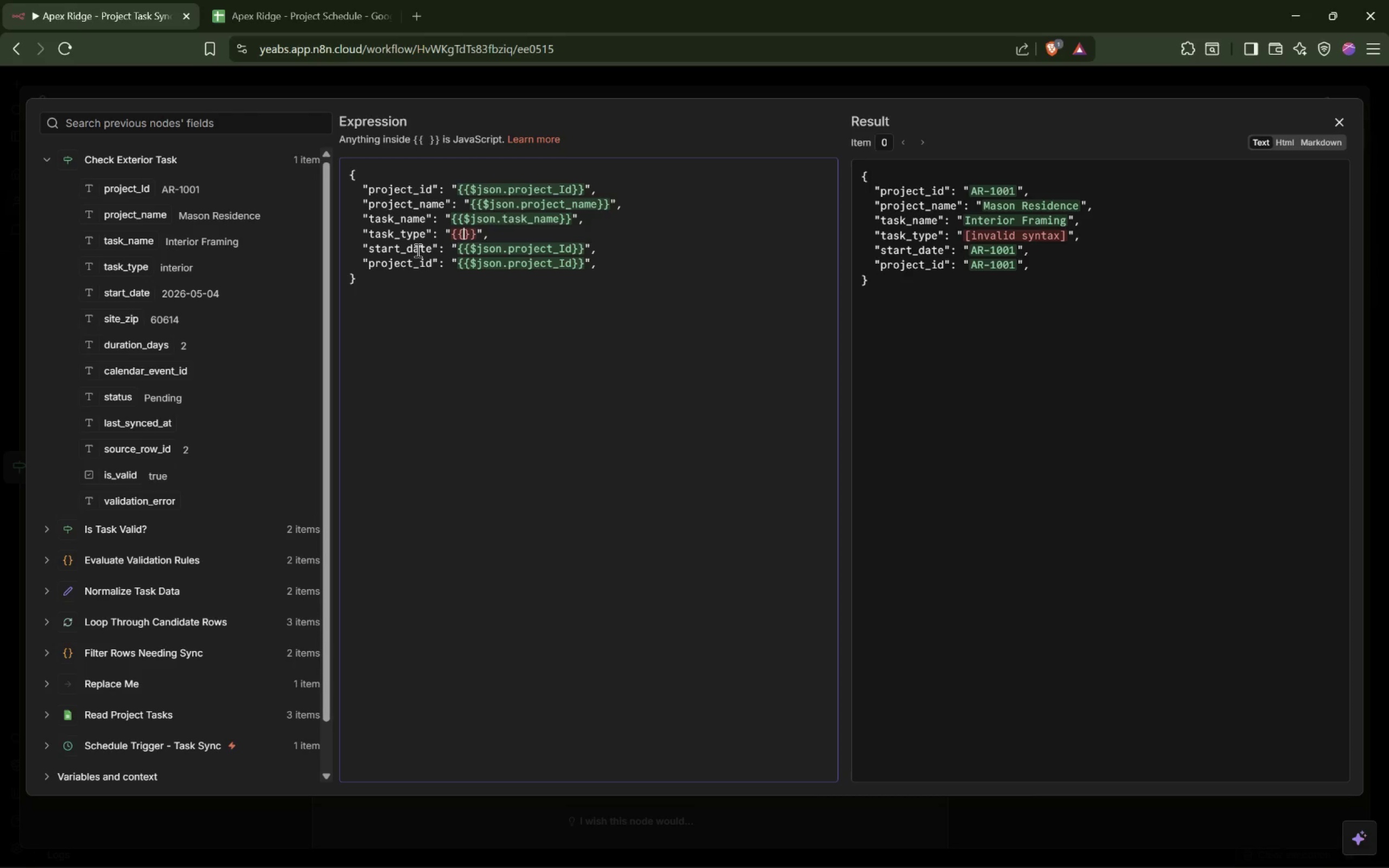 
key(Control+Z)
 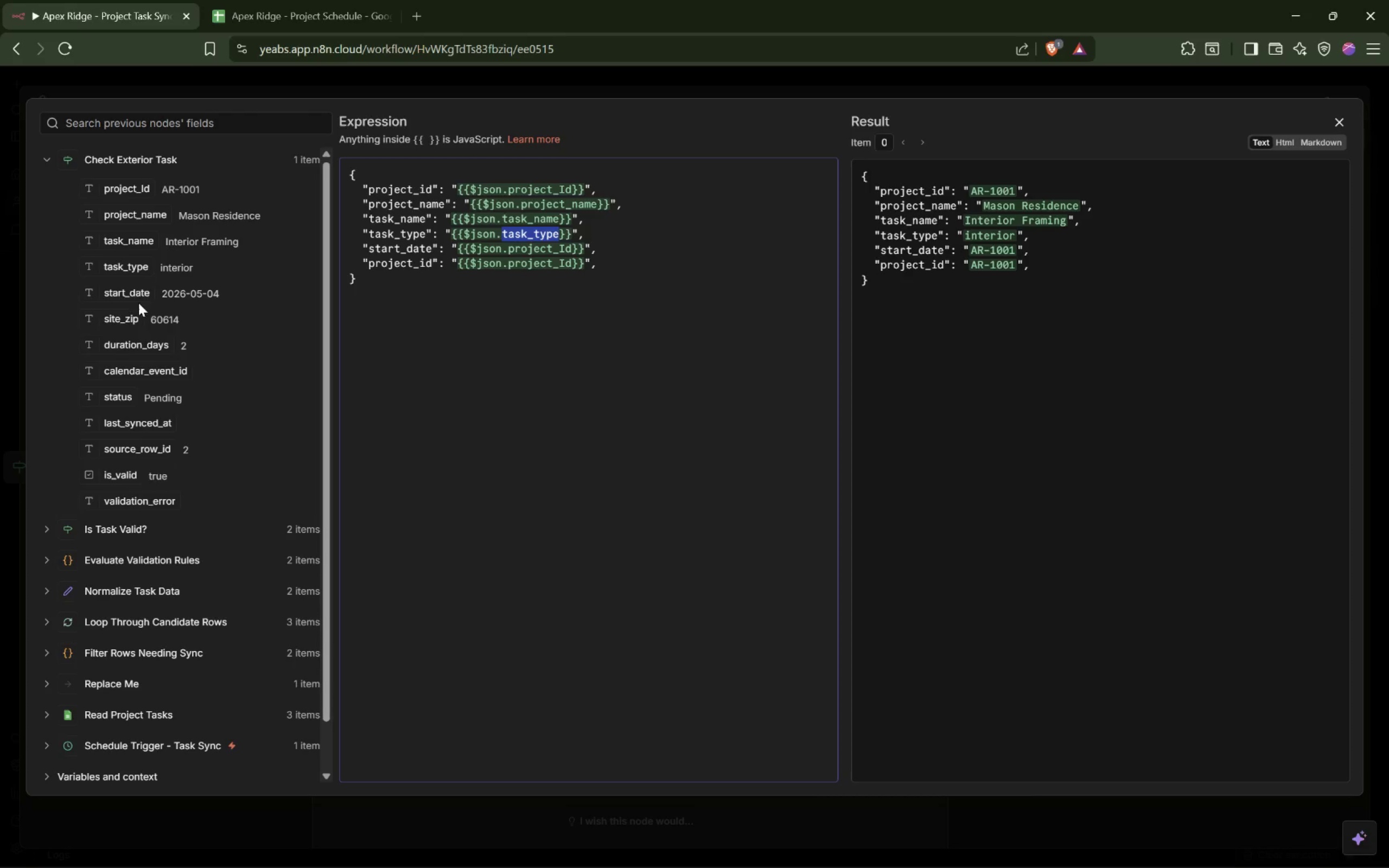 
left_click_drag(start_coordinate=[129, 295], to_coordinate=[467, 254])
 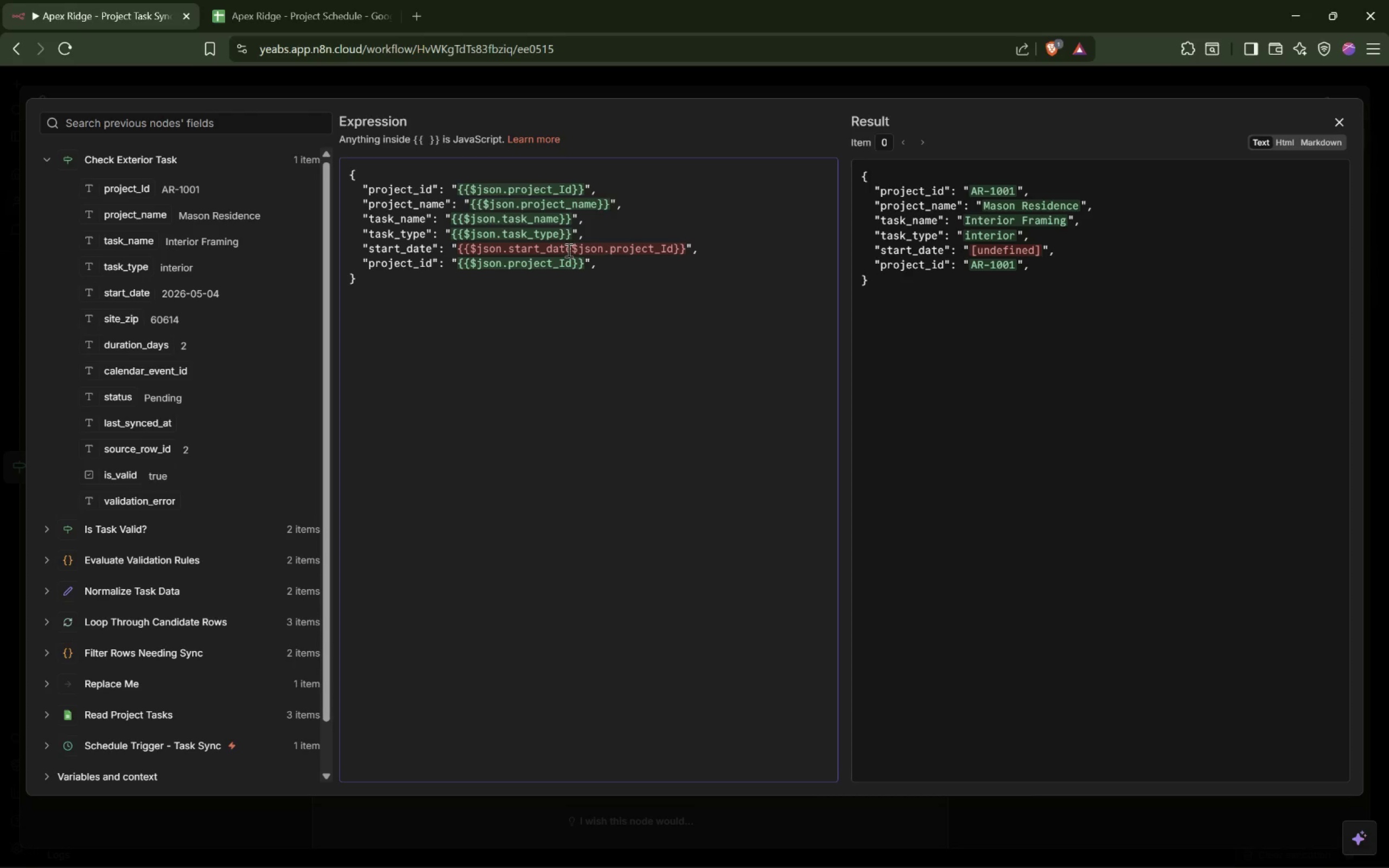 
left_click_drag(start_coordinate=[571, 248], to_coordinate=[671, 246])
 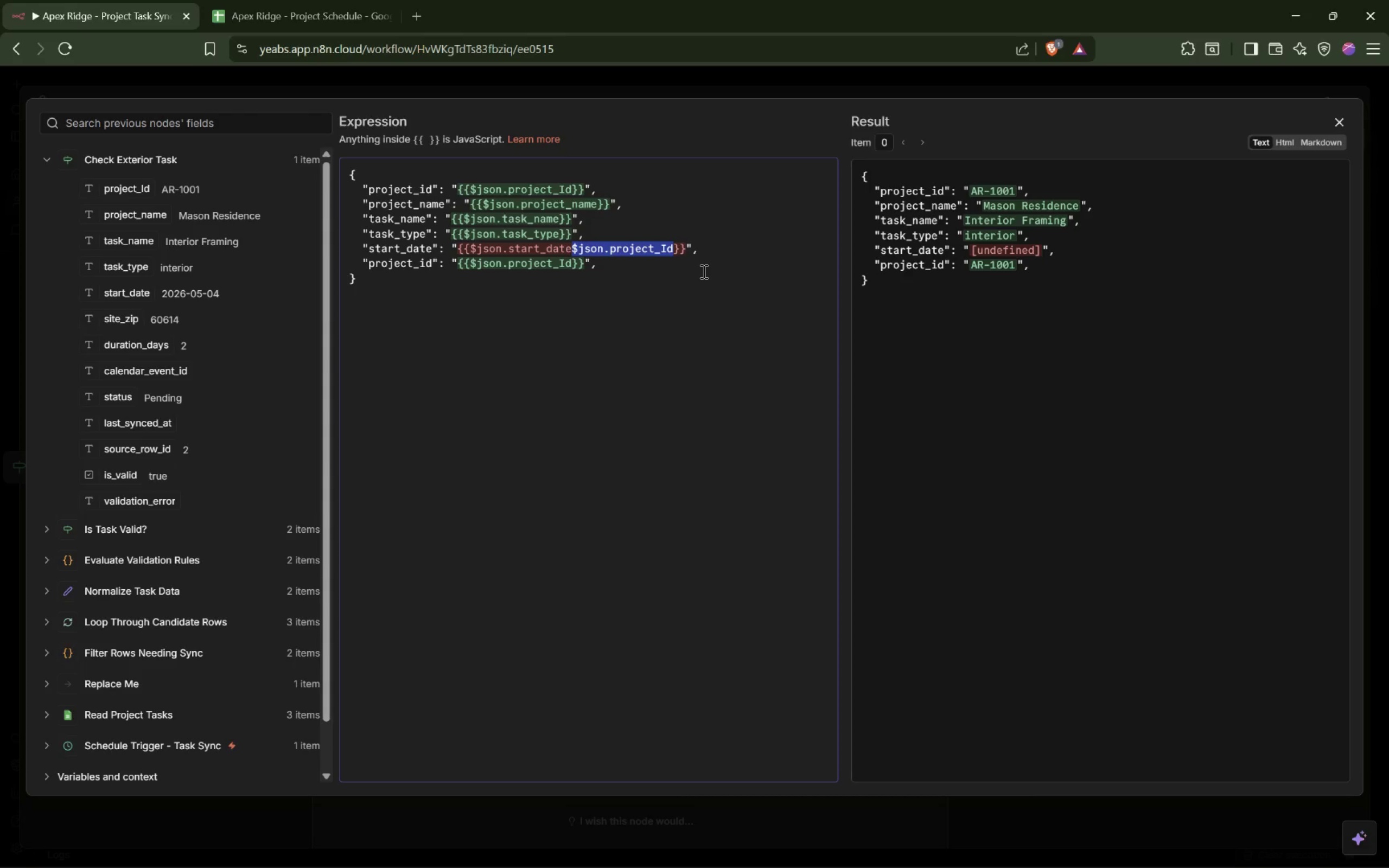 
hold_key(key=Backspace, duration=5.27)
 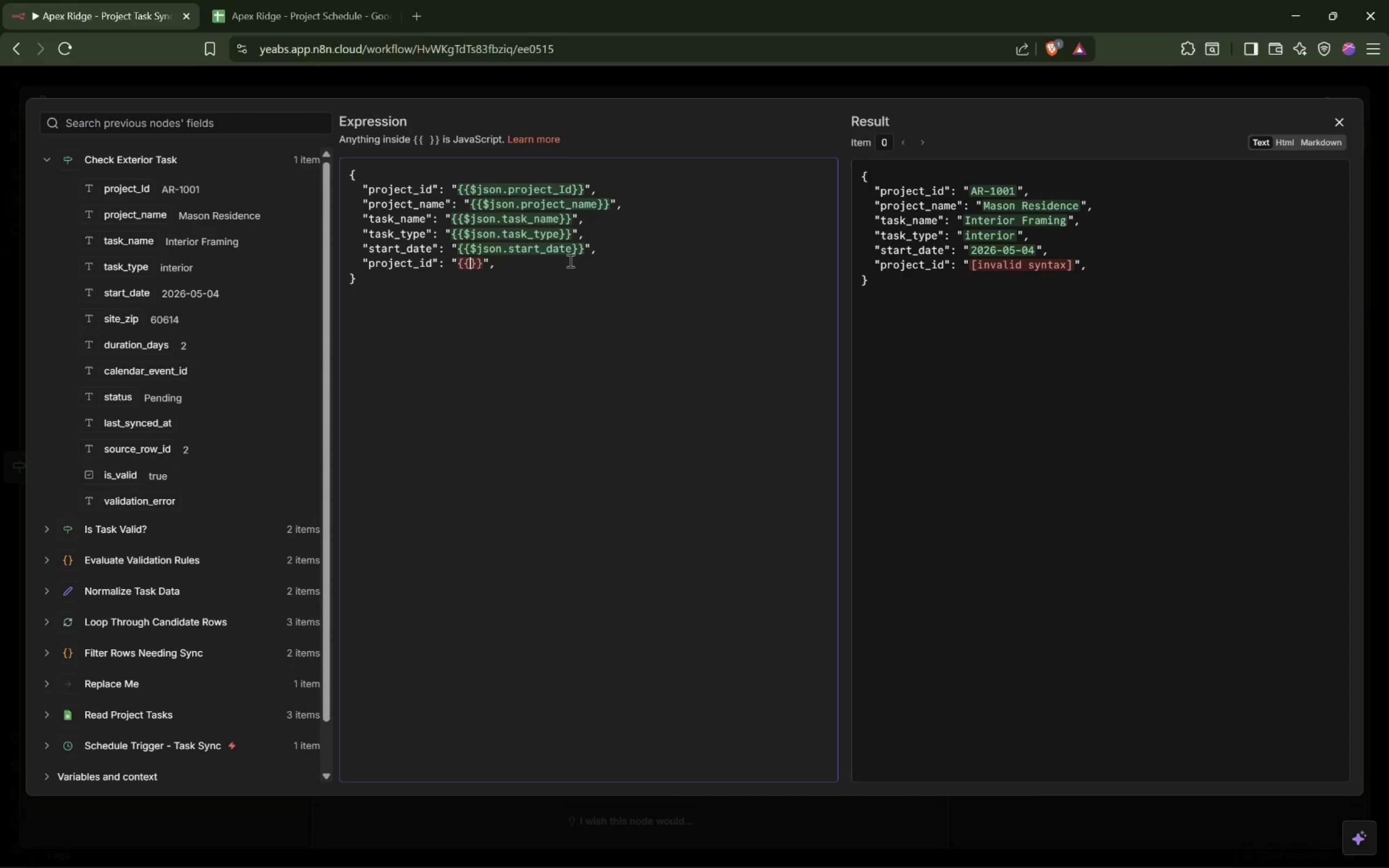 
left_click_drag(start_coordinate=[469, 261], to_coordinate=[569, 260])
 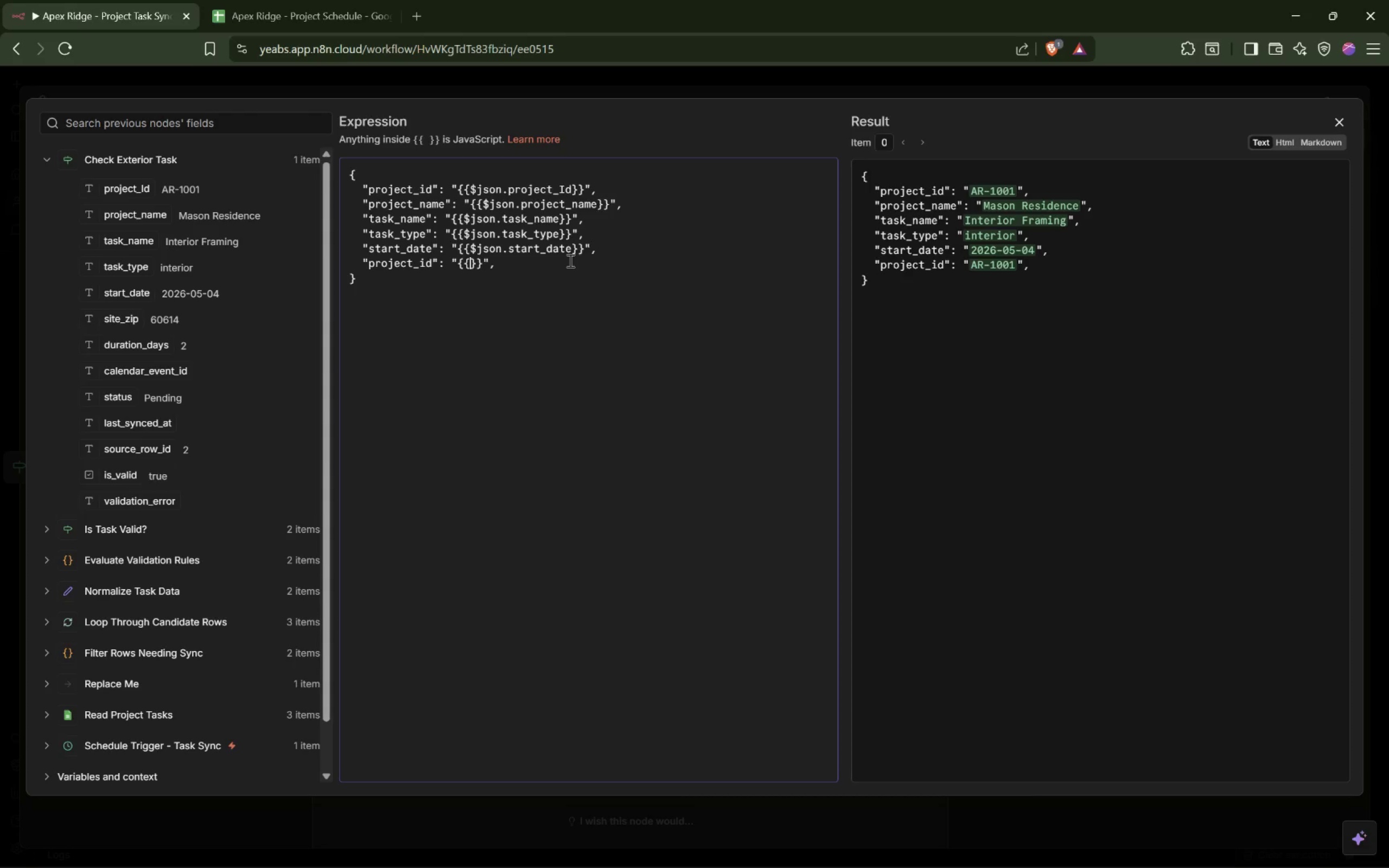 
key(Control+C)
 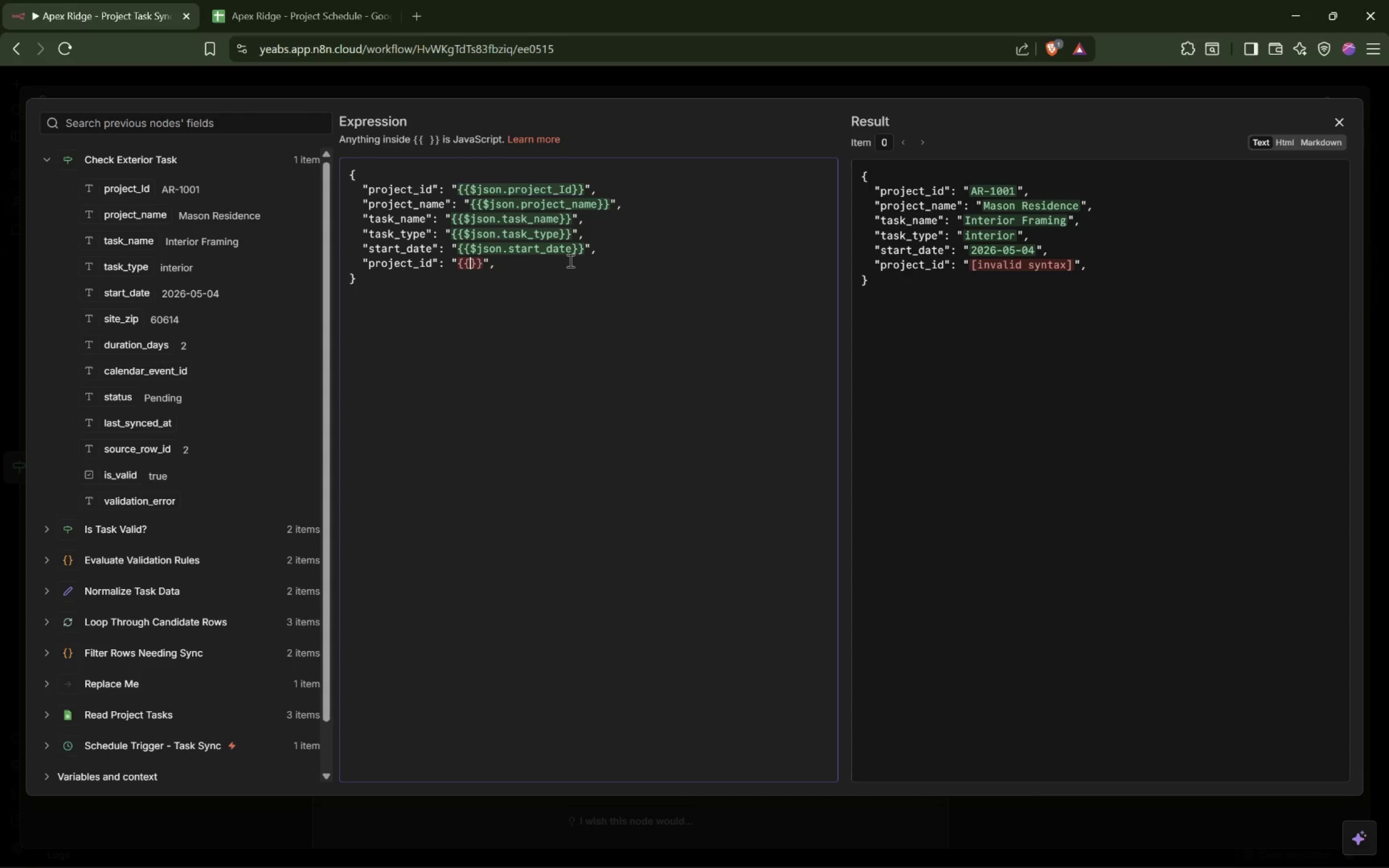 
key(Control+V)
 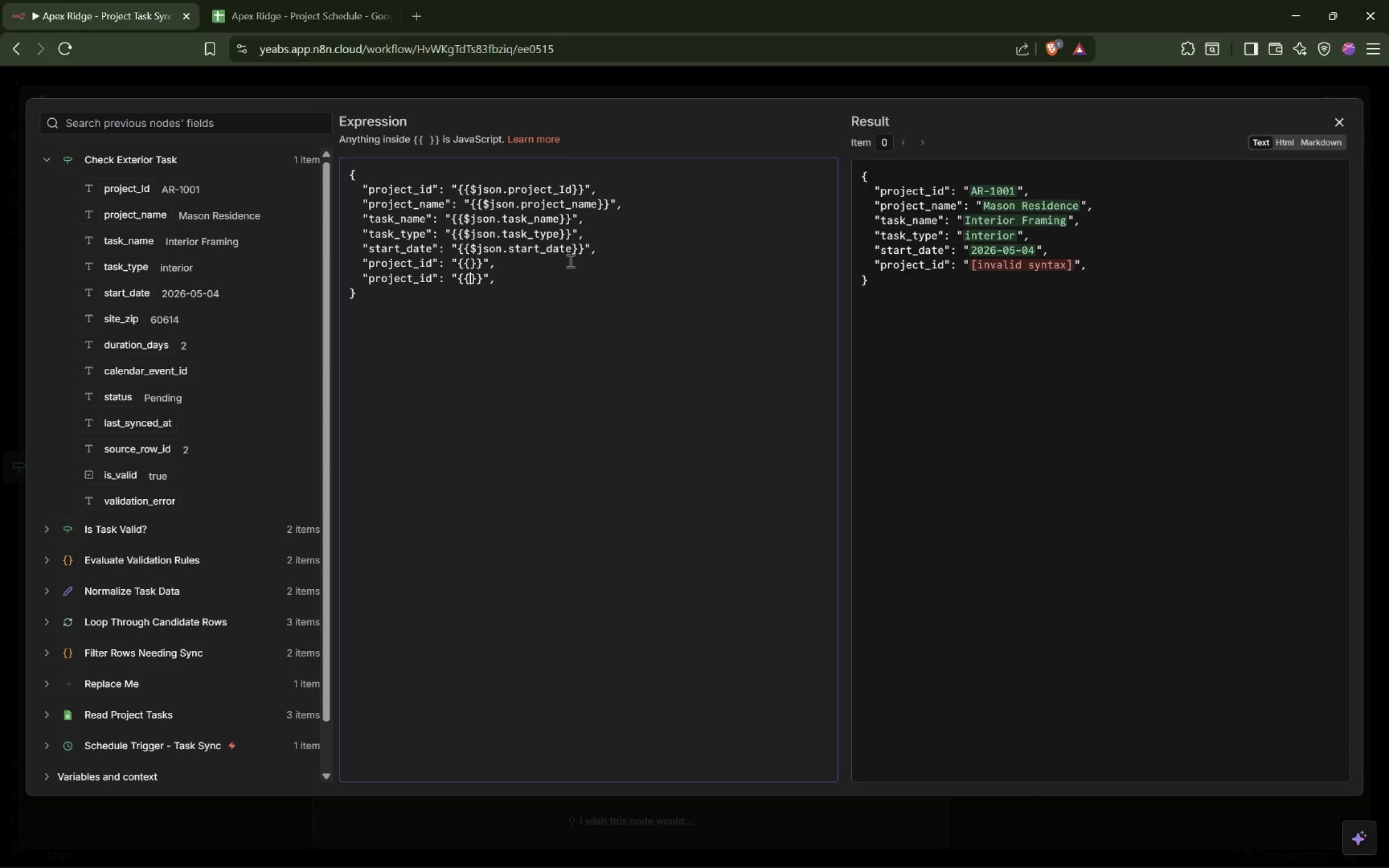 
key(Control+V)
 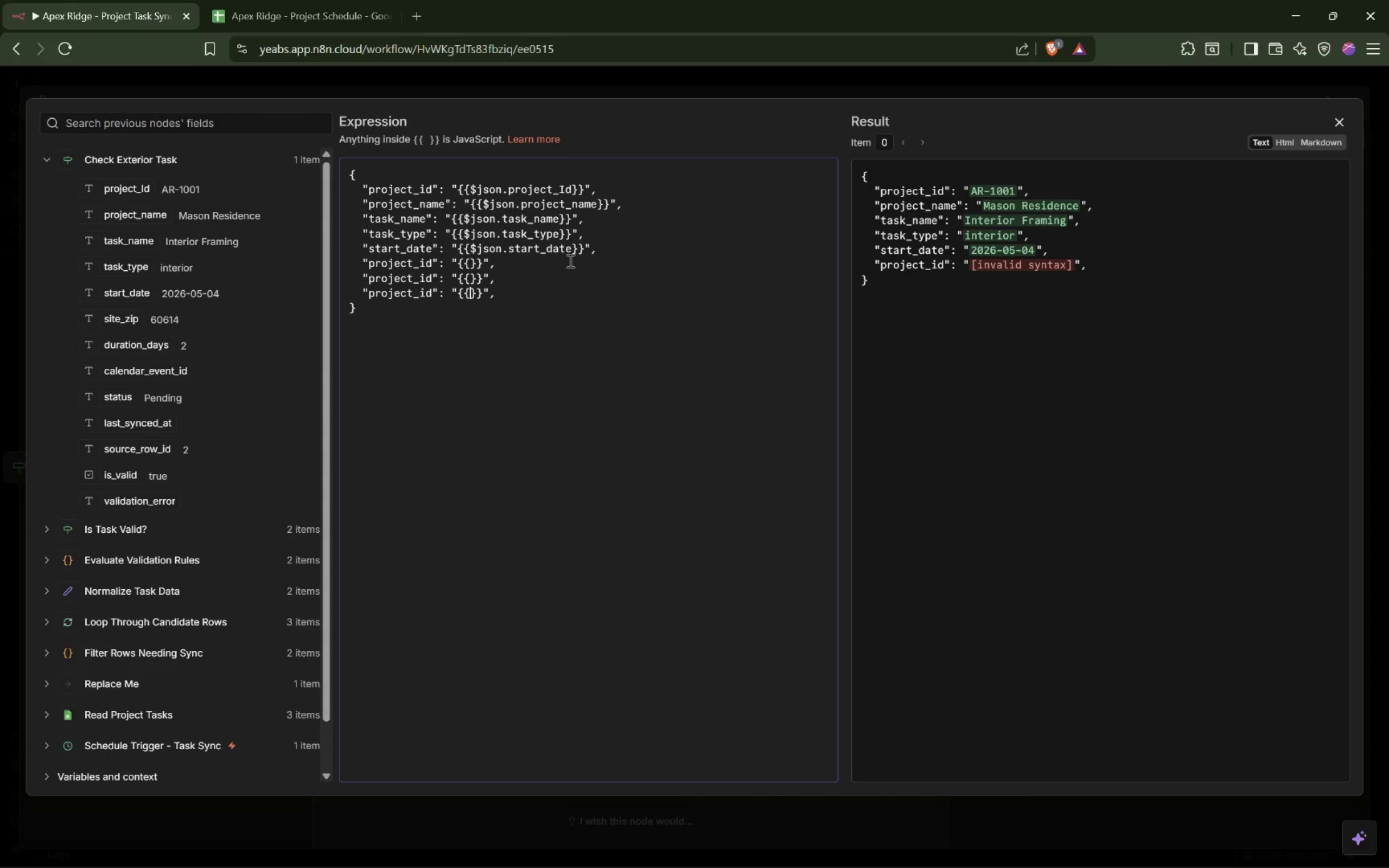 
key(Control+V)
 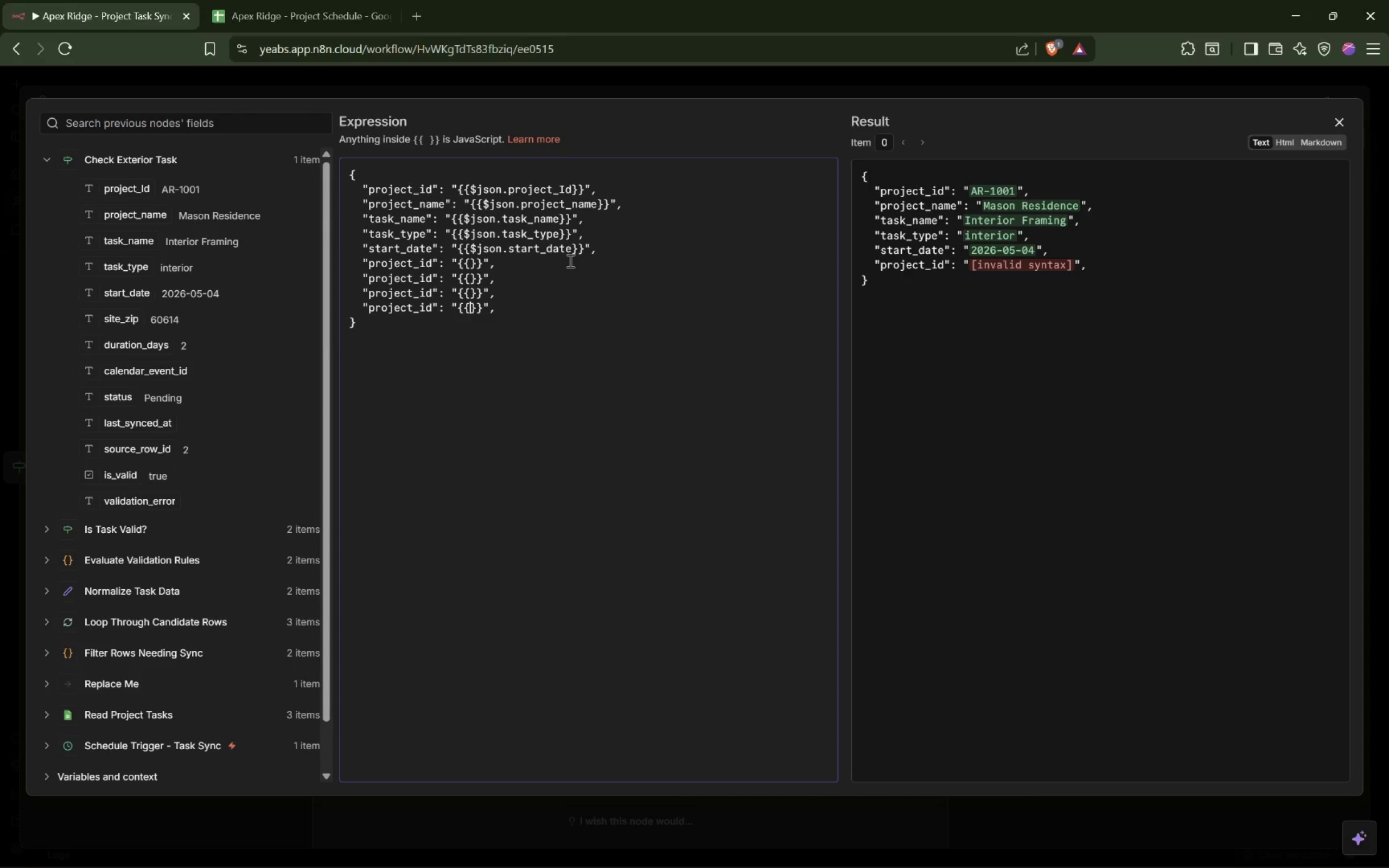 
key(Control+V)
 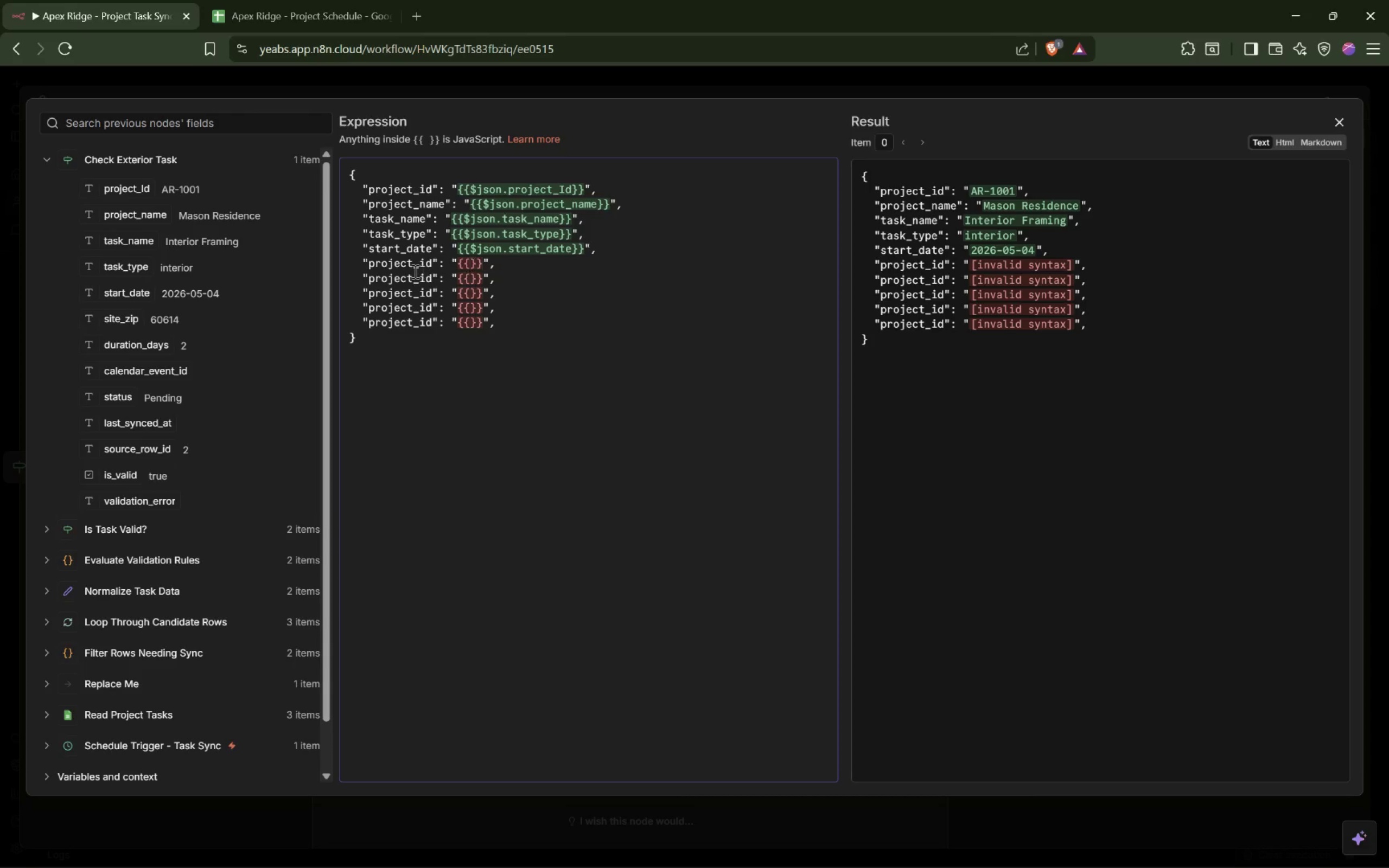 
double_click([416, 267])
 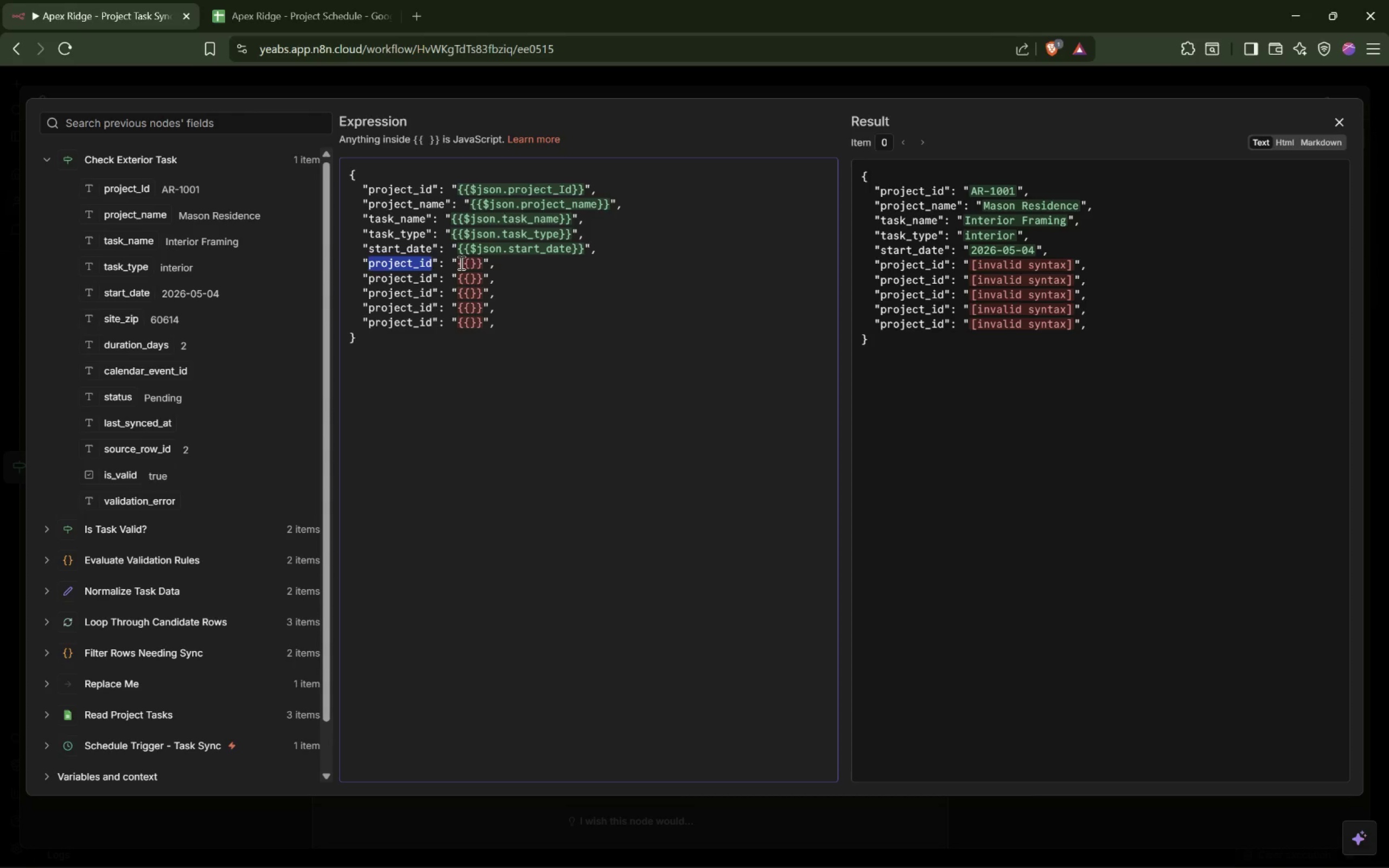 
type(site_zip)
 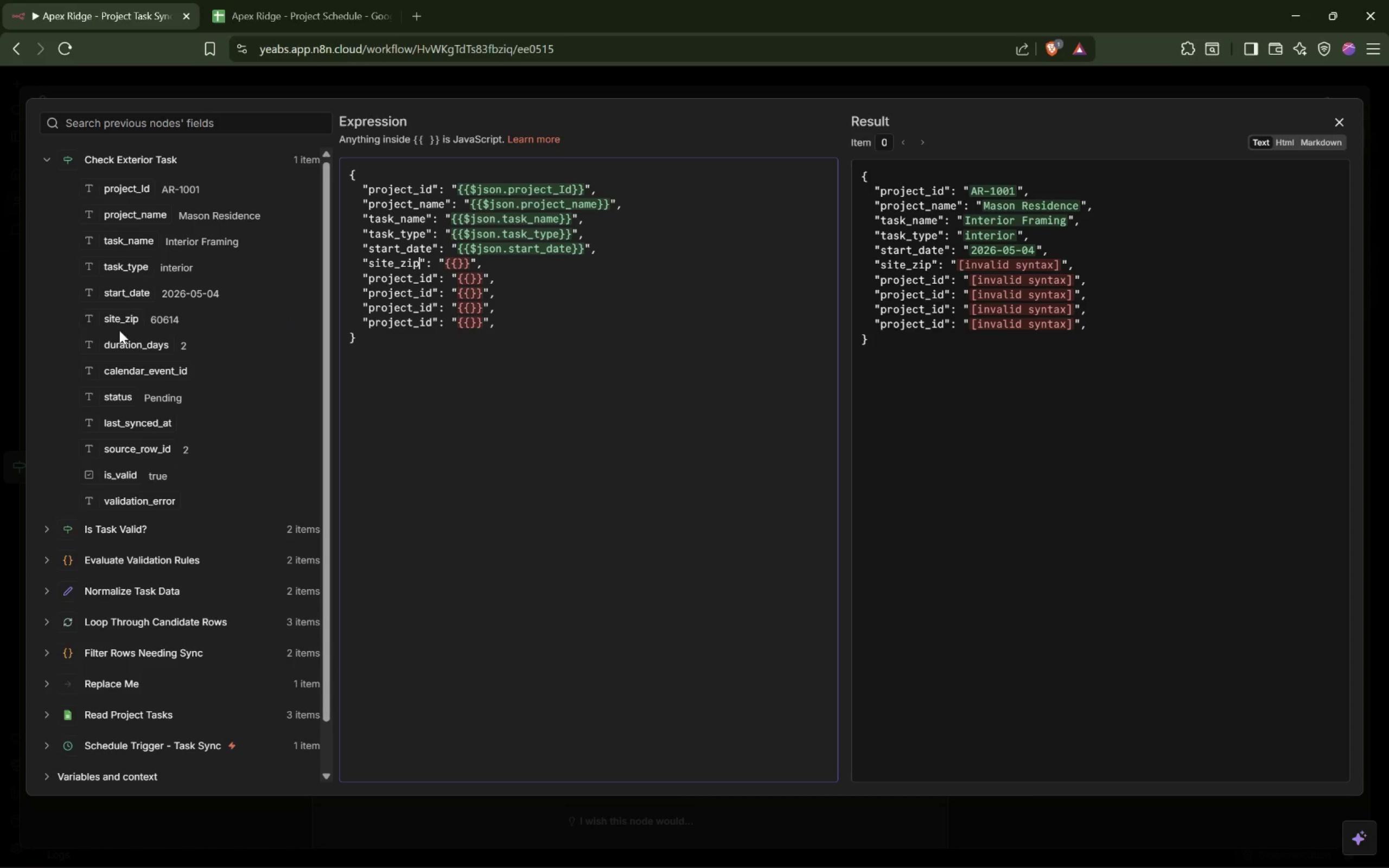 
left_click_drag(start_coordinate=[111, 322], to_coordinate=[458, 267])
 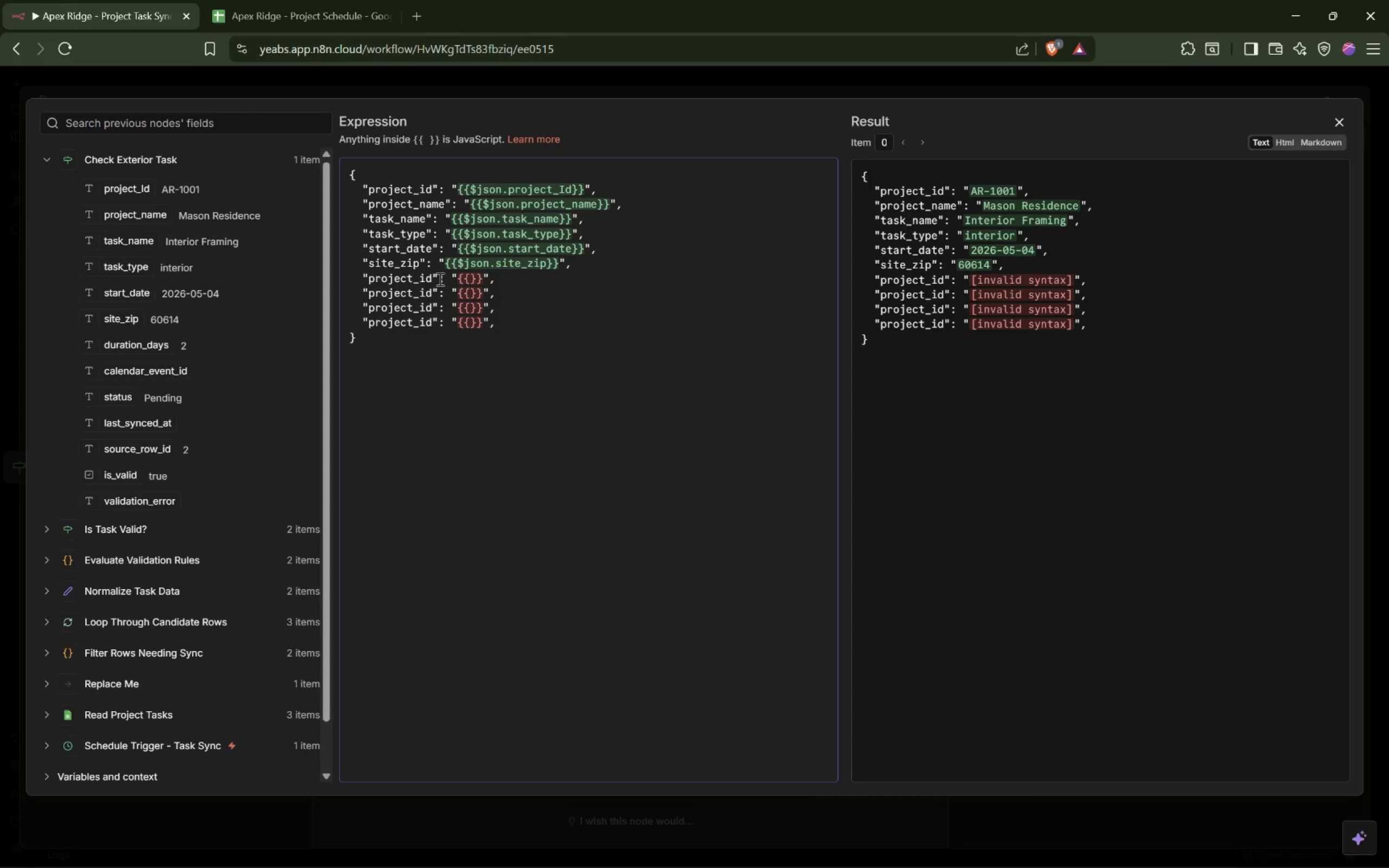 
wait(6.73)
 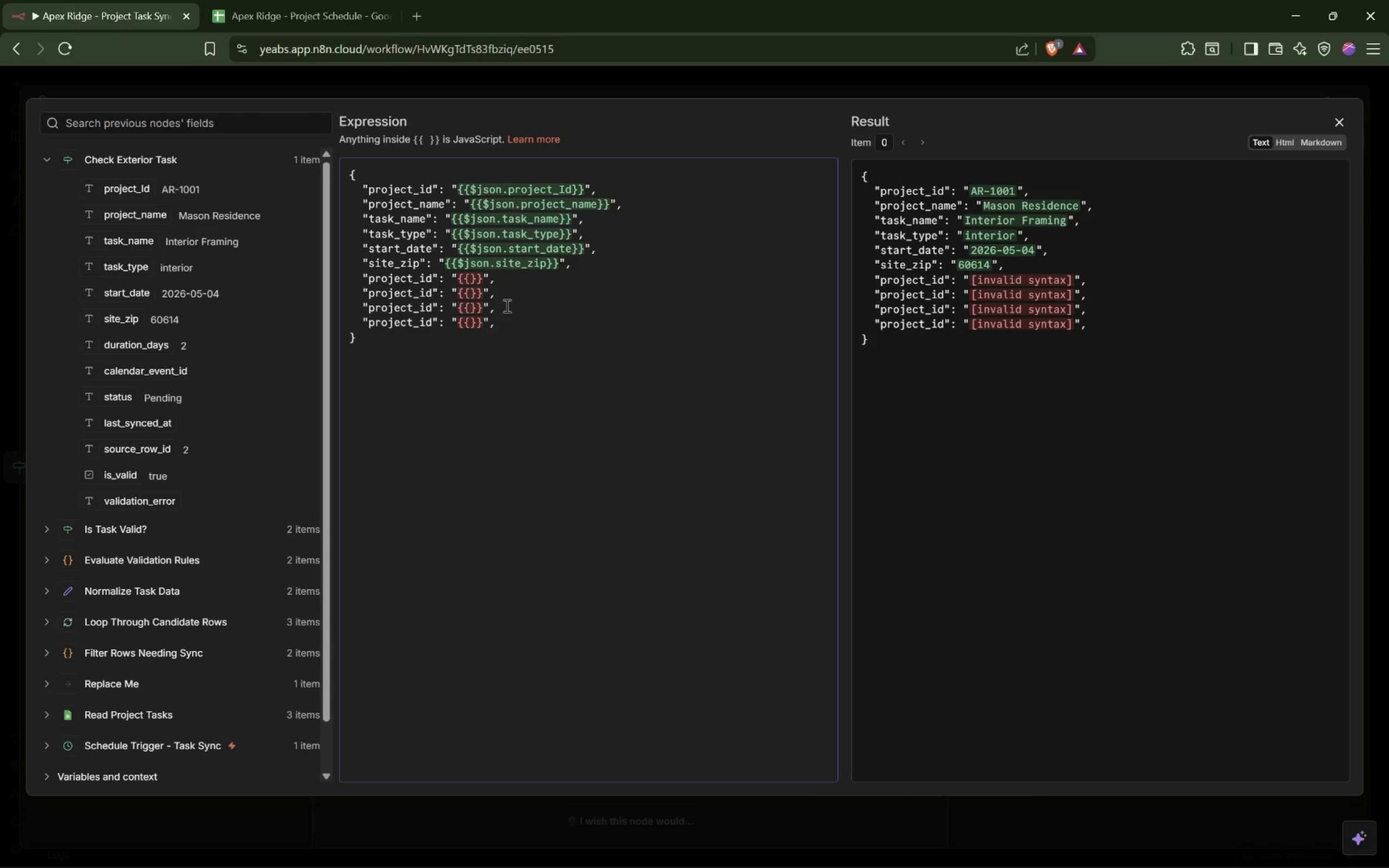 
double_click([396, 278])
 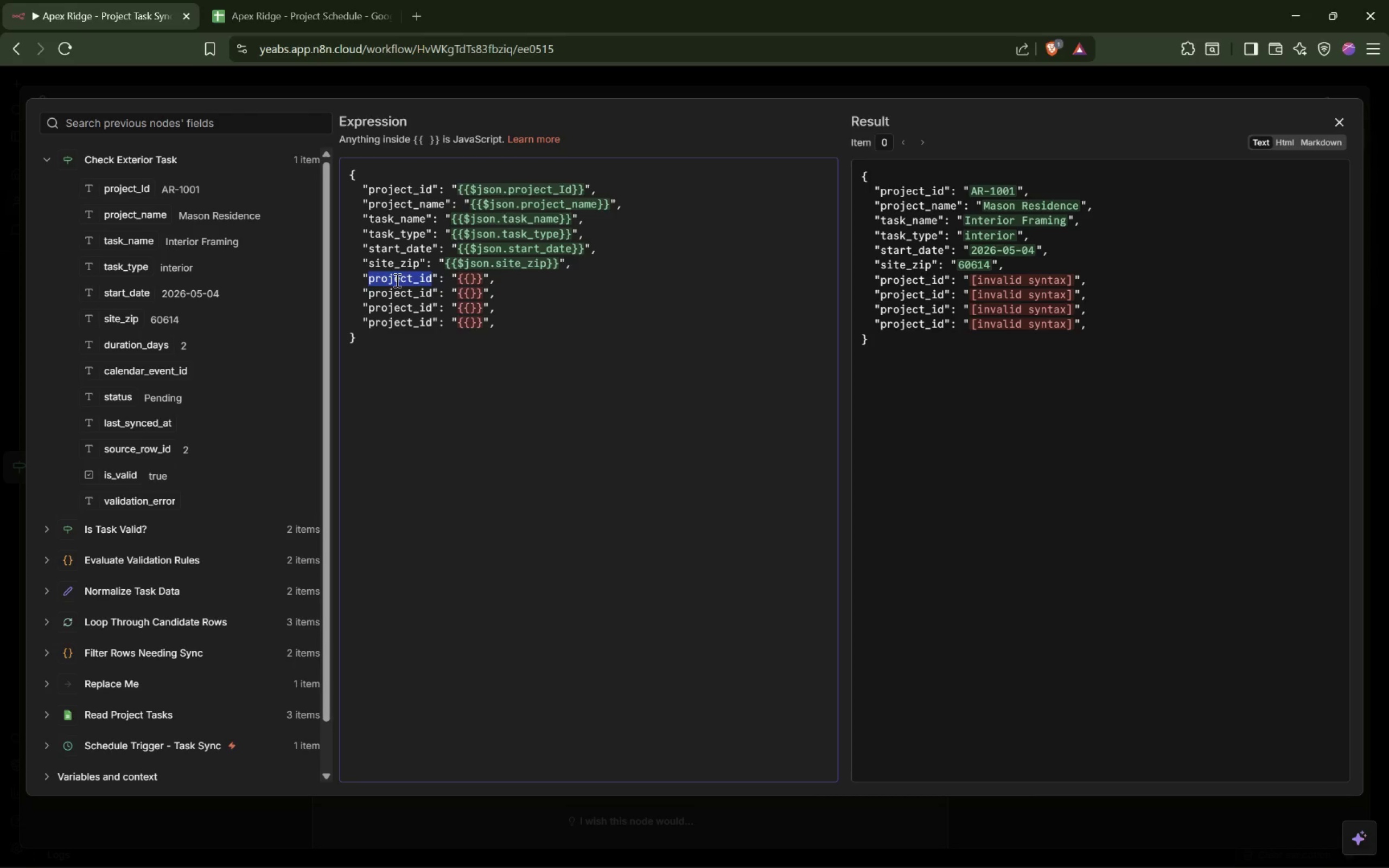 
type(duration_days)
 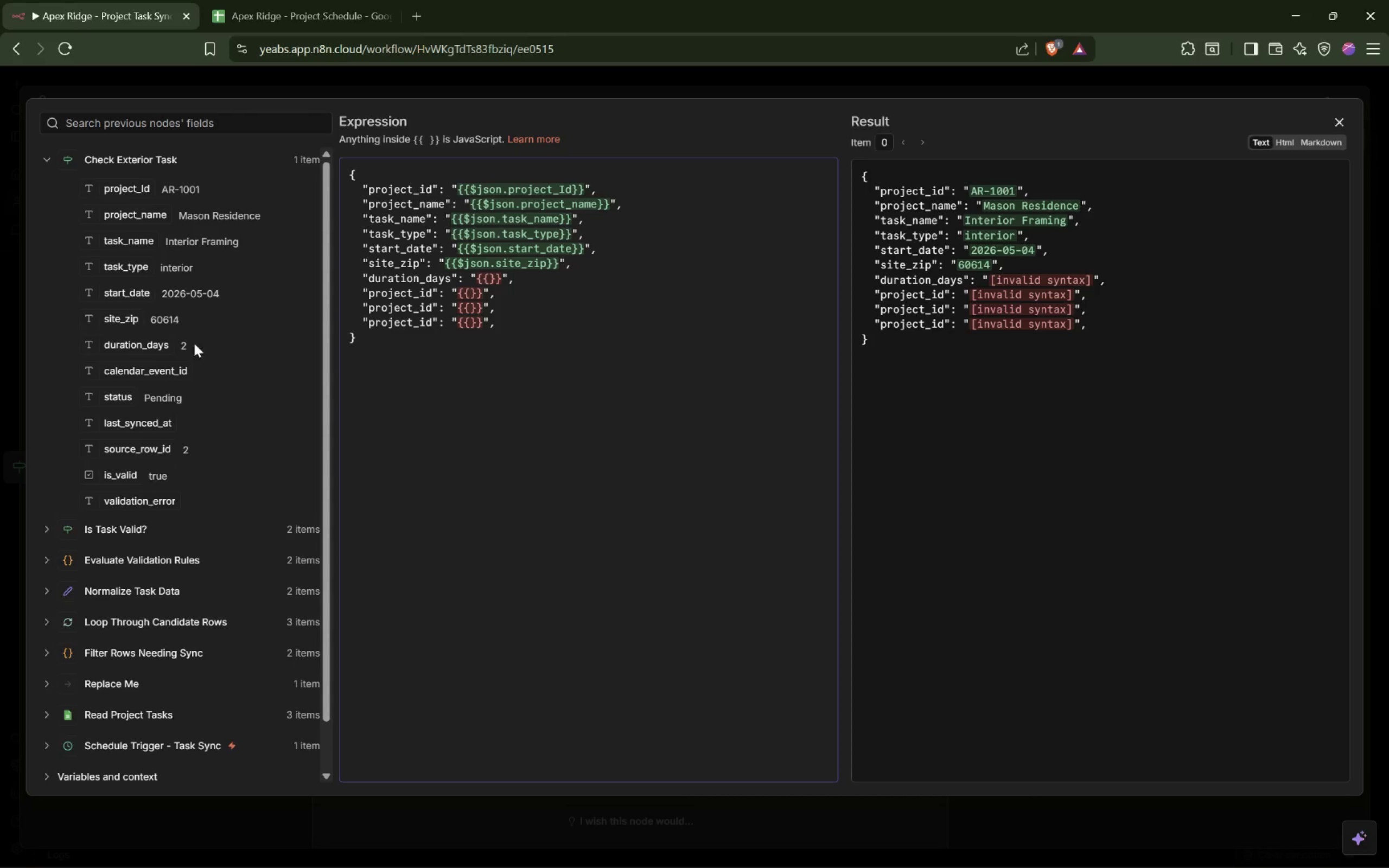 
left_click_drag(start_coordinate=[127, 348], to_coordinate=[490, 282])
 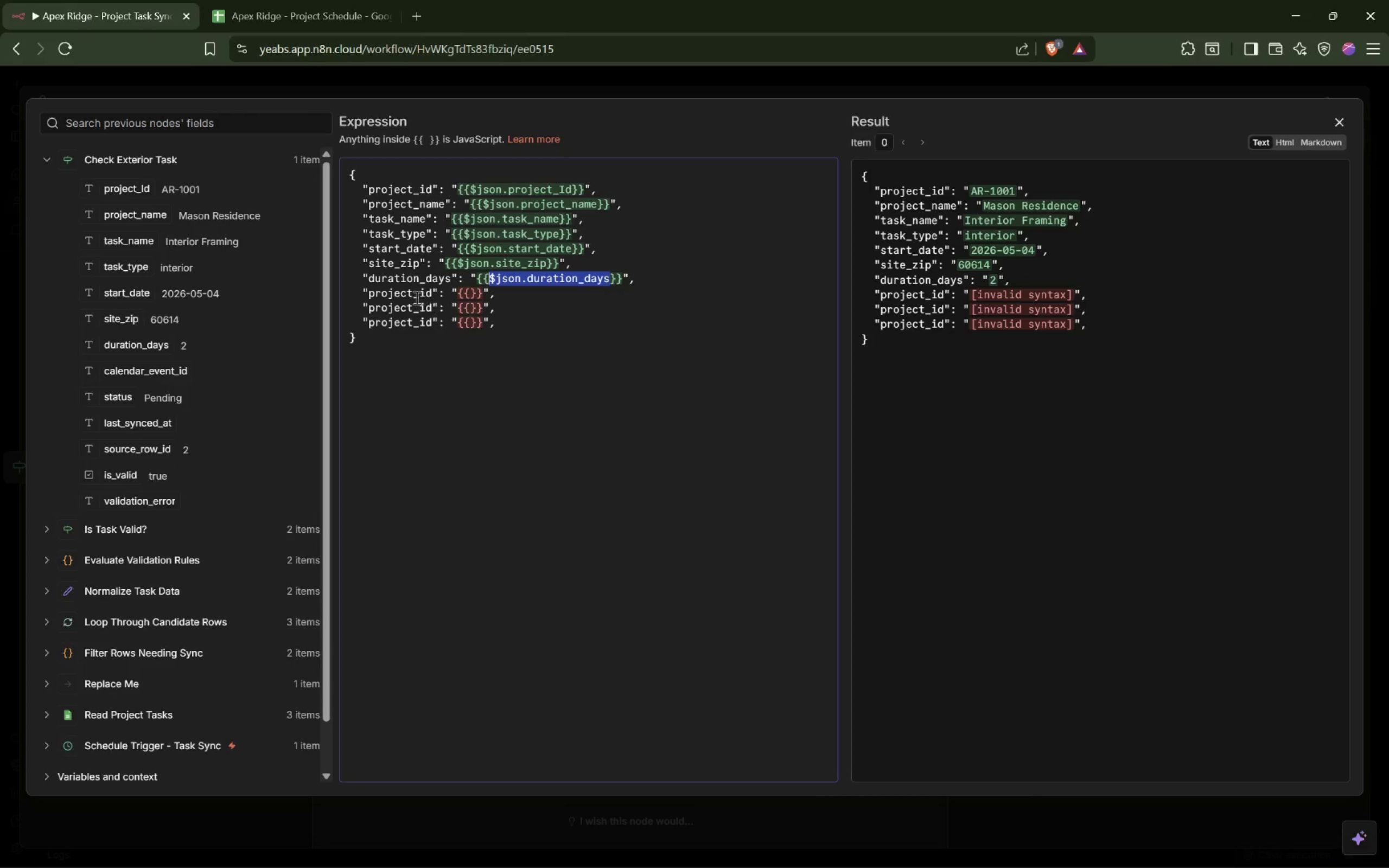 
double_click([412, 296])
 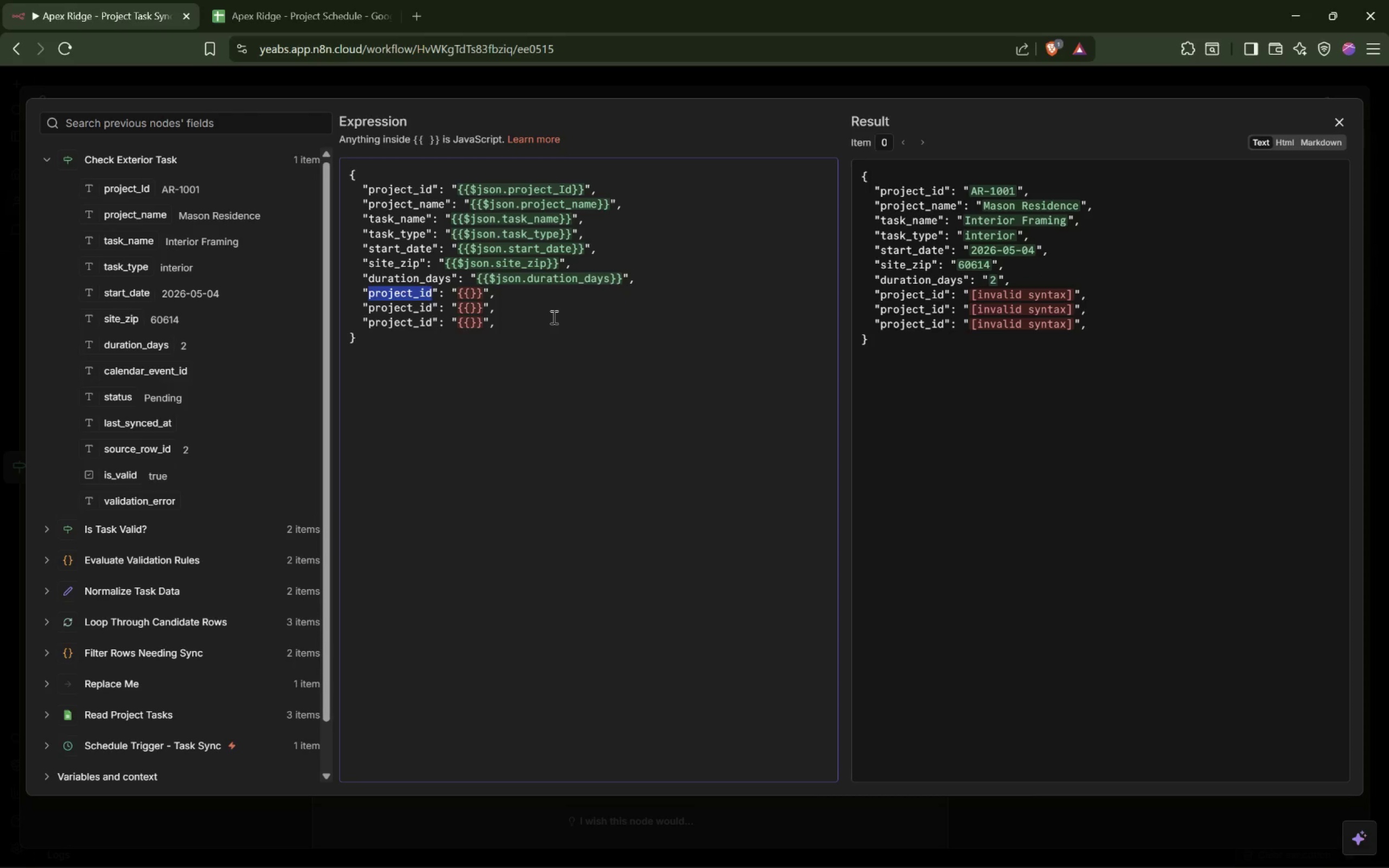 
type(calendar_event_id)
 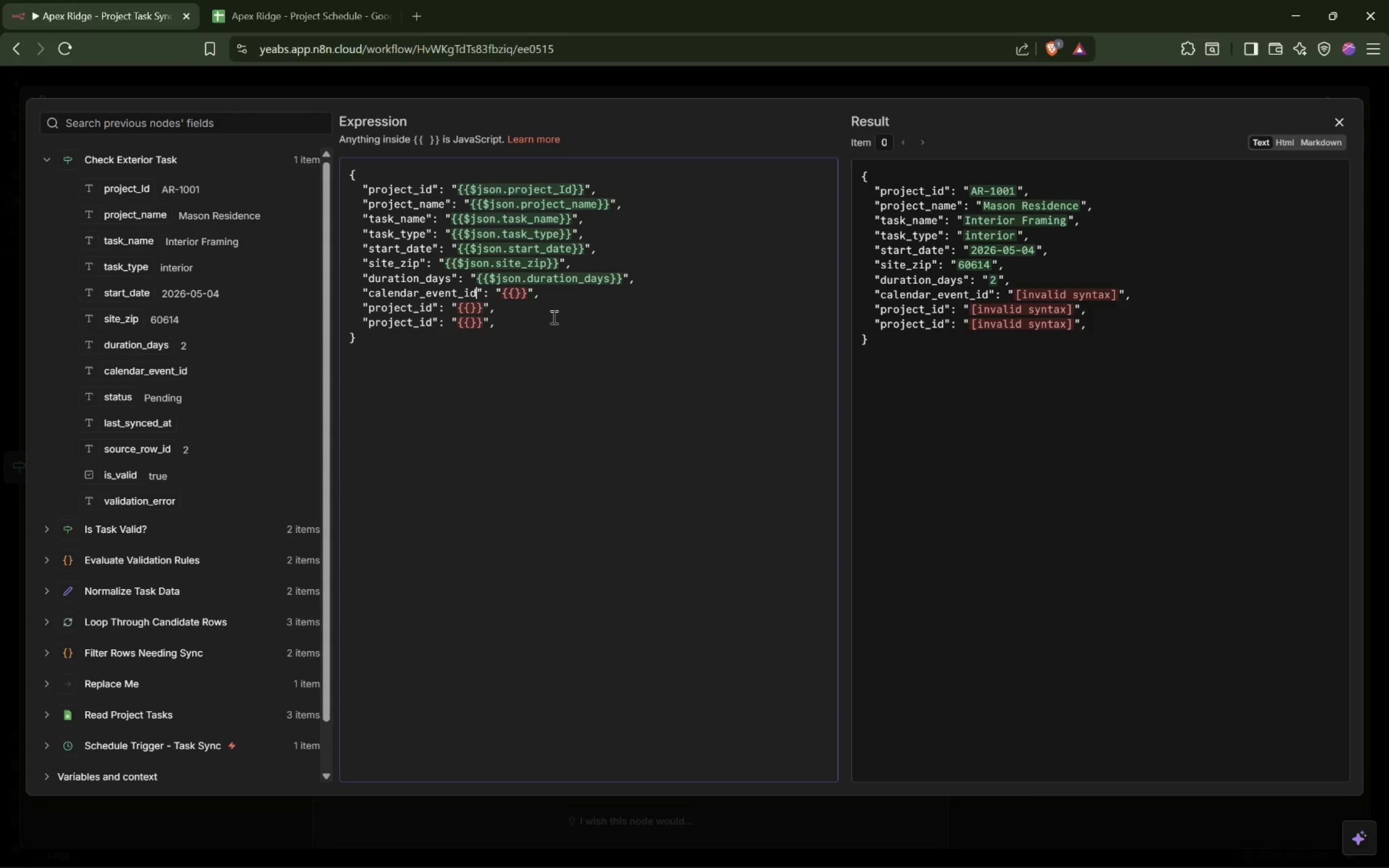 
left_click_drag(start_coordinate=[141, 375], to_coordinate=[515, 299])
 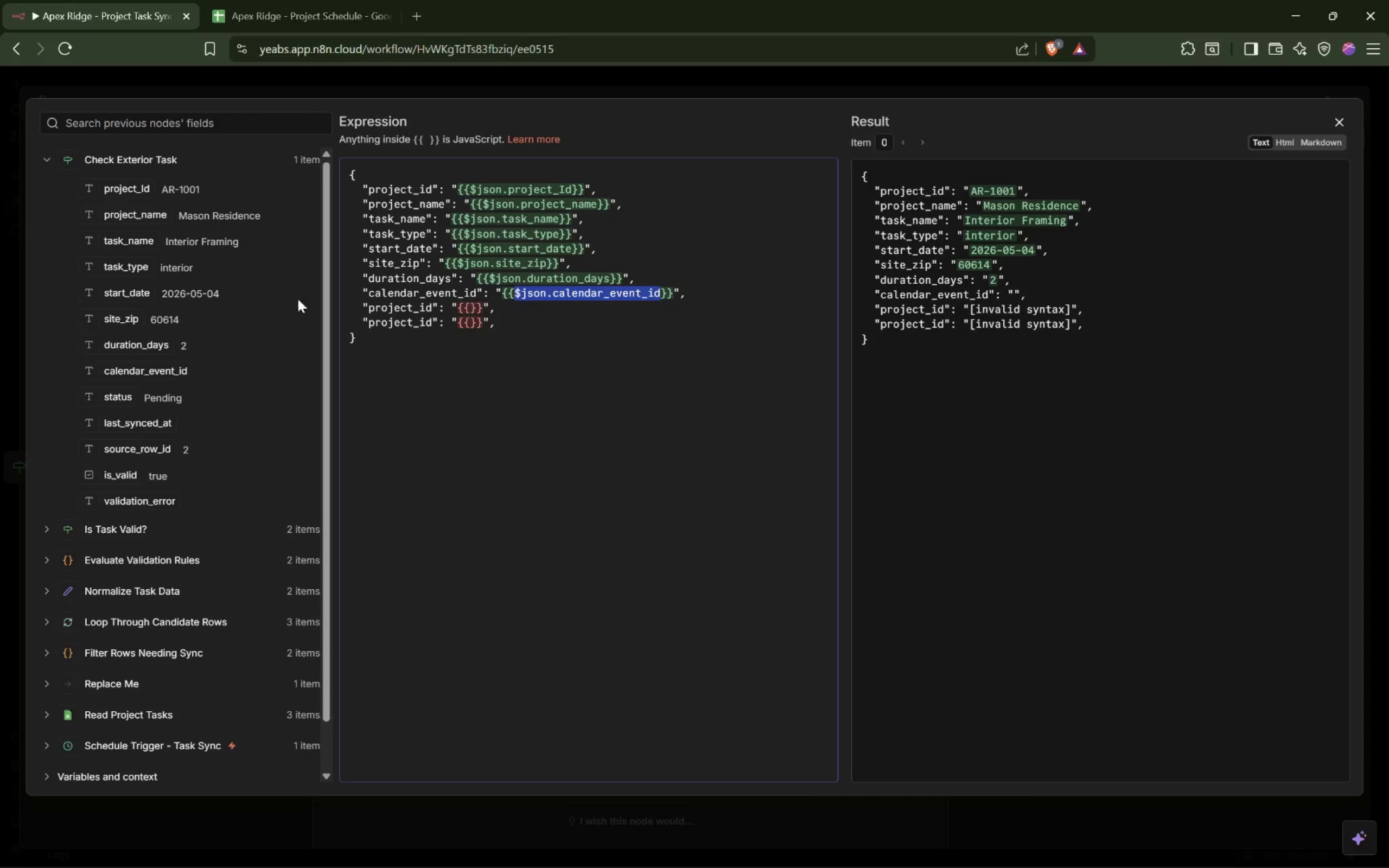 
wait(5.06)
 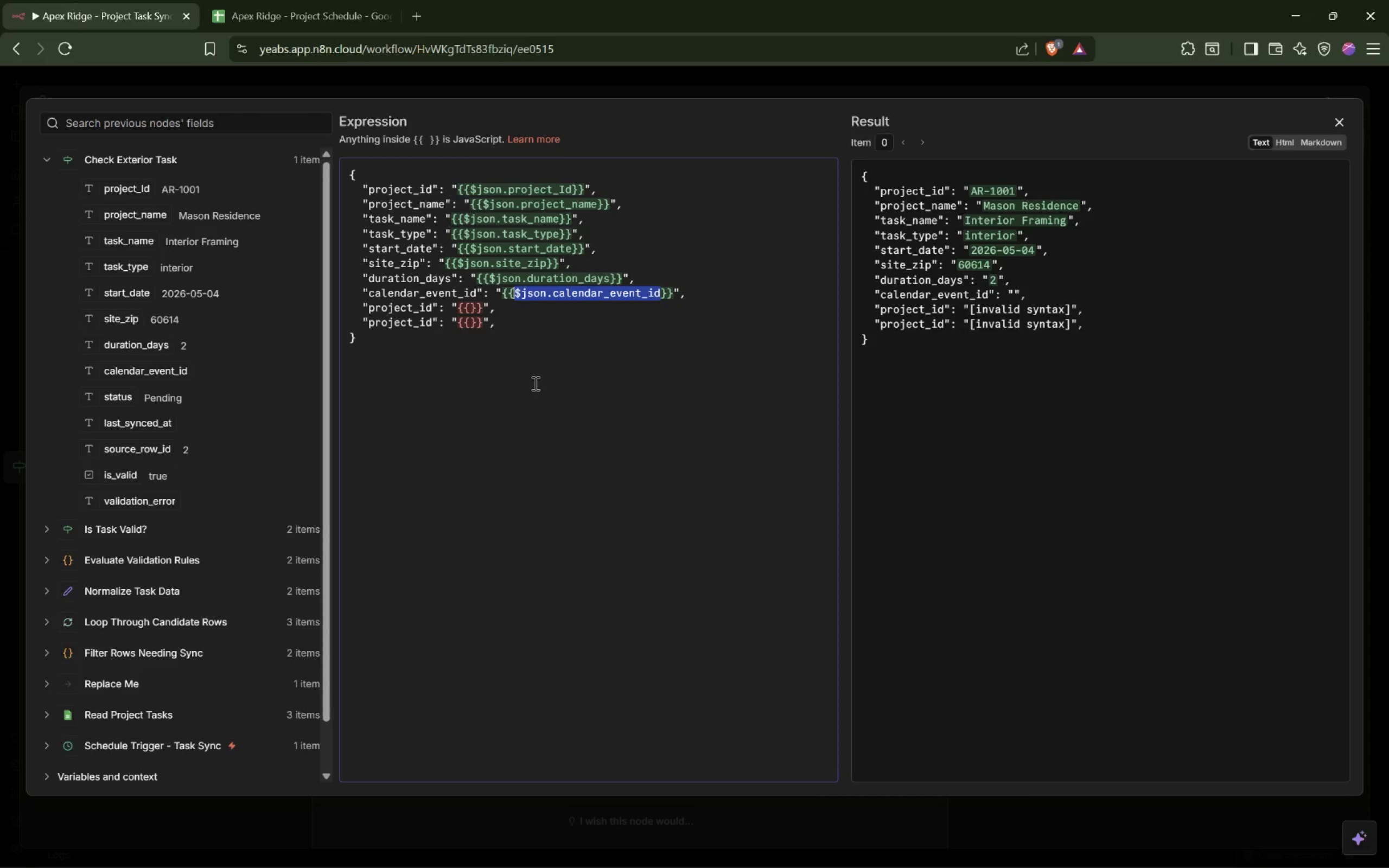 
double_click([399, 302])
 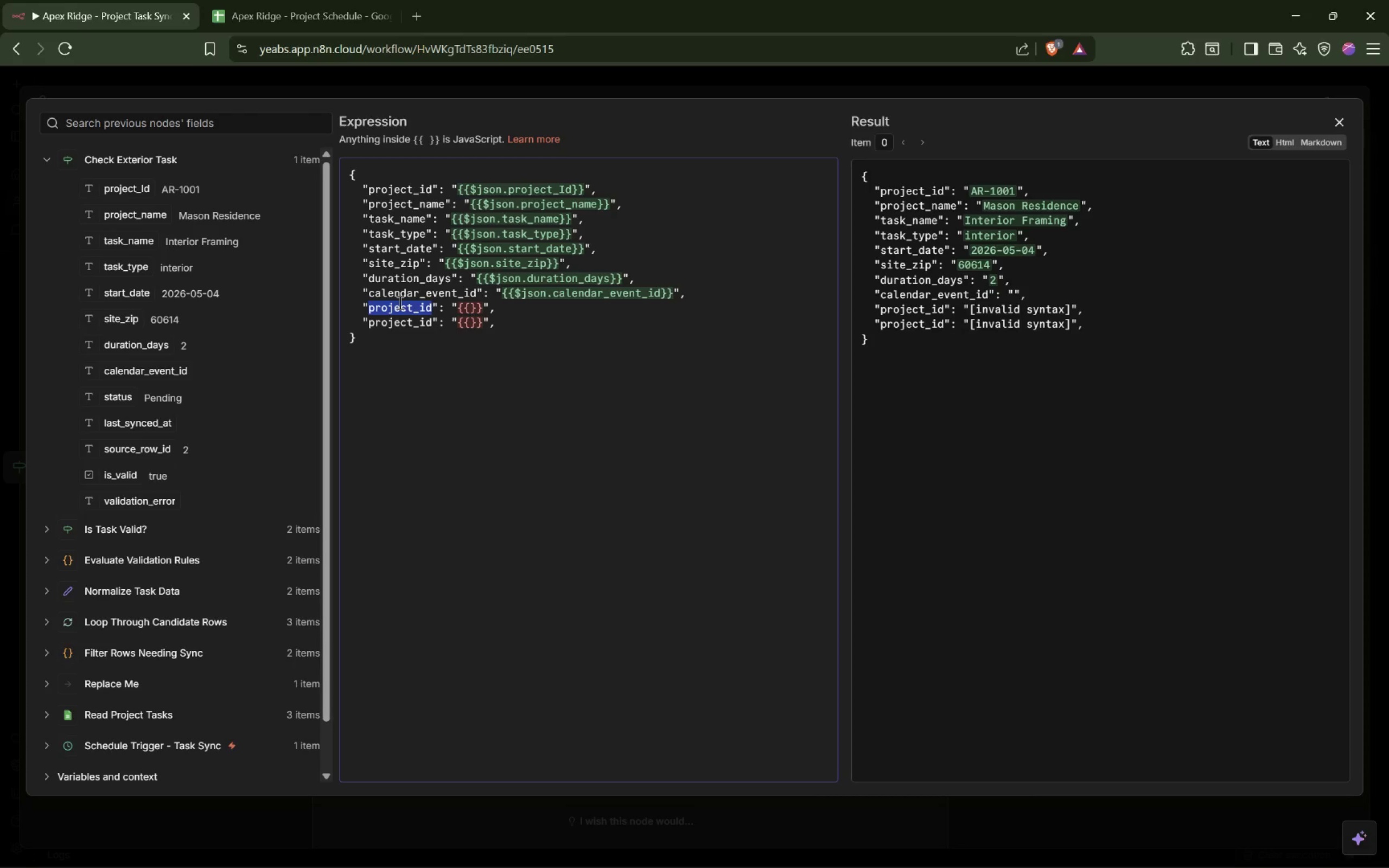 
type(source_row_id)
 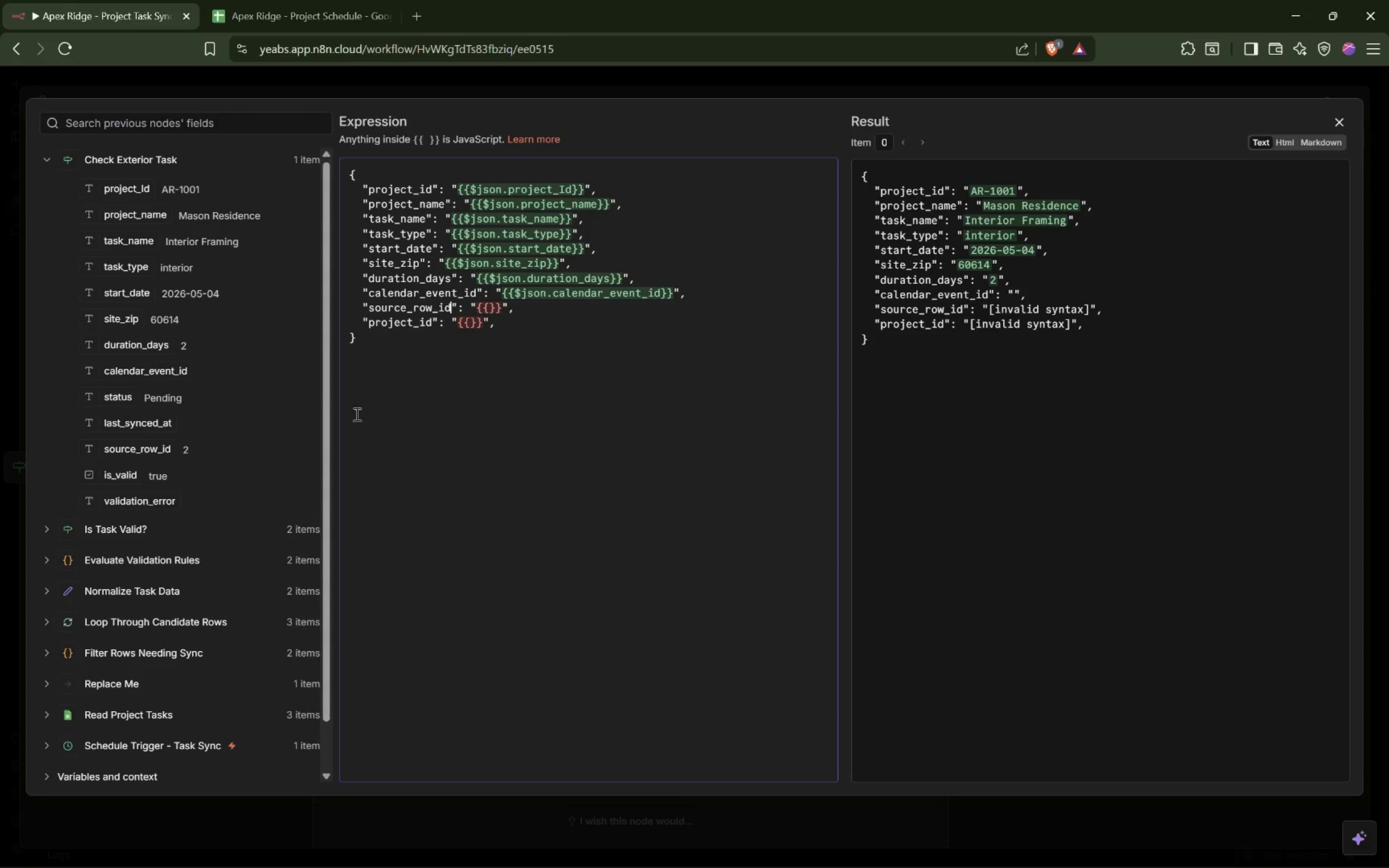 
left_click_drag(start_coordinate=[126, 453], to_coordinate=[492, 314])
 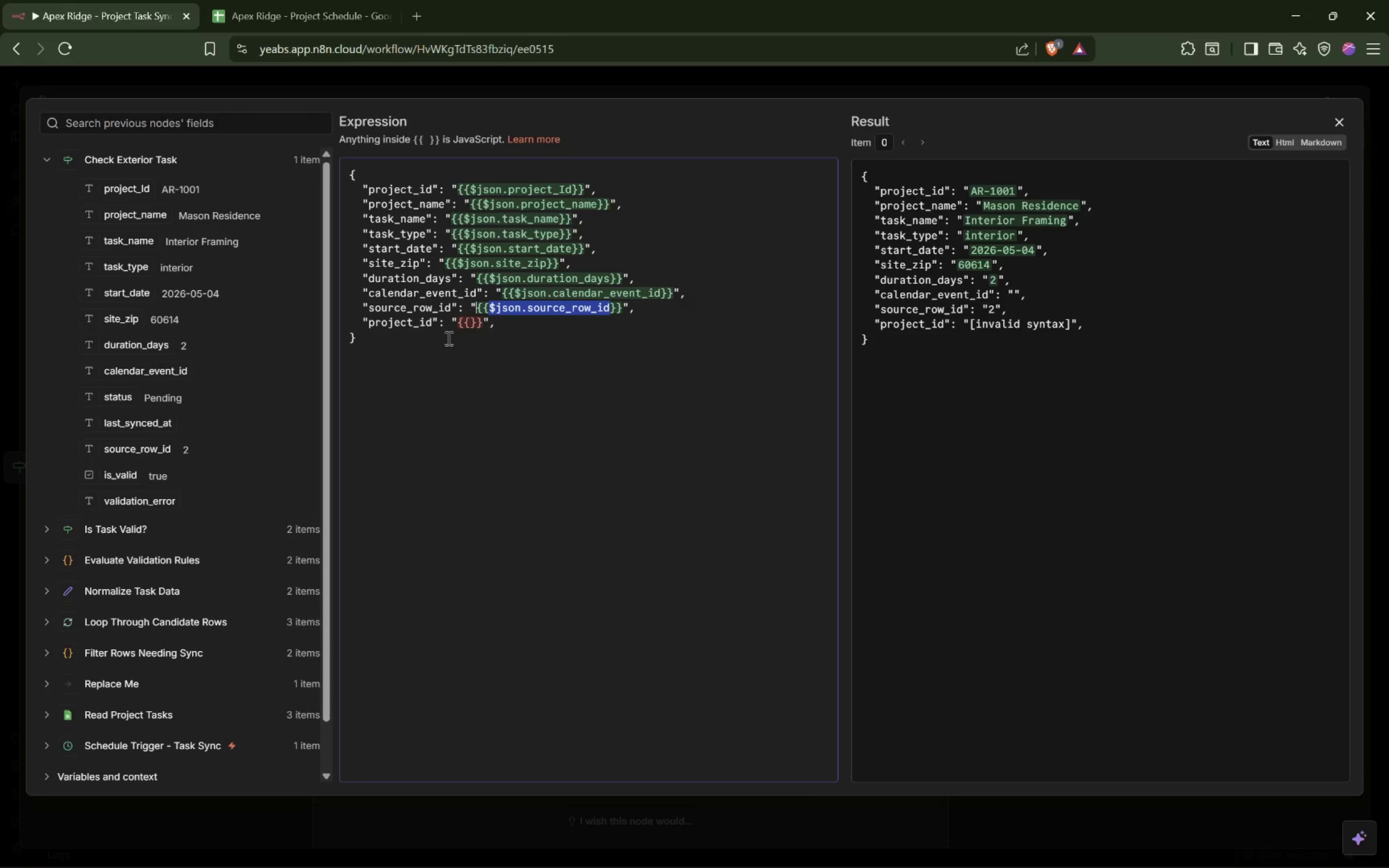 
left_click([520, 323])
 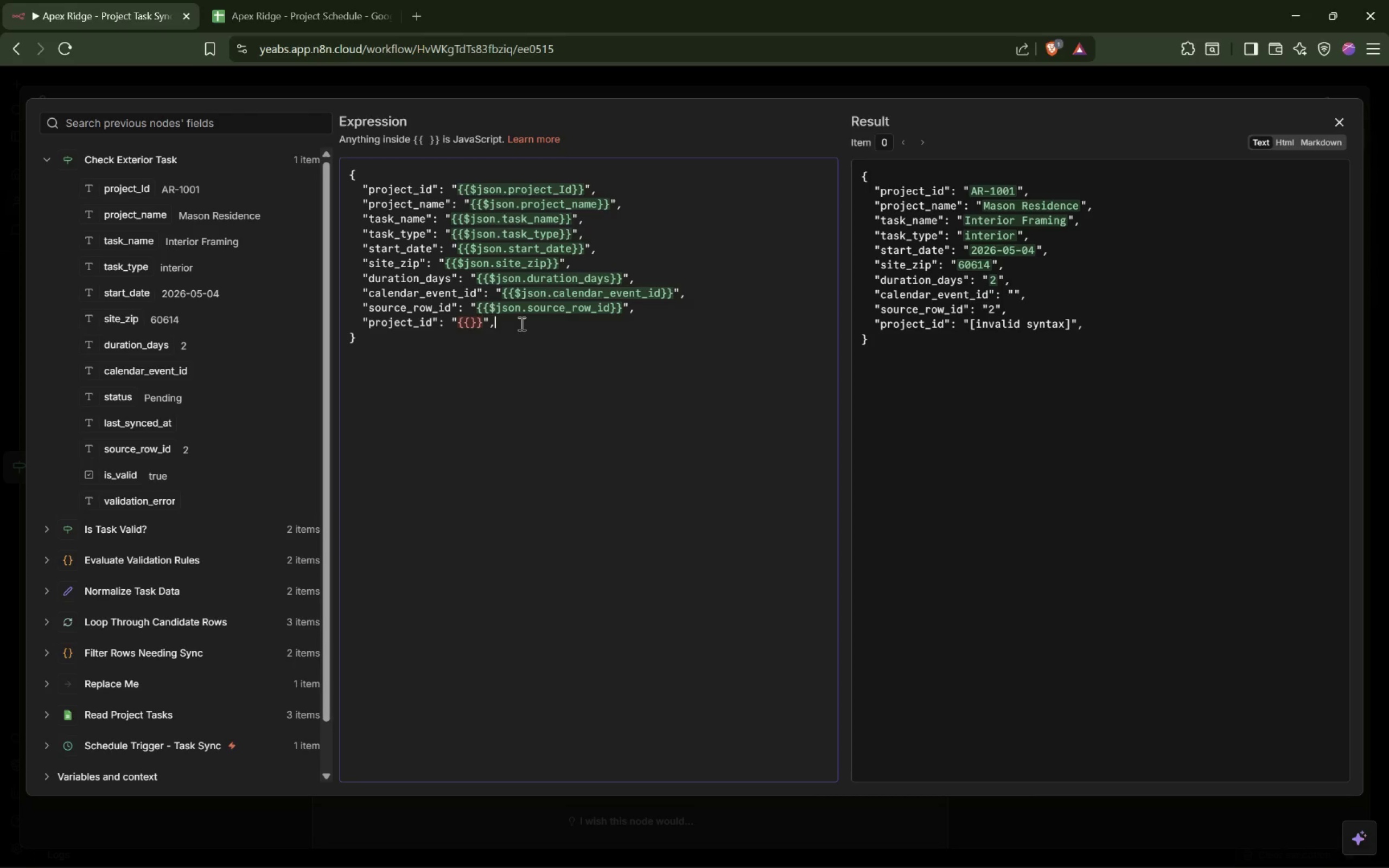 
key(Control+C)
 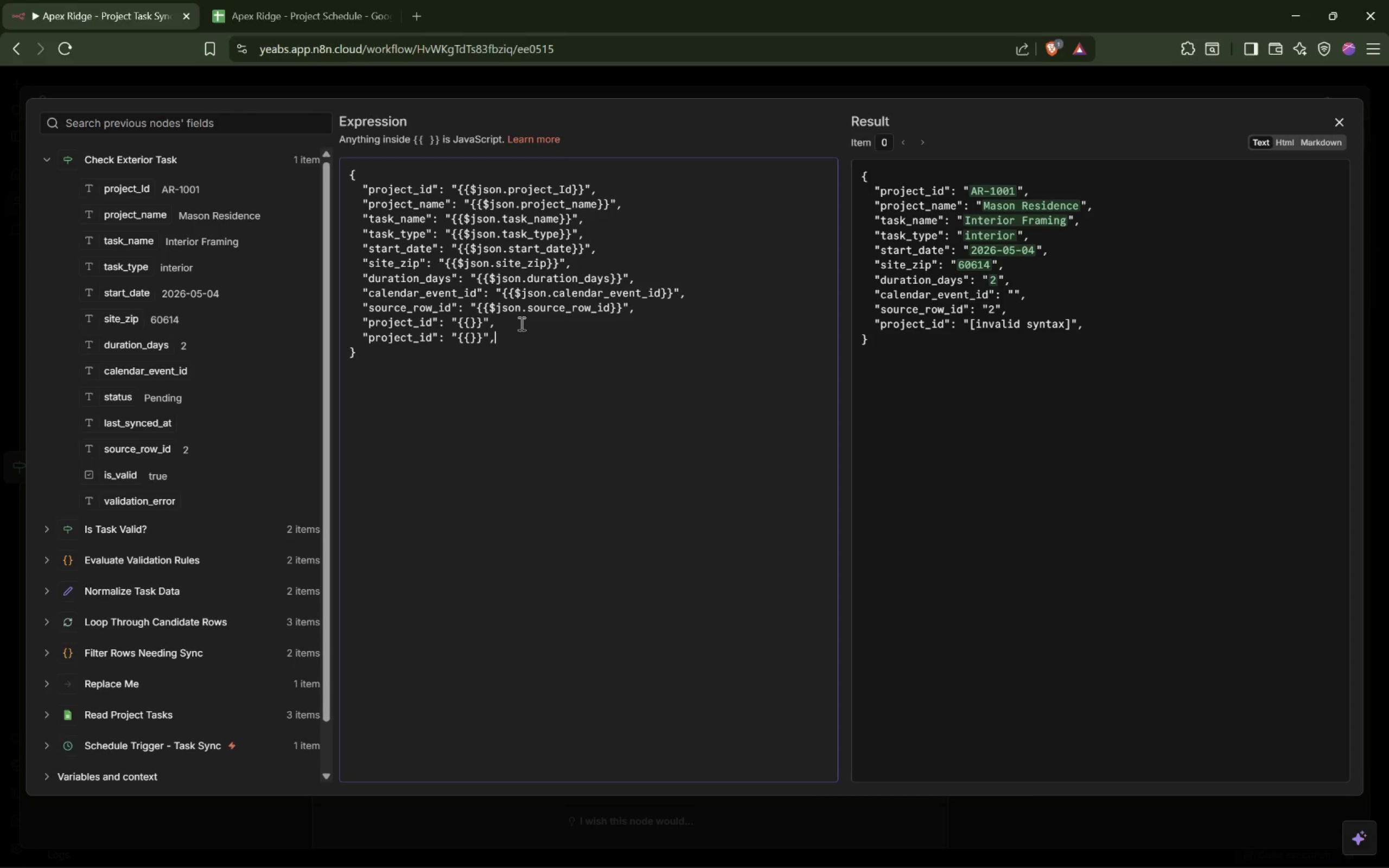 
key(Control+V)
 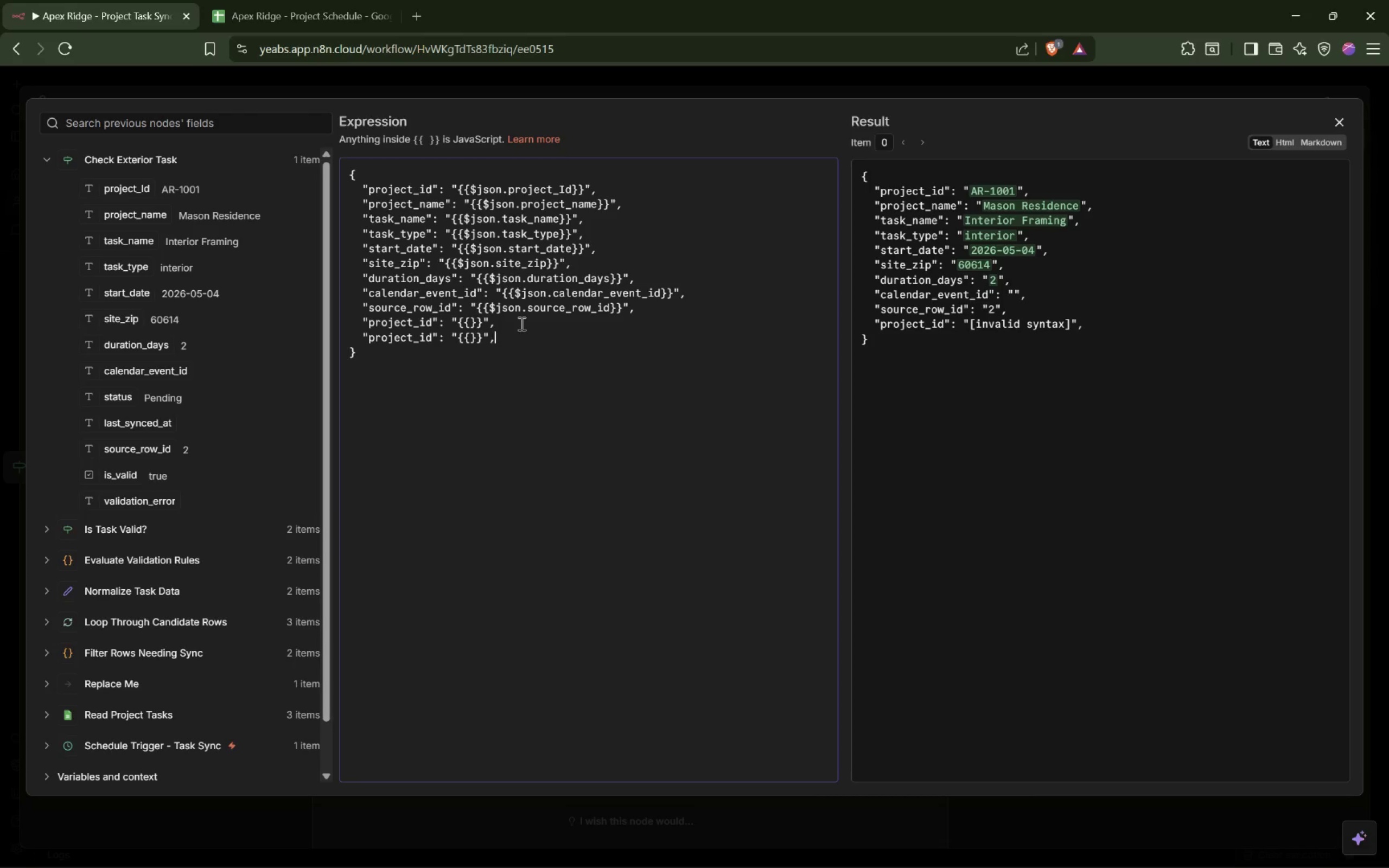 
key(Control+V)
 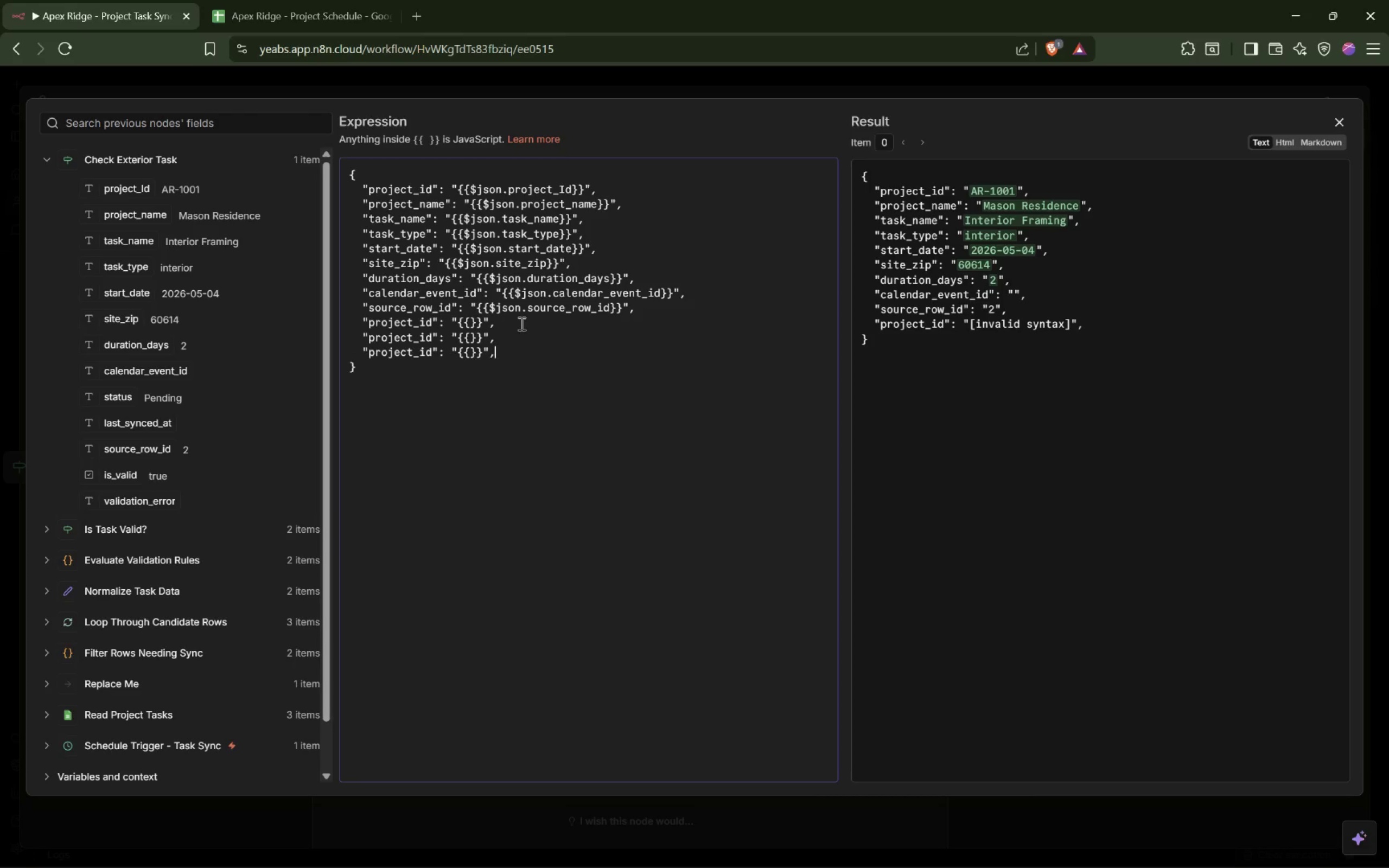 
key(Control+V)
 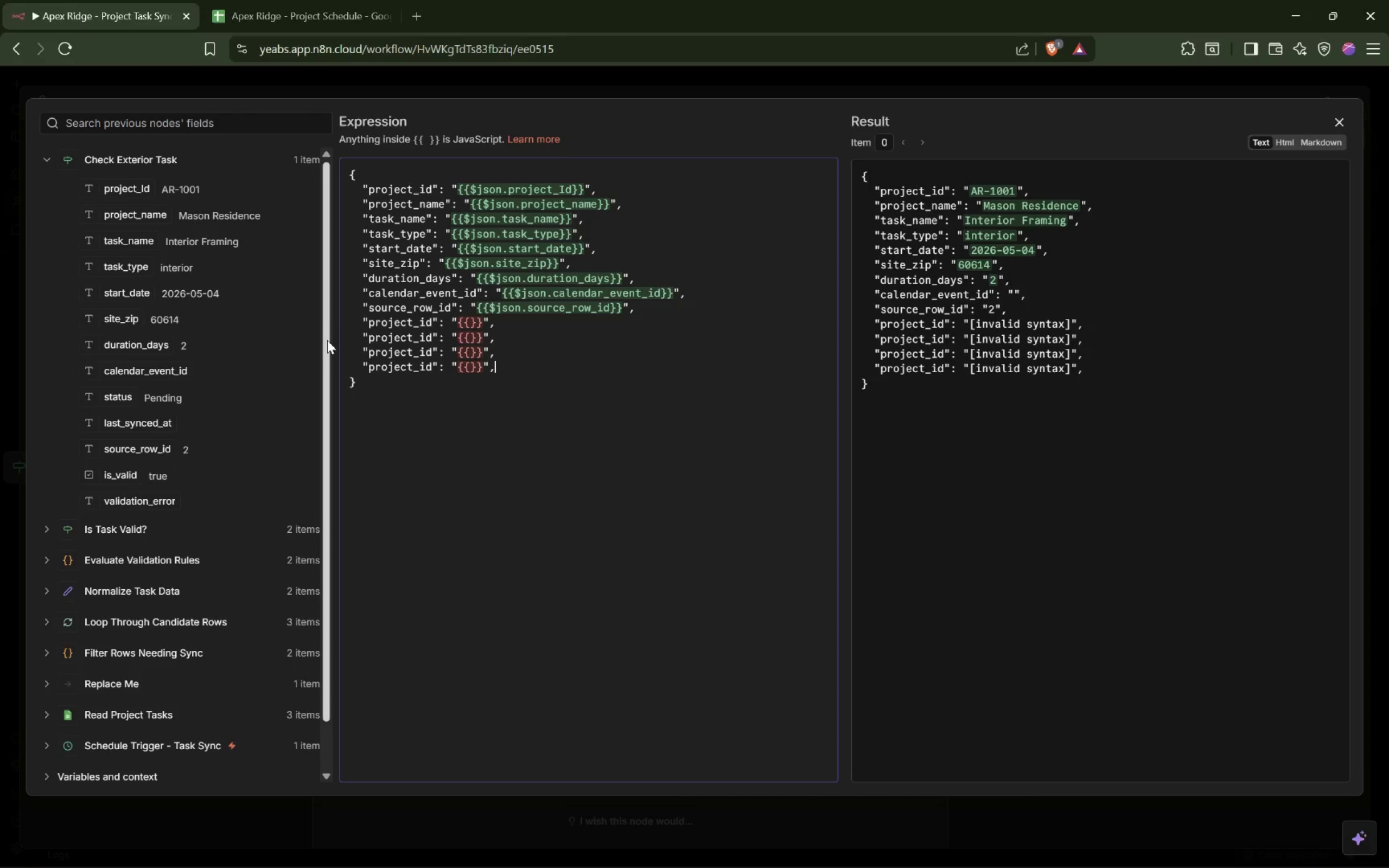 
double_click([389, 320])
 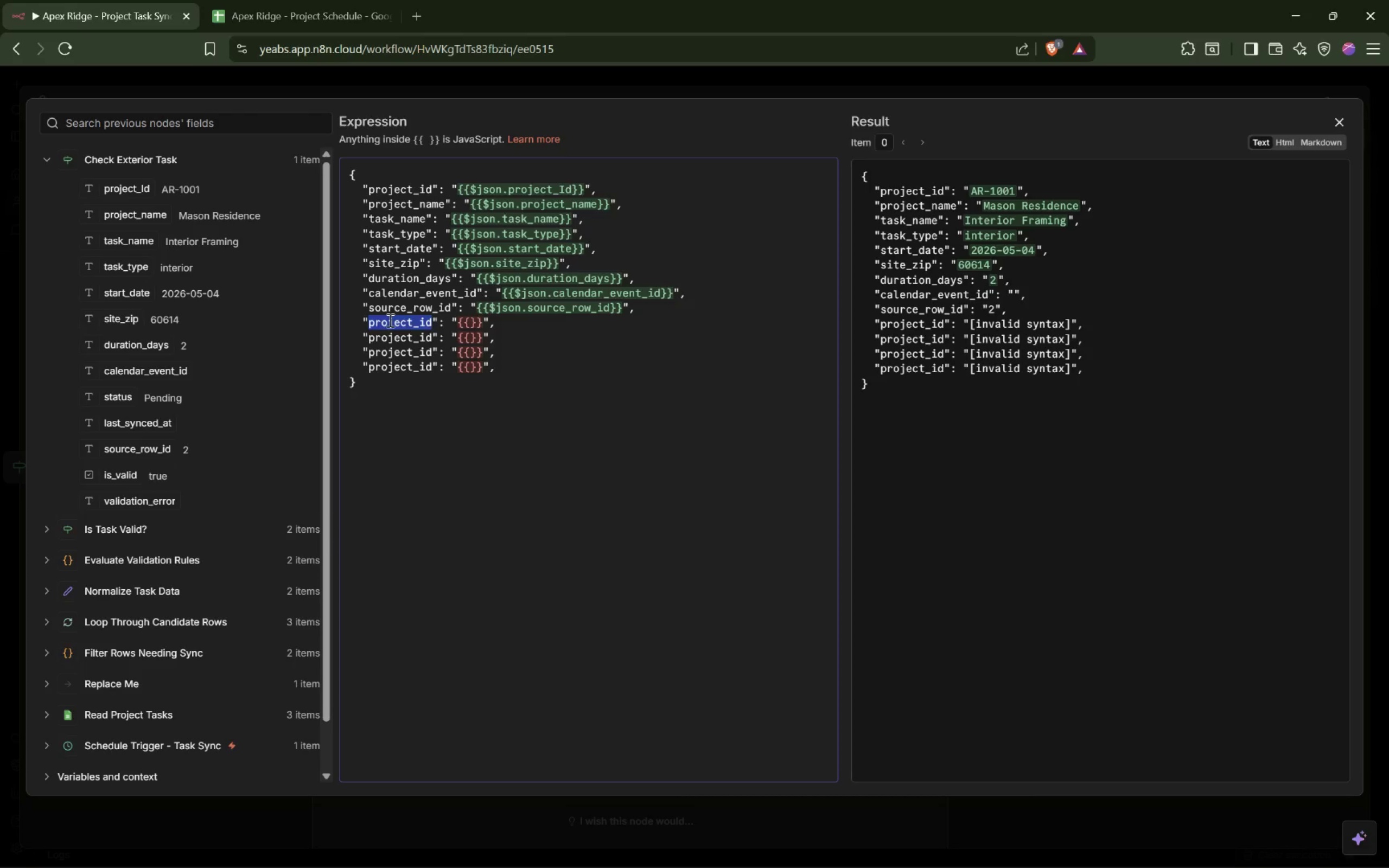 
type(weather_alert)
 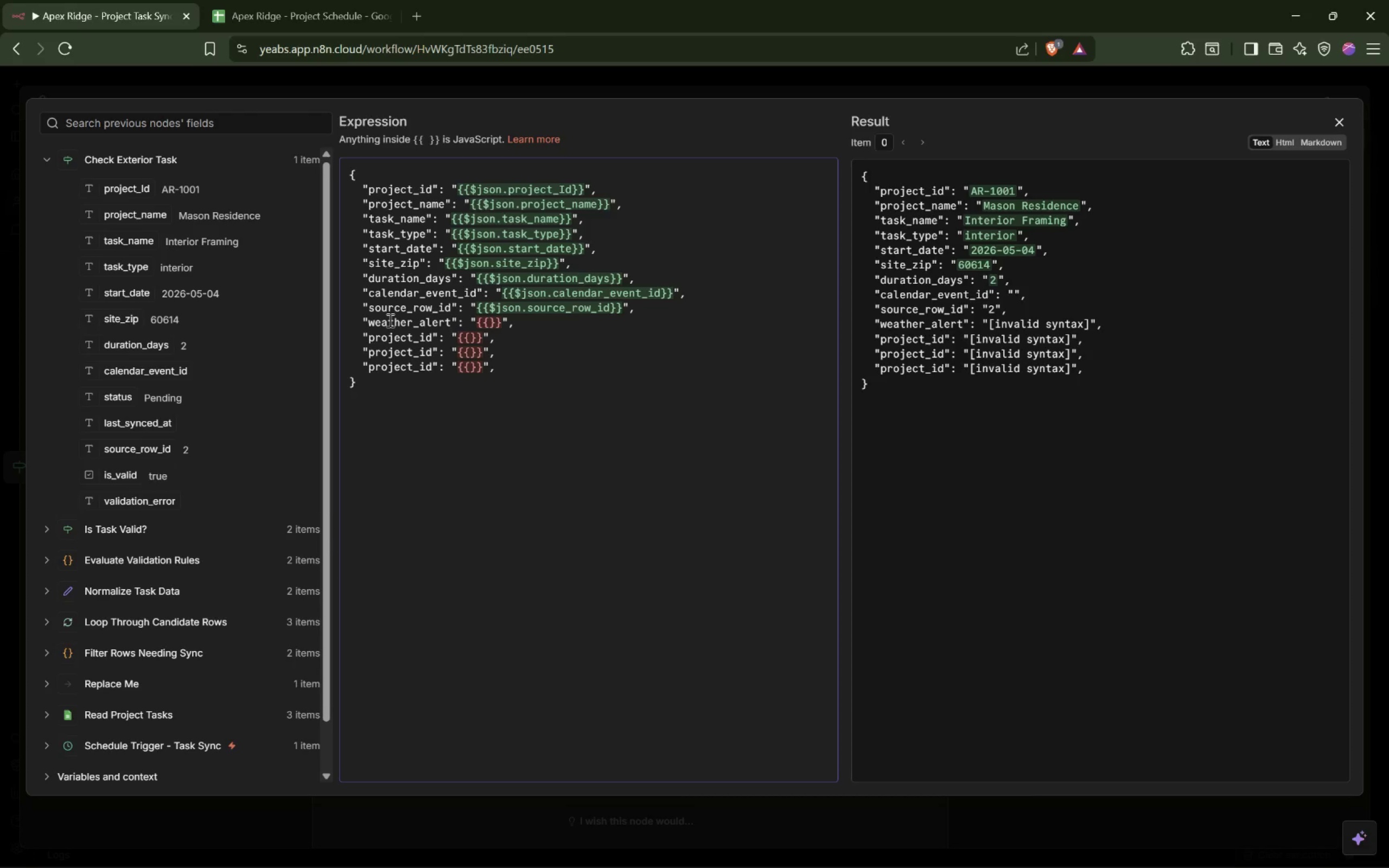 
left_click_drag(start_coordinate=[509, 318], to_coordinate=[469, 318])
 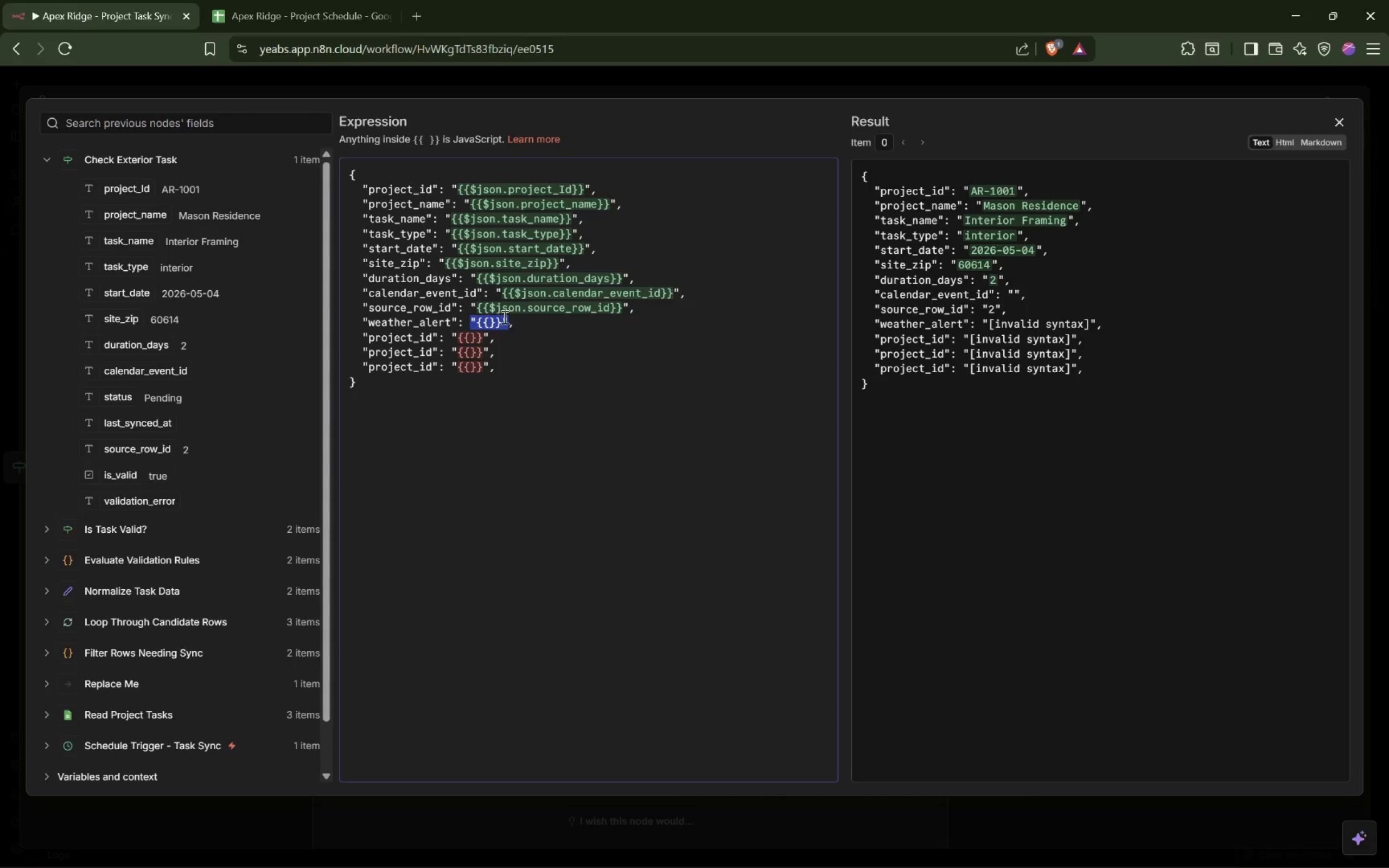 
type(fas)
key(Backspace)
type(lse)
 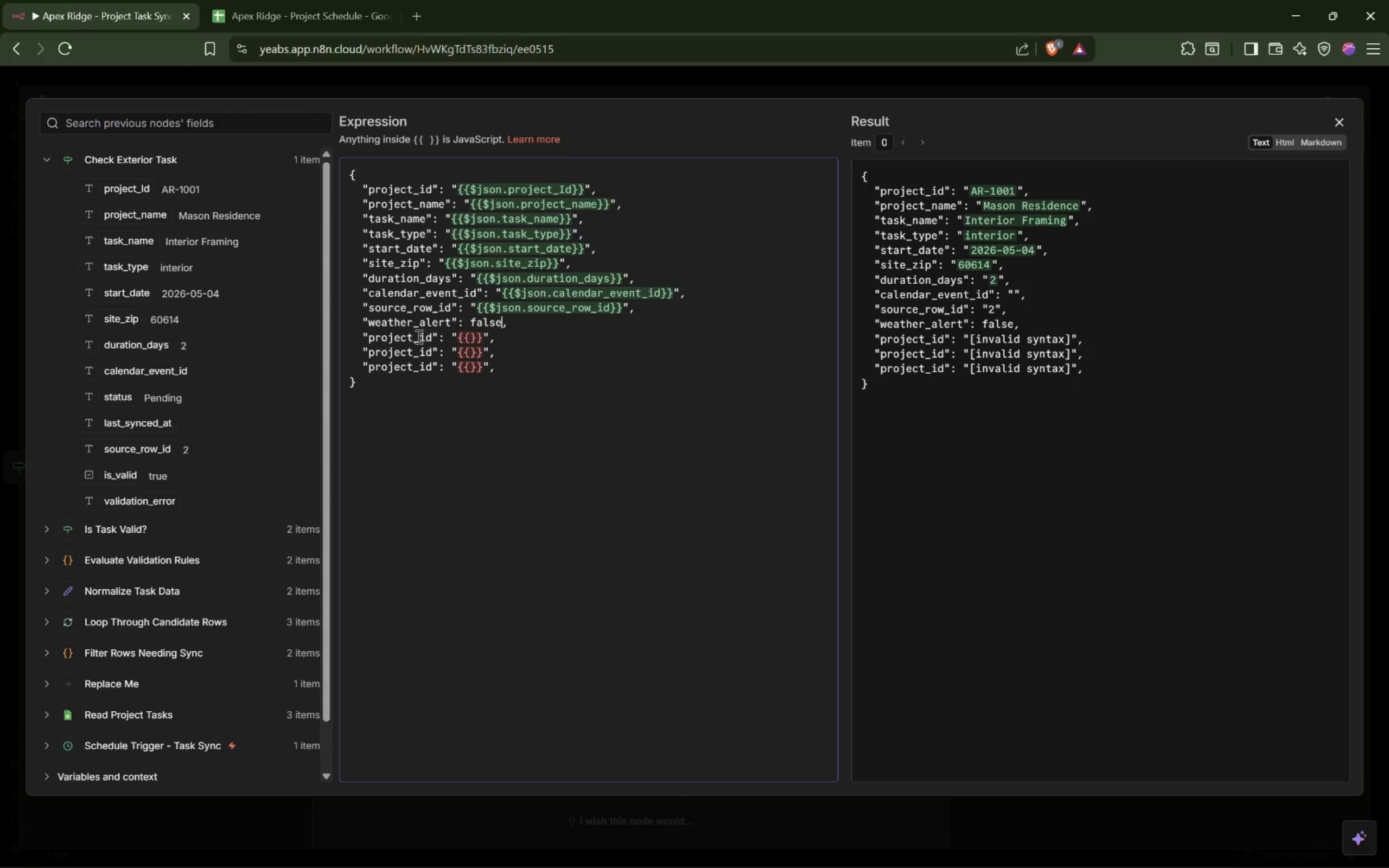 
double_click([418, 336])
 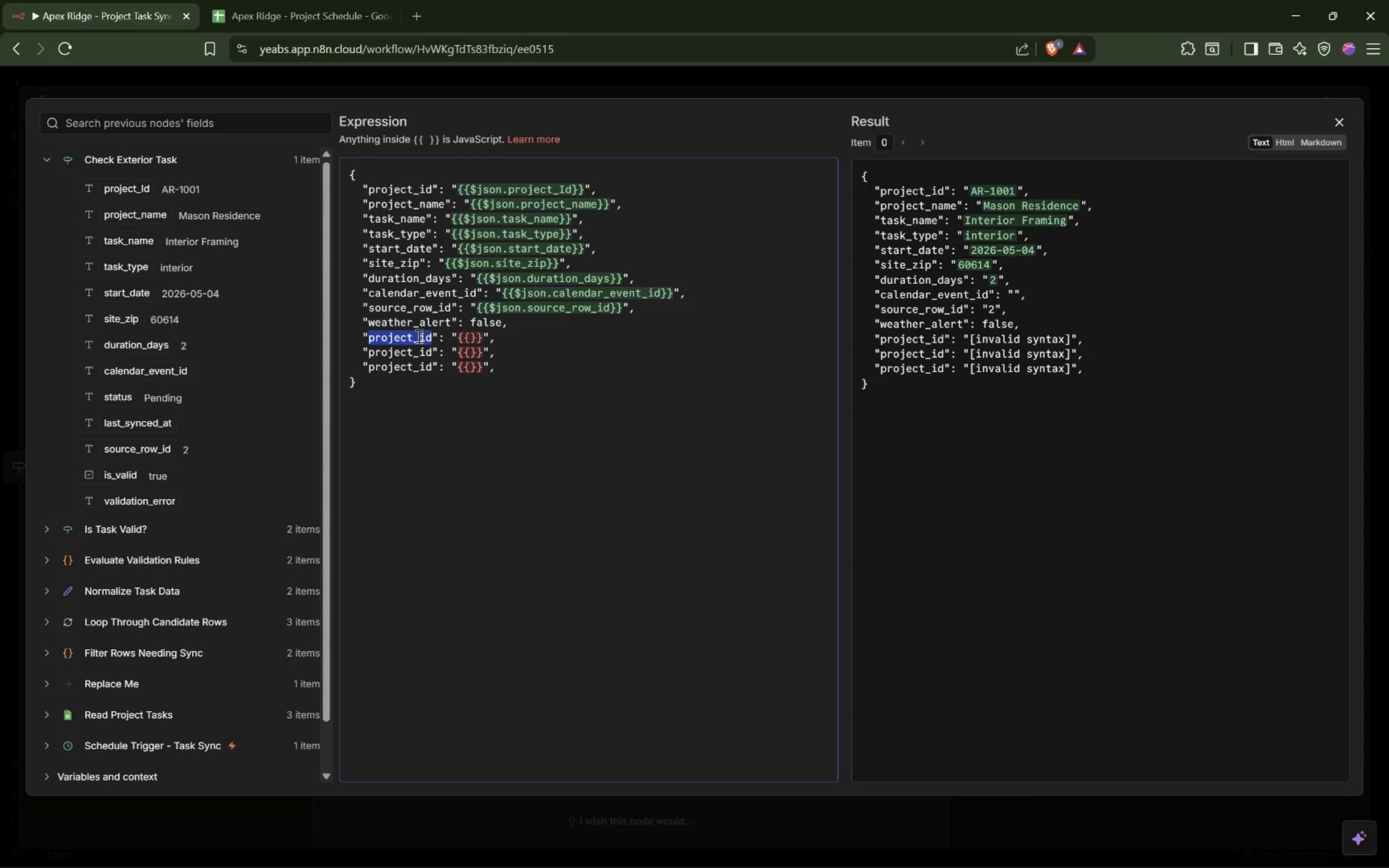 
type(risk_reason)
 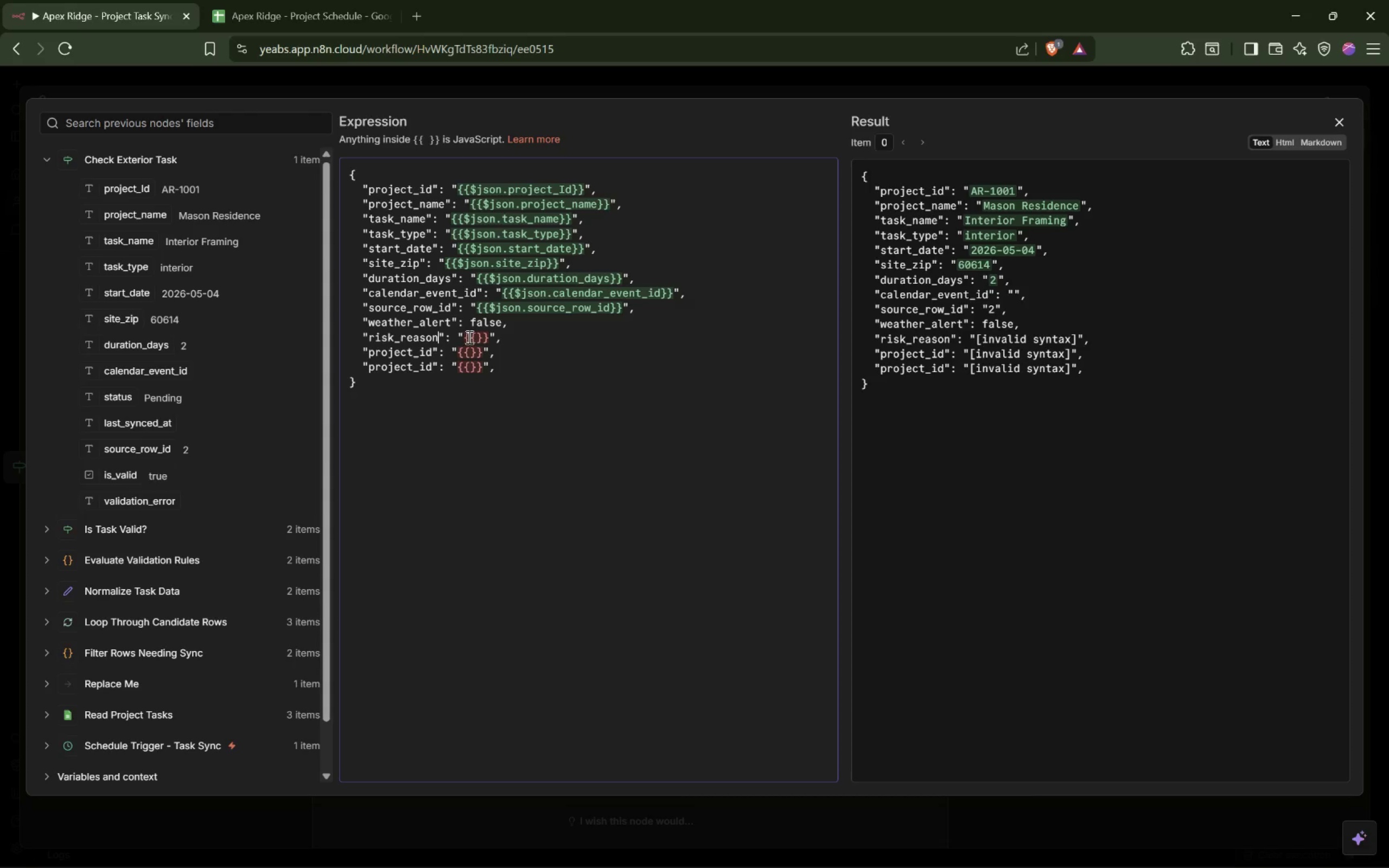 
left_click_drag(start_coordinate=[463, 338], to_coordinate=[487, 340])
 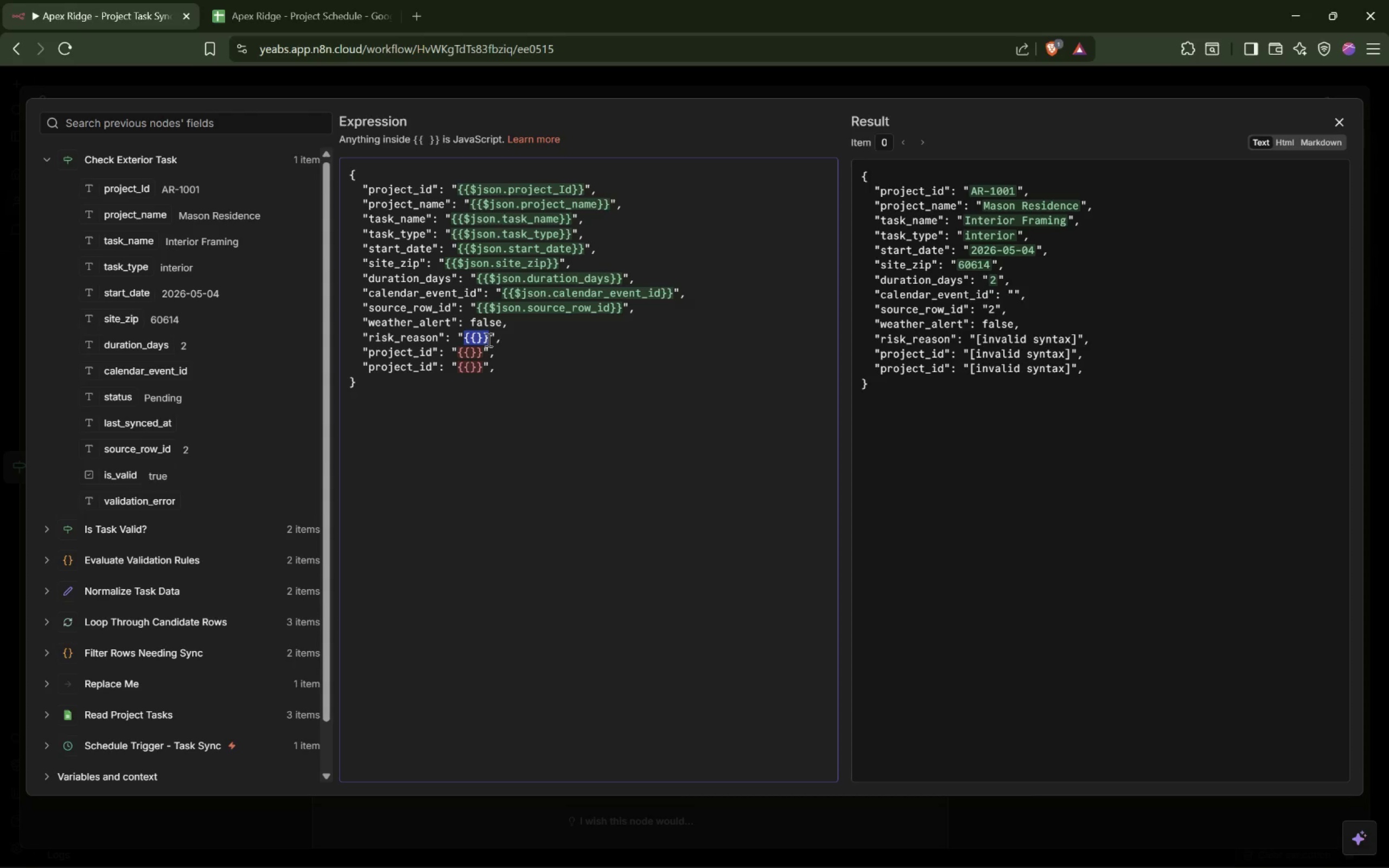 
type(Not applicable - interior task)
 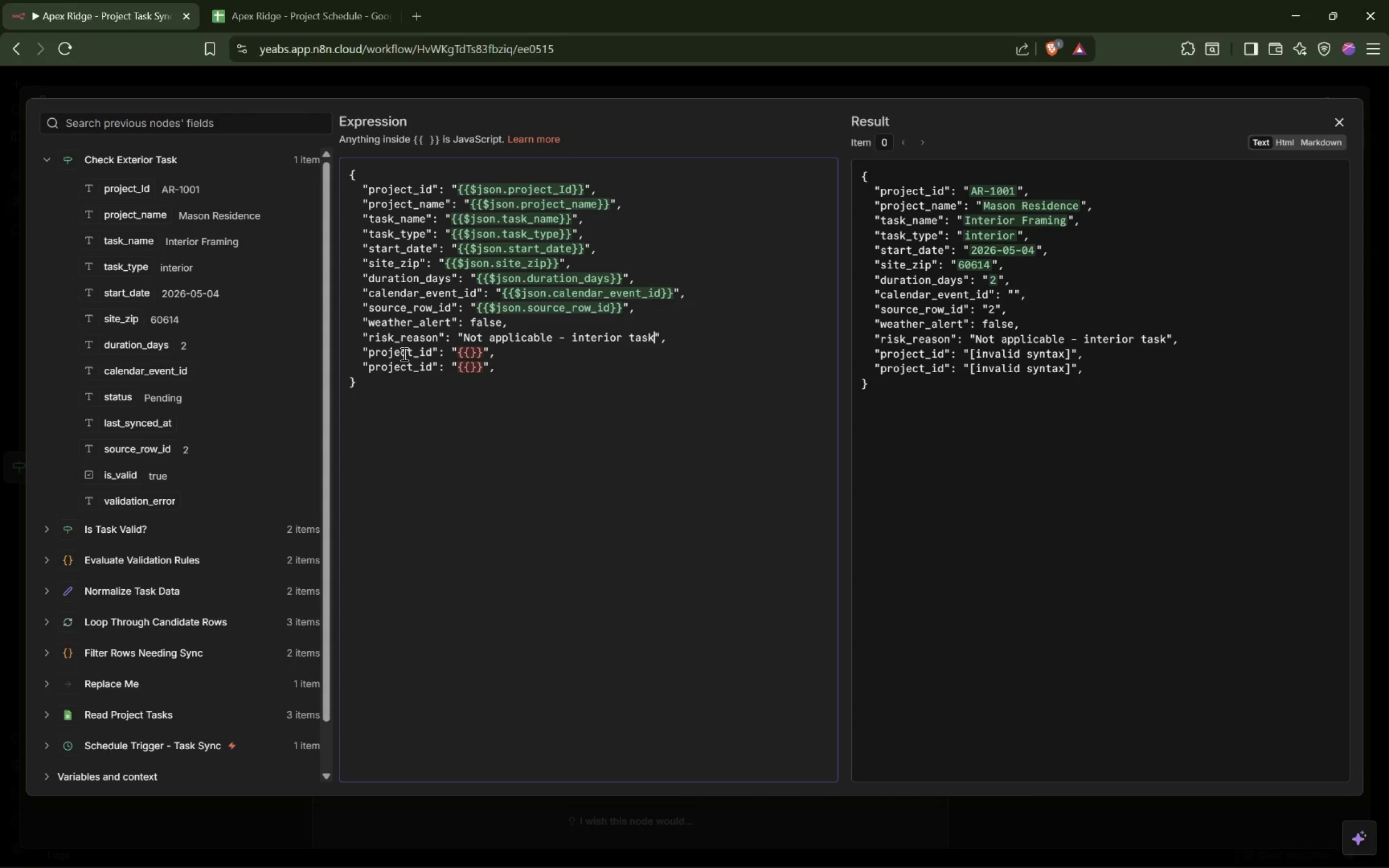 
double_click([398, 350])
 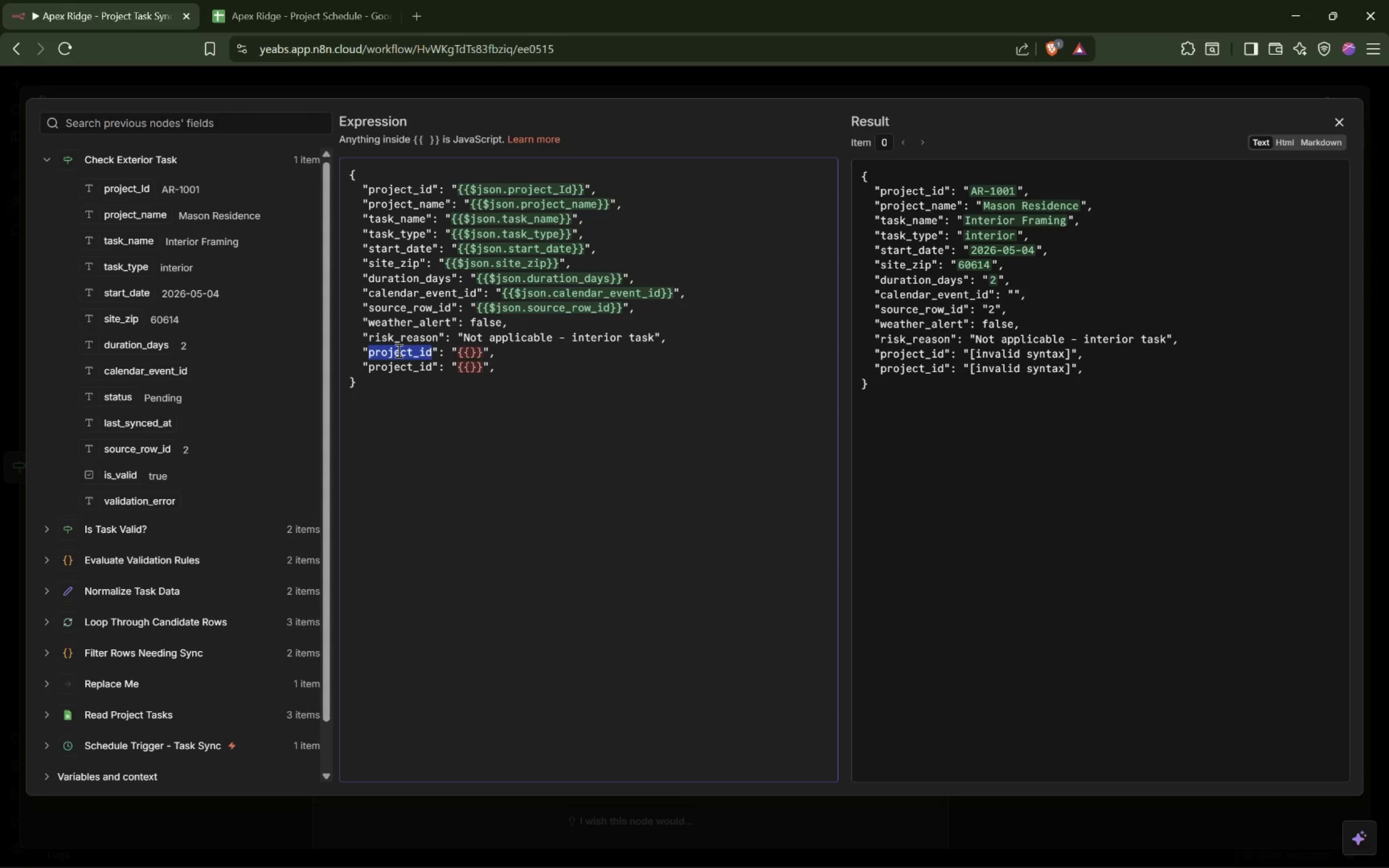 
type(temprature )
key(Backspace)
type(_summary)
 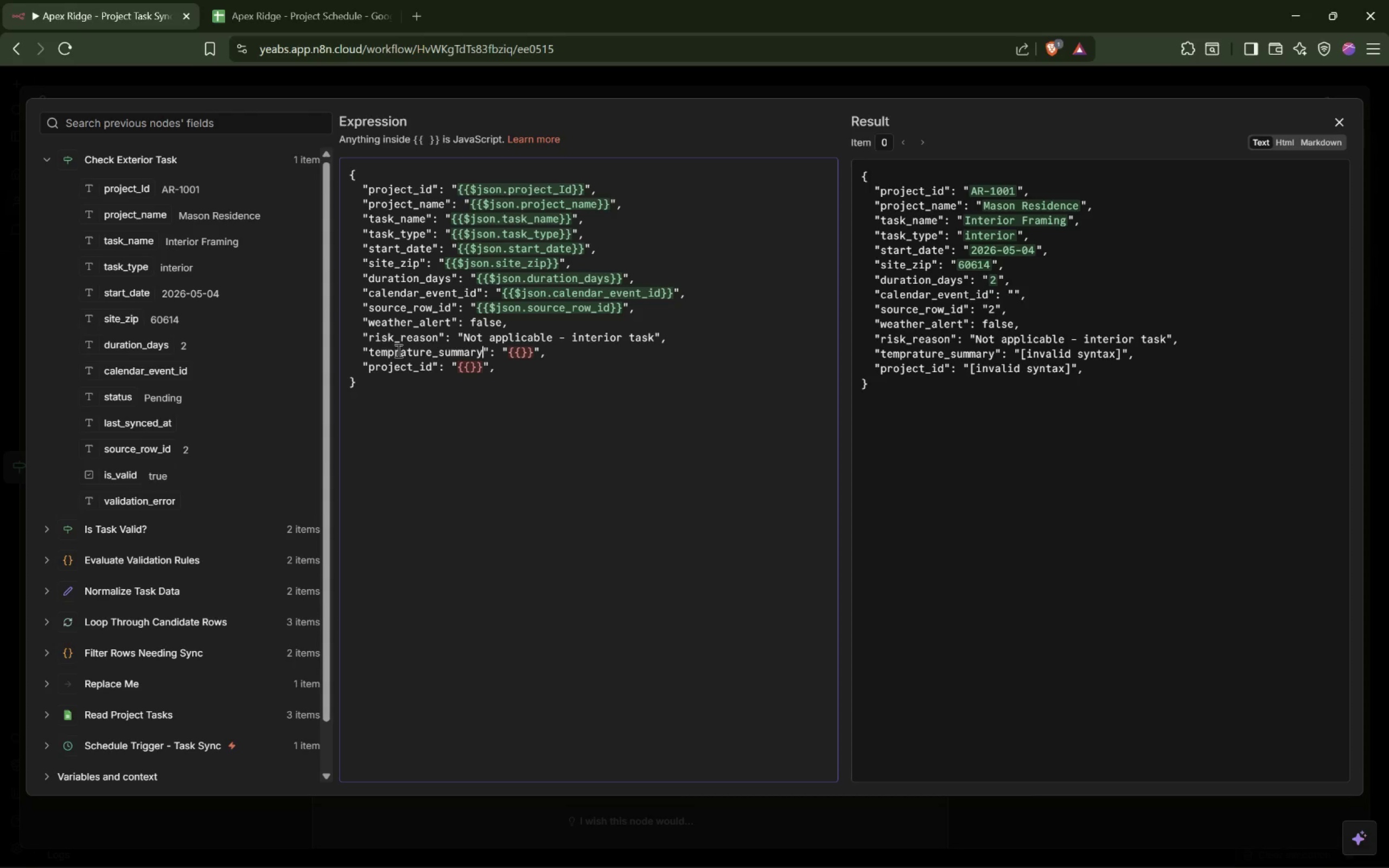 
left_click_drag(start_coordinate=[507, 353], to_coordinate=[534, 351])
 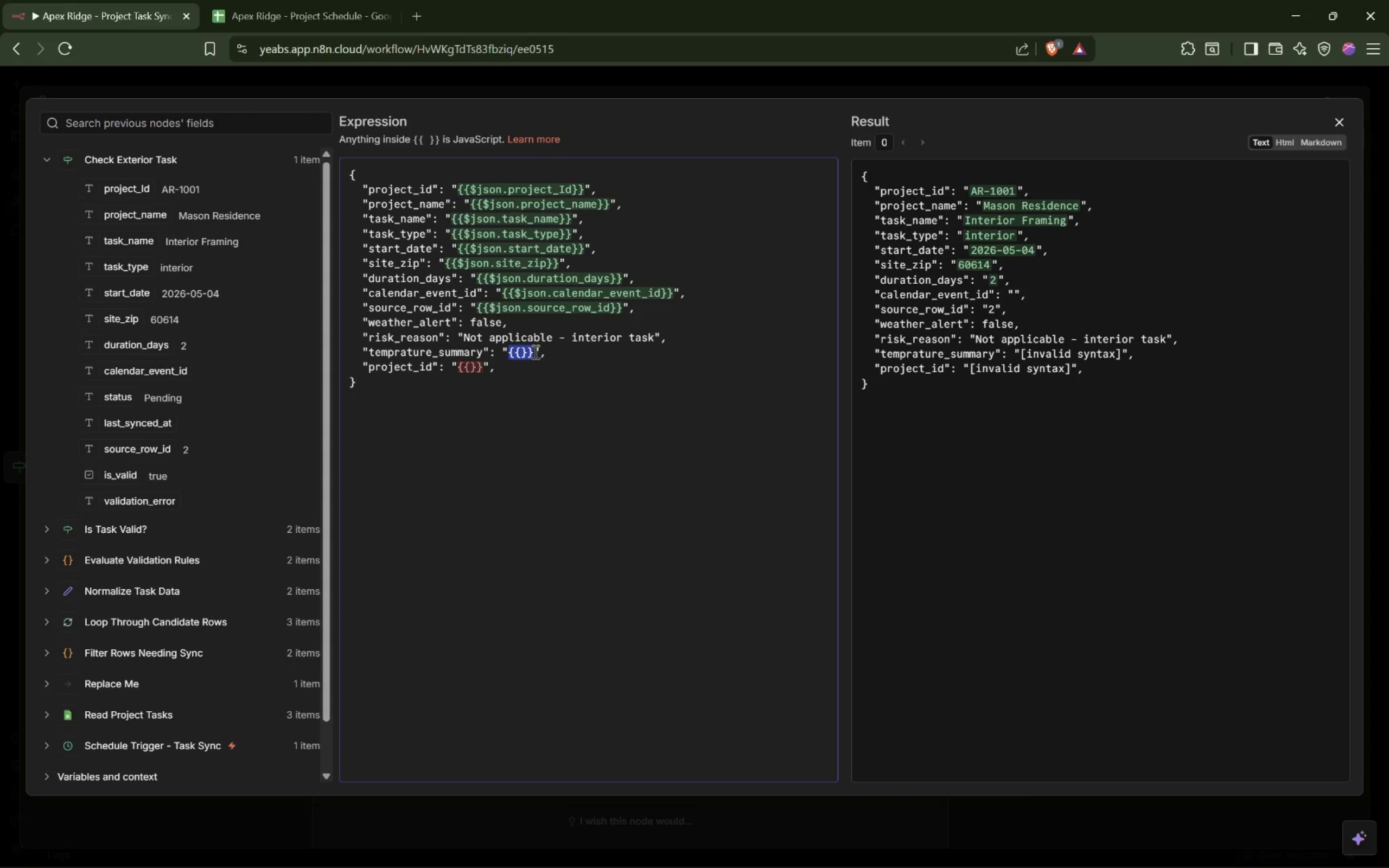 
type(Not applicable)
 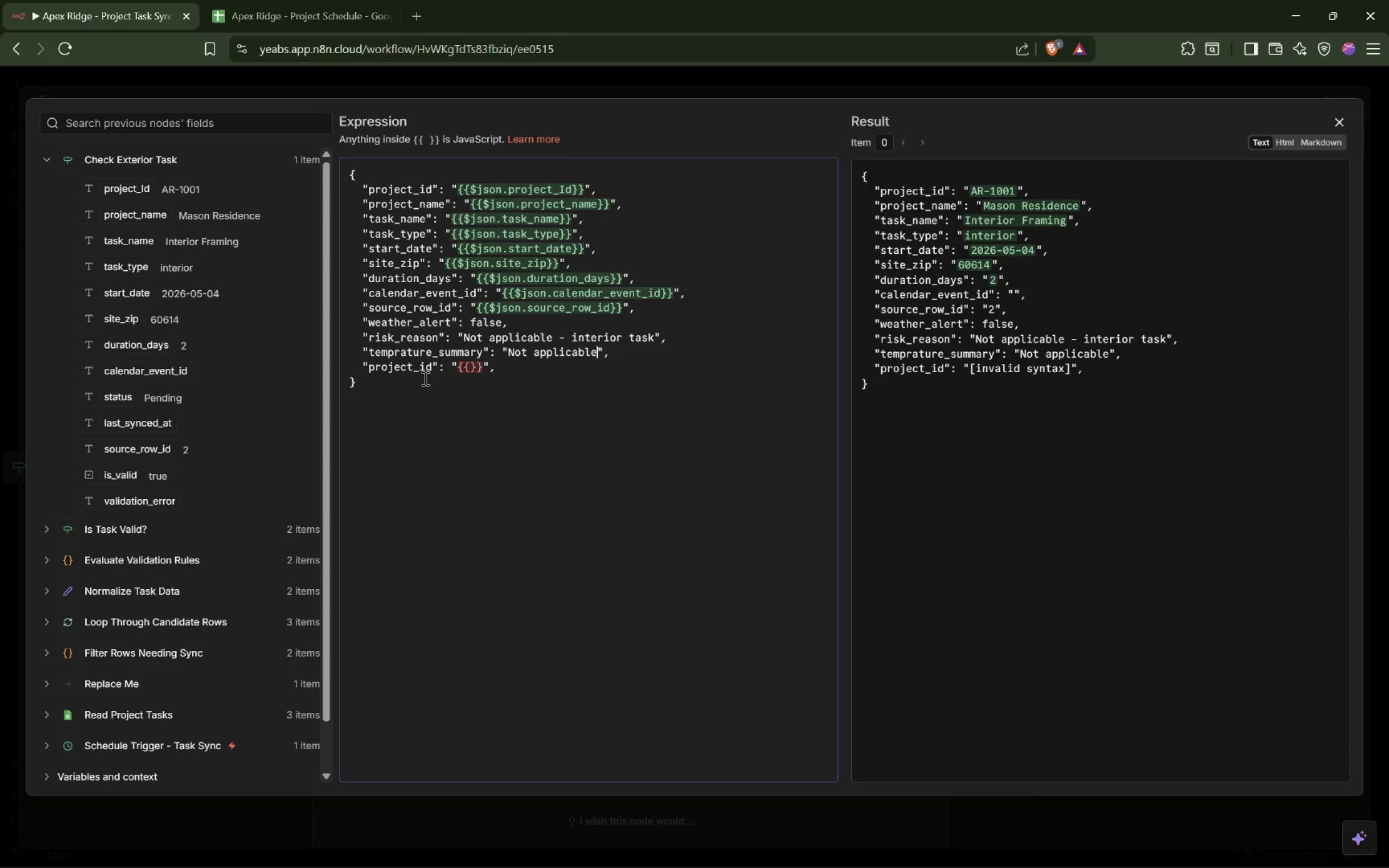 
double_click([397, 365])
 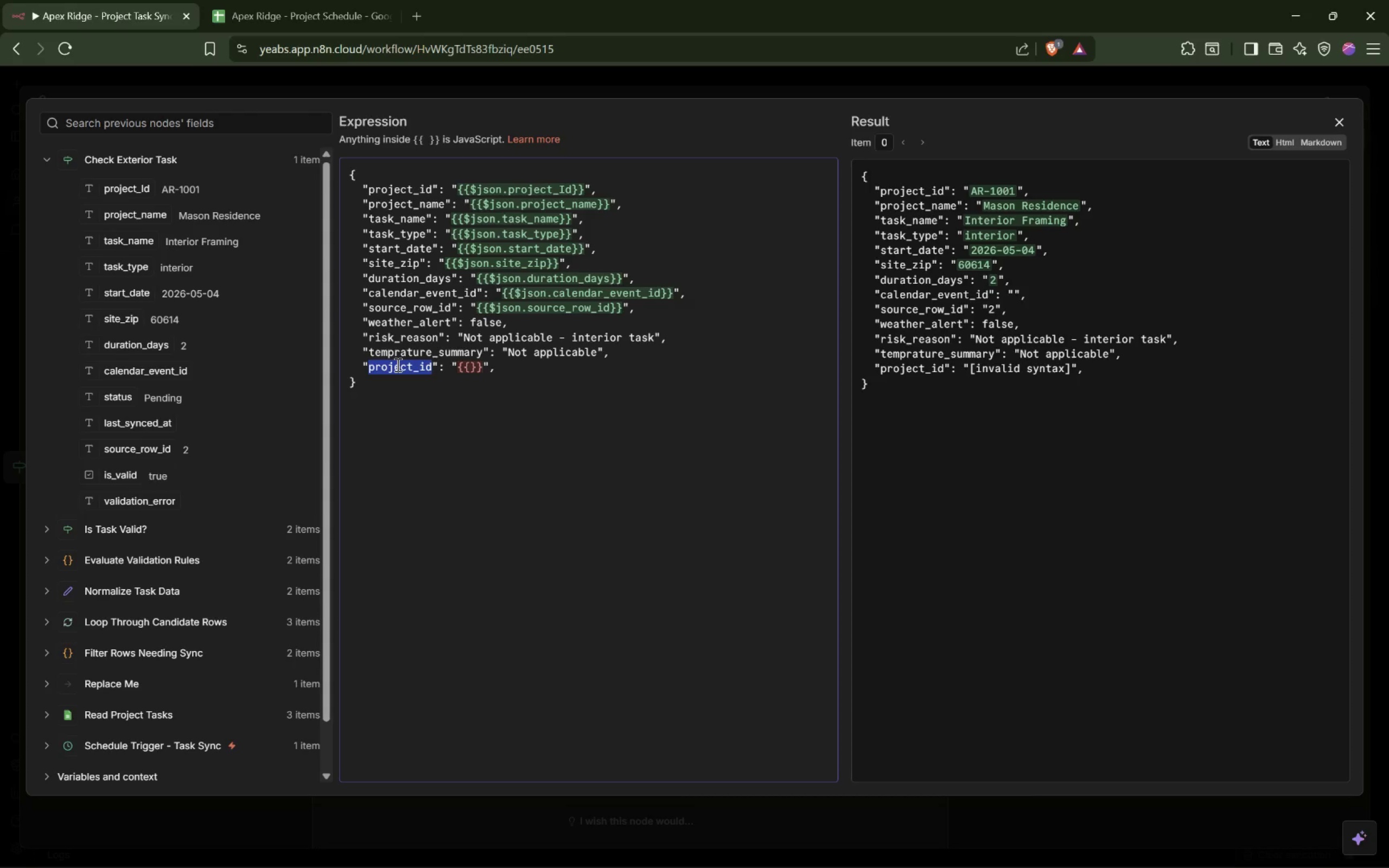 
type(rain )
key(Backspace)
type(_chang)
key(Backspace)
type(ce)
 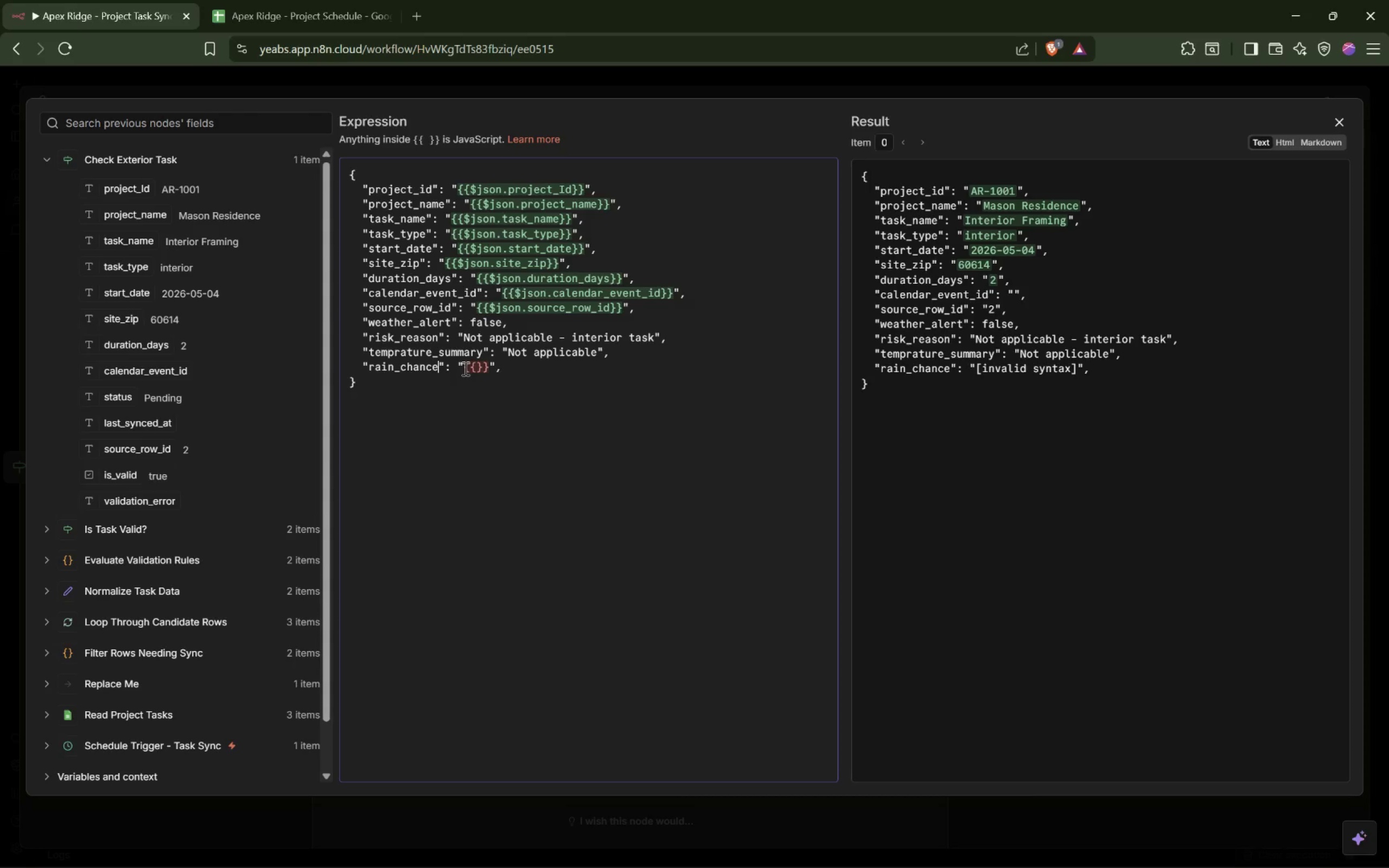 
left_click([479, 365])
 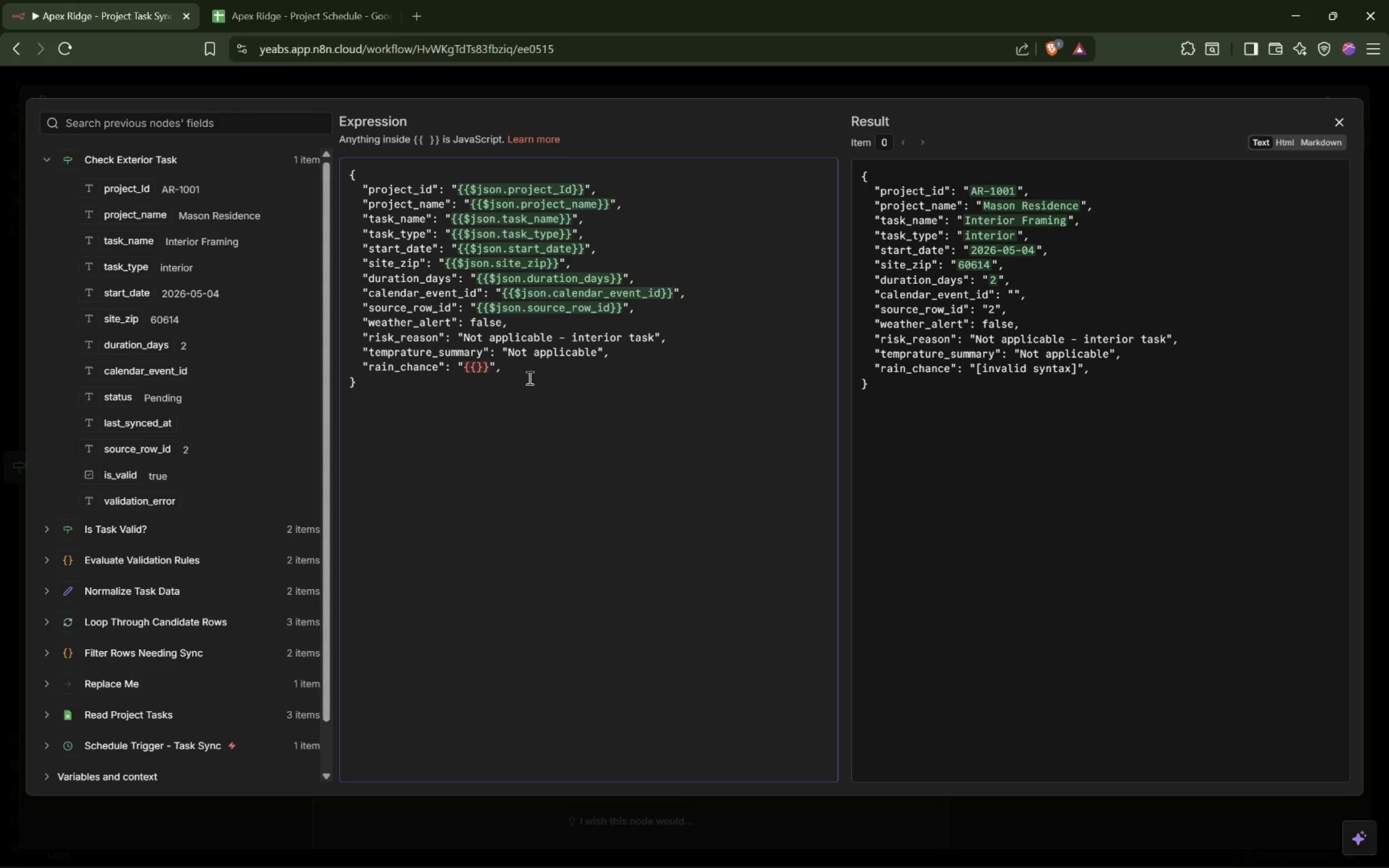 
key(0)
 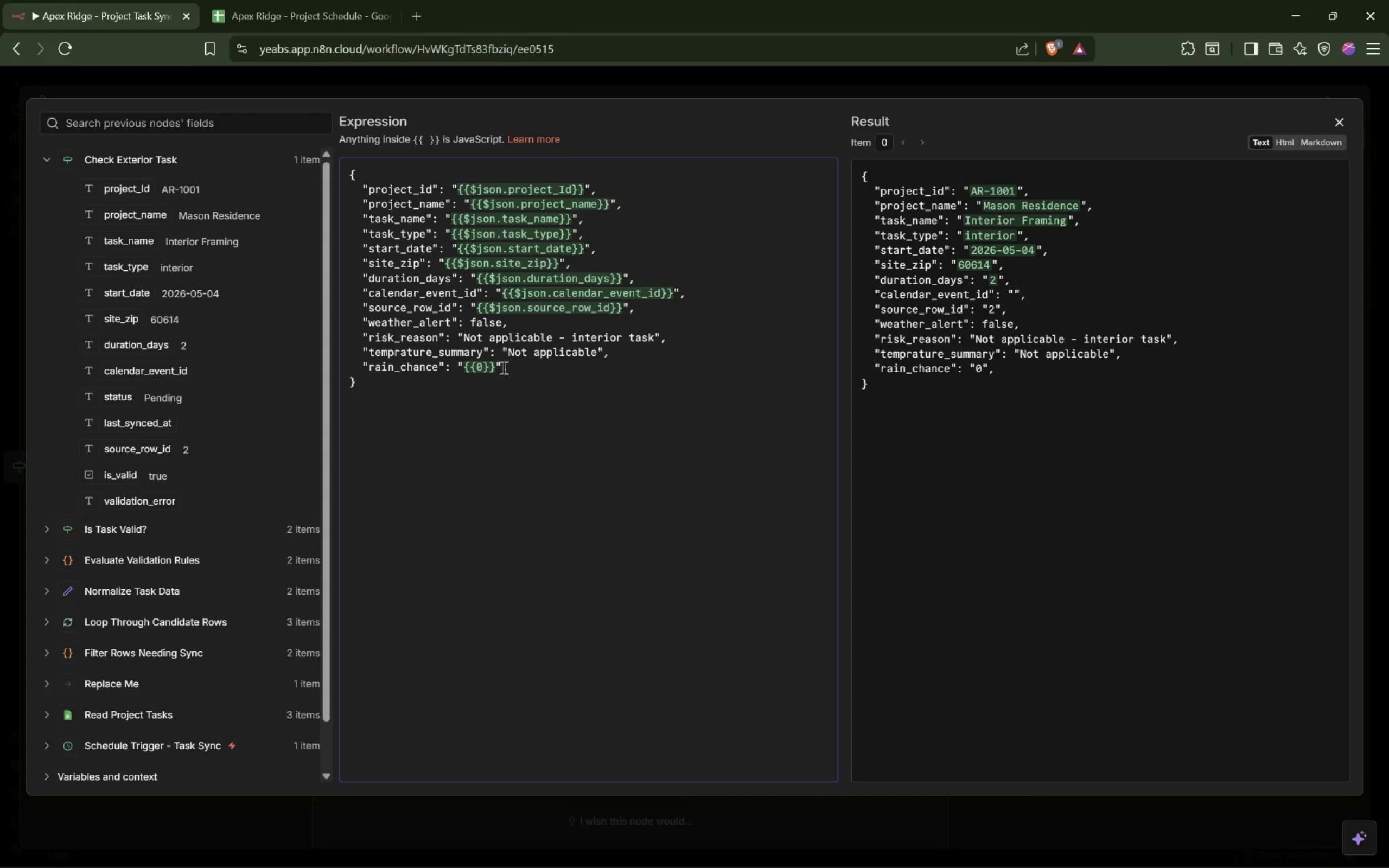 
left_click([498, 367])
 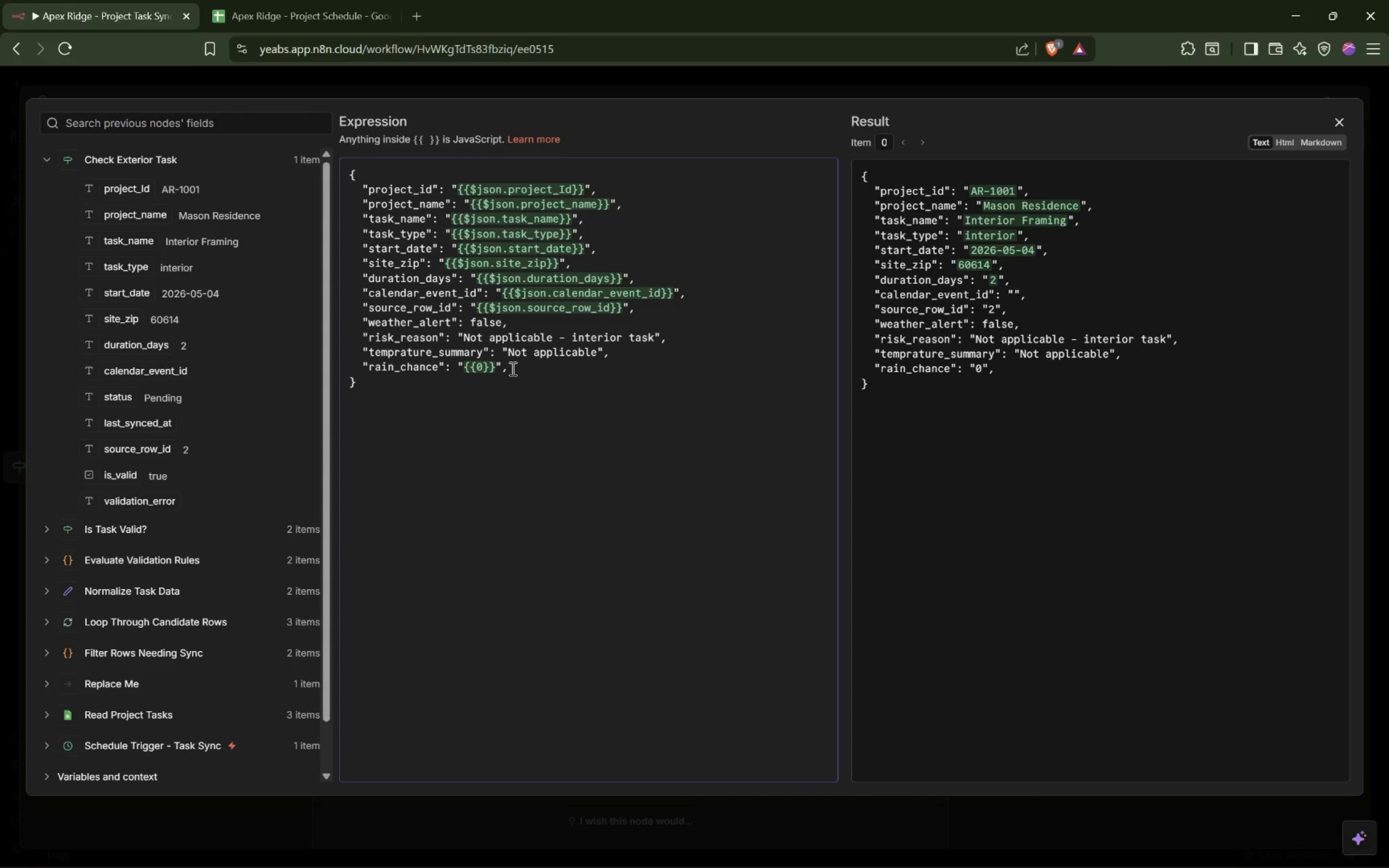 
key(Backspace)
 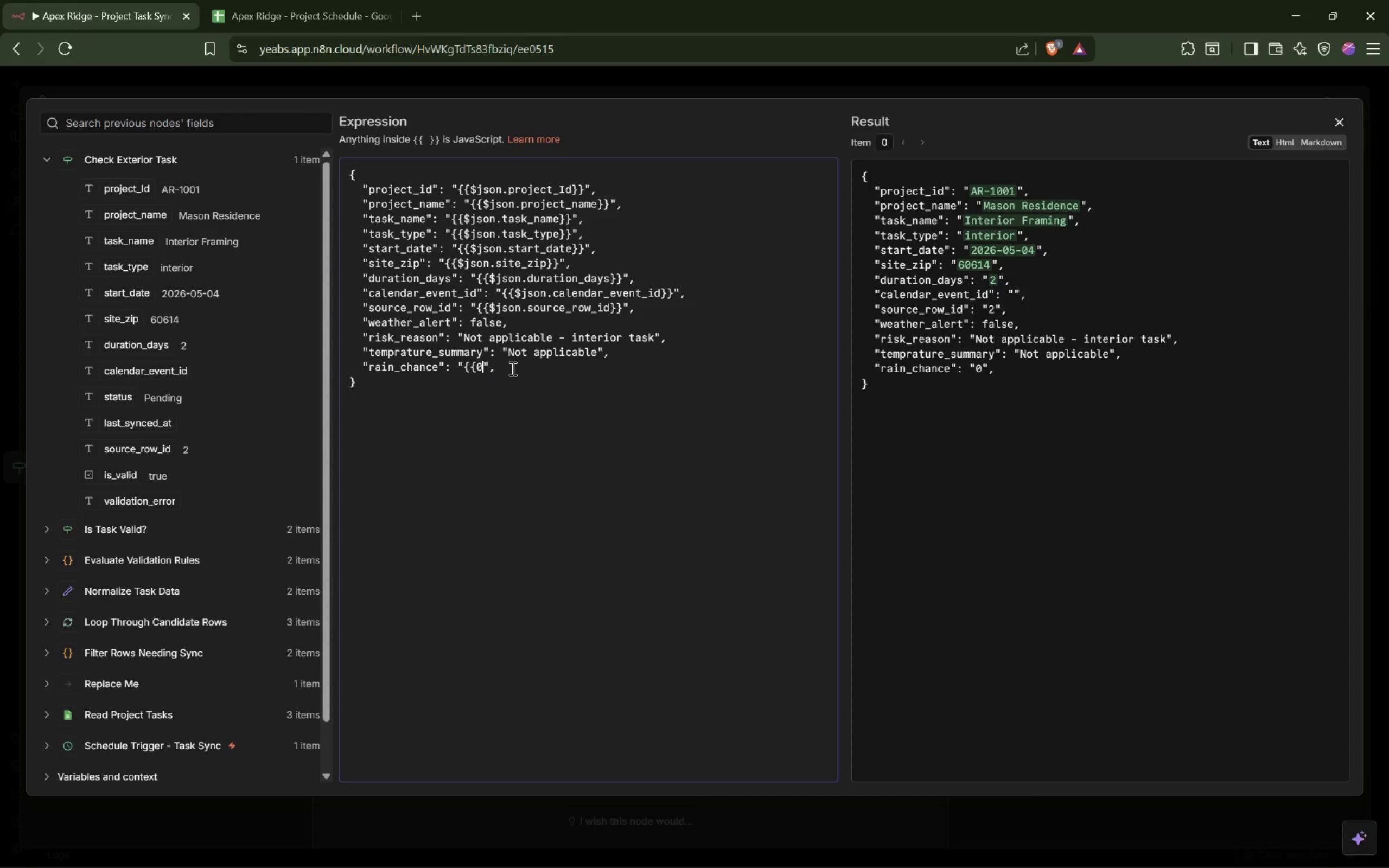 
key(Backspace)
 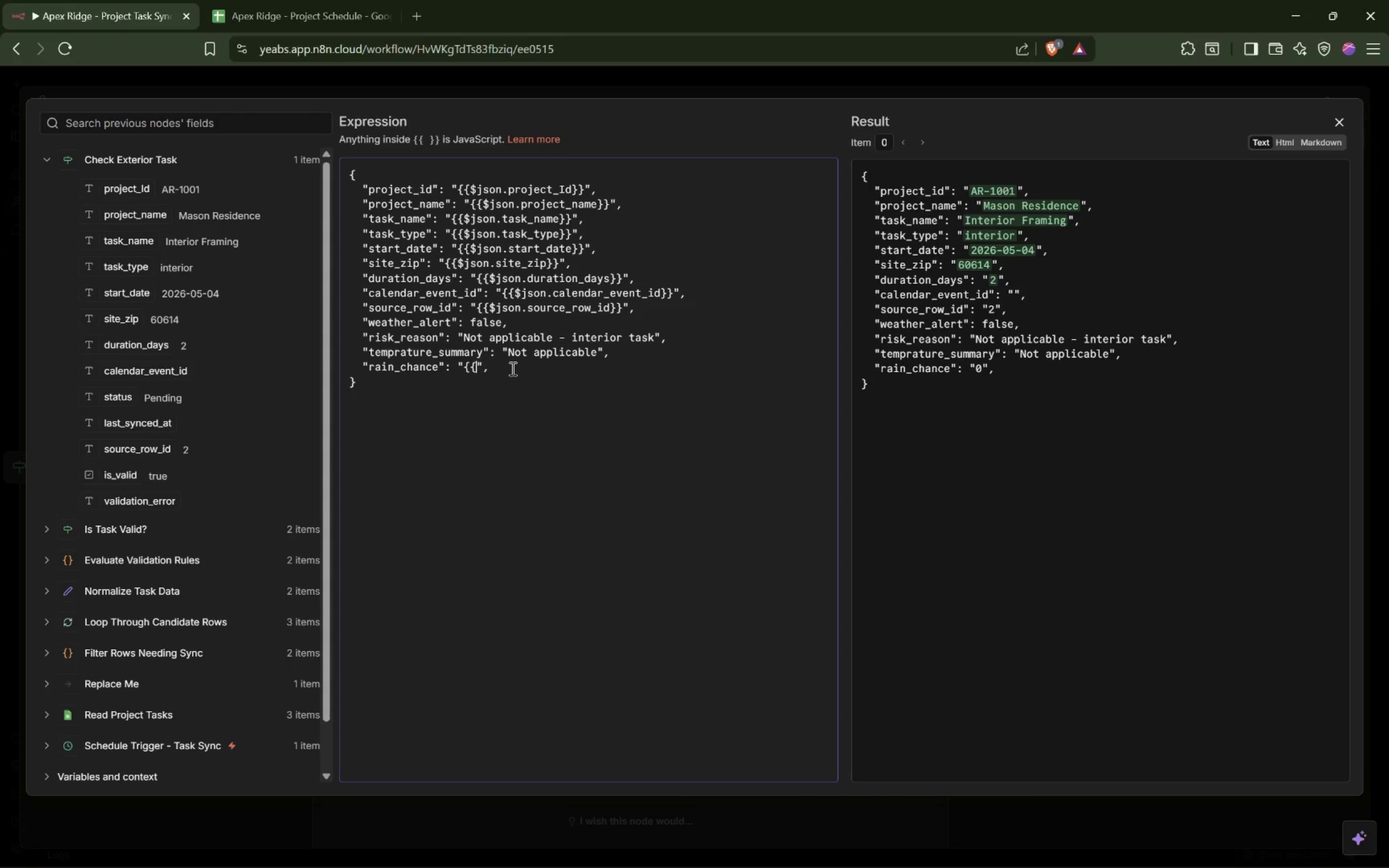 
key(Backspace)
 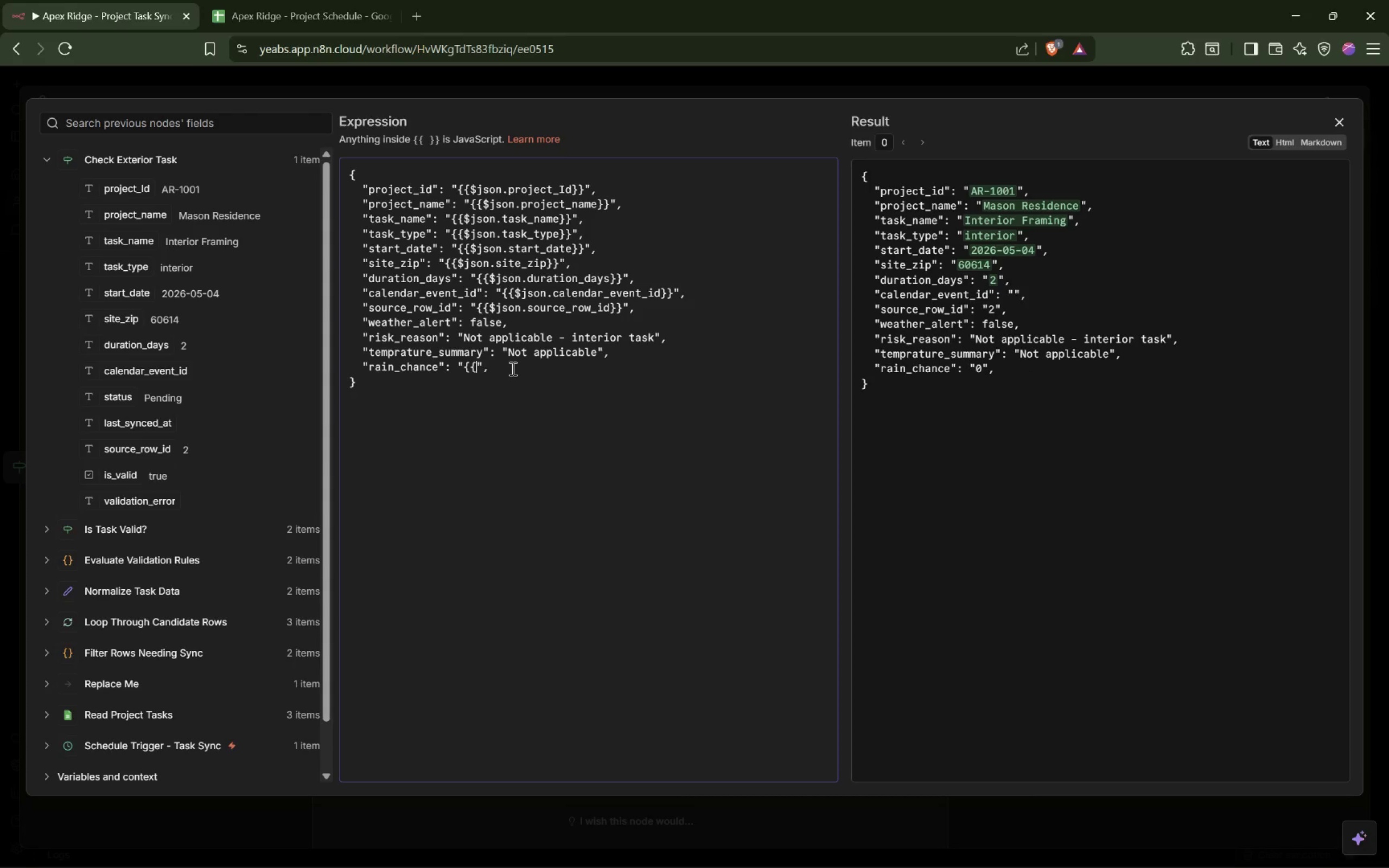 
key(Backspace)
 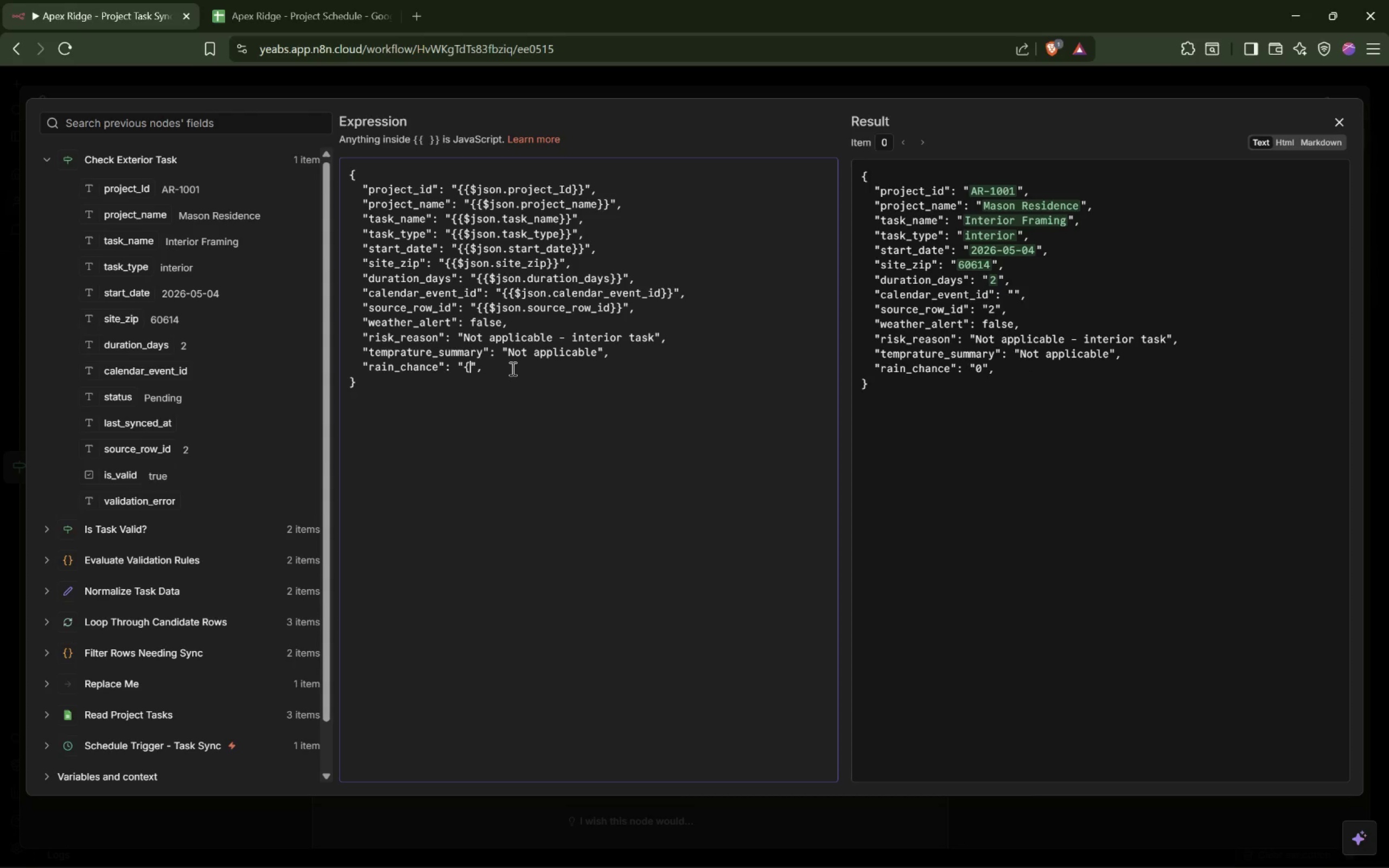 
key(Backspace)
 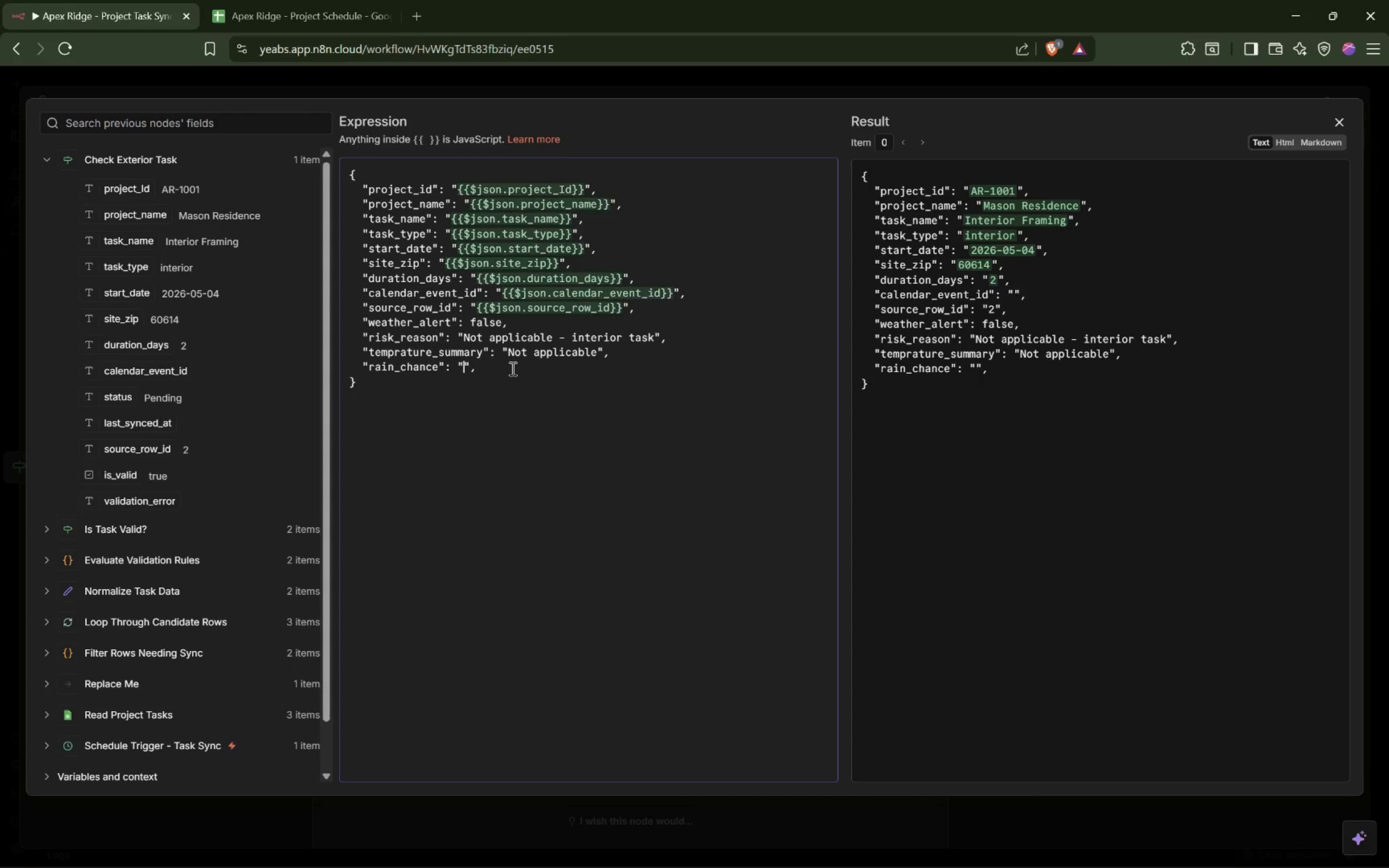 
key(0)
 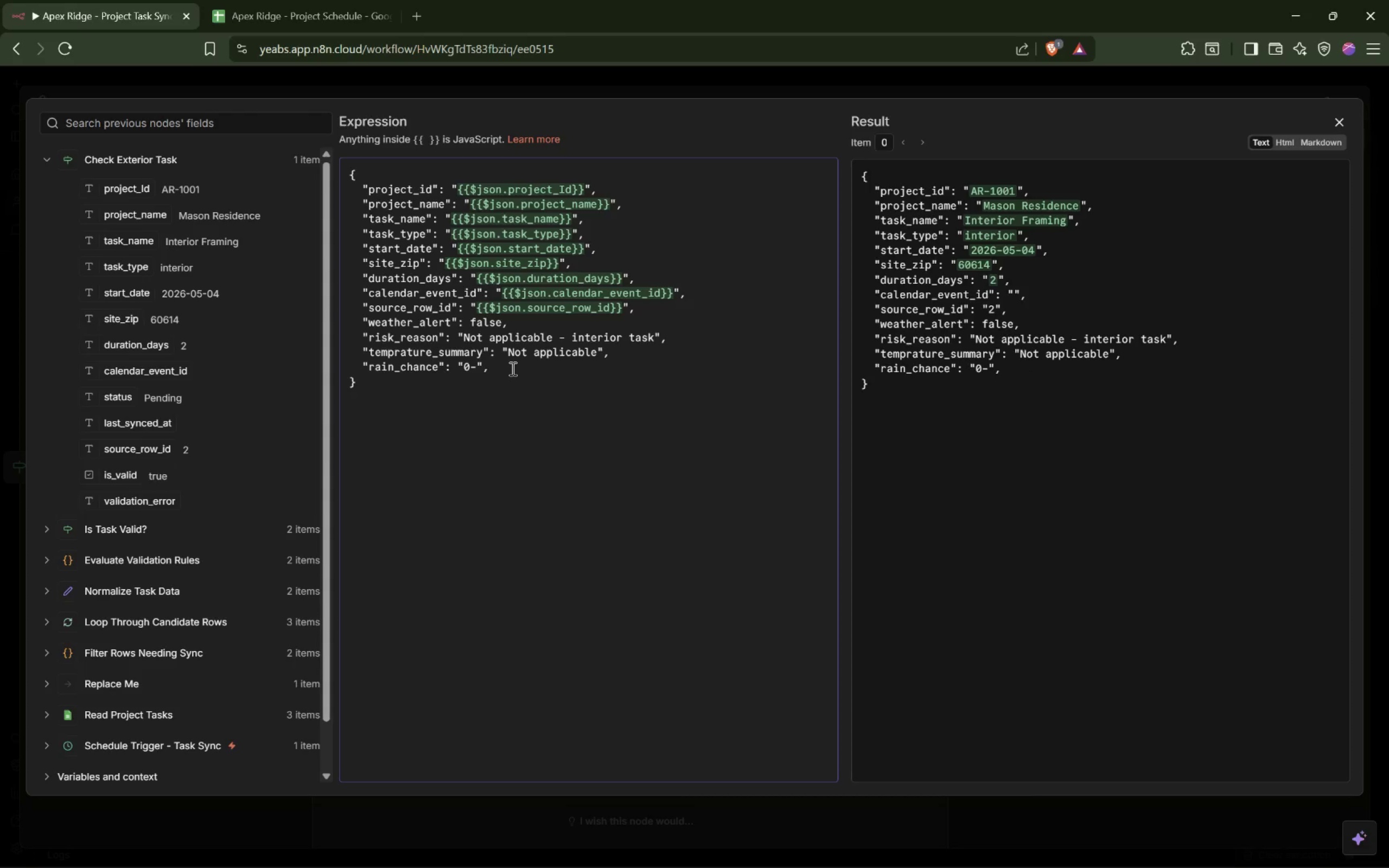 
key(Minus)
 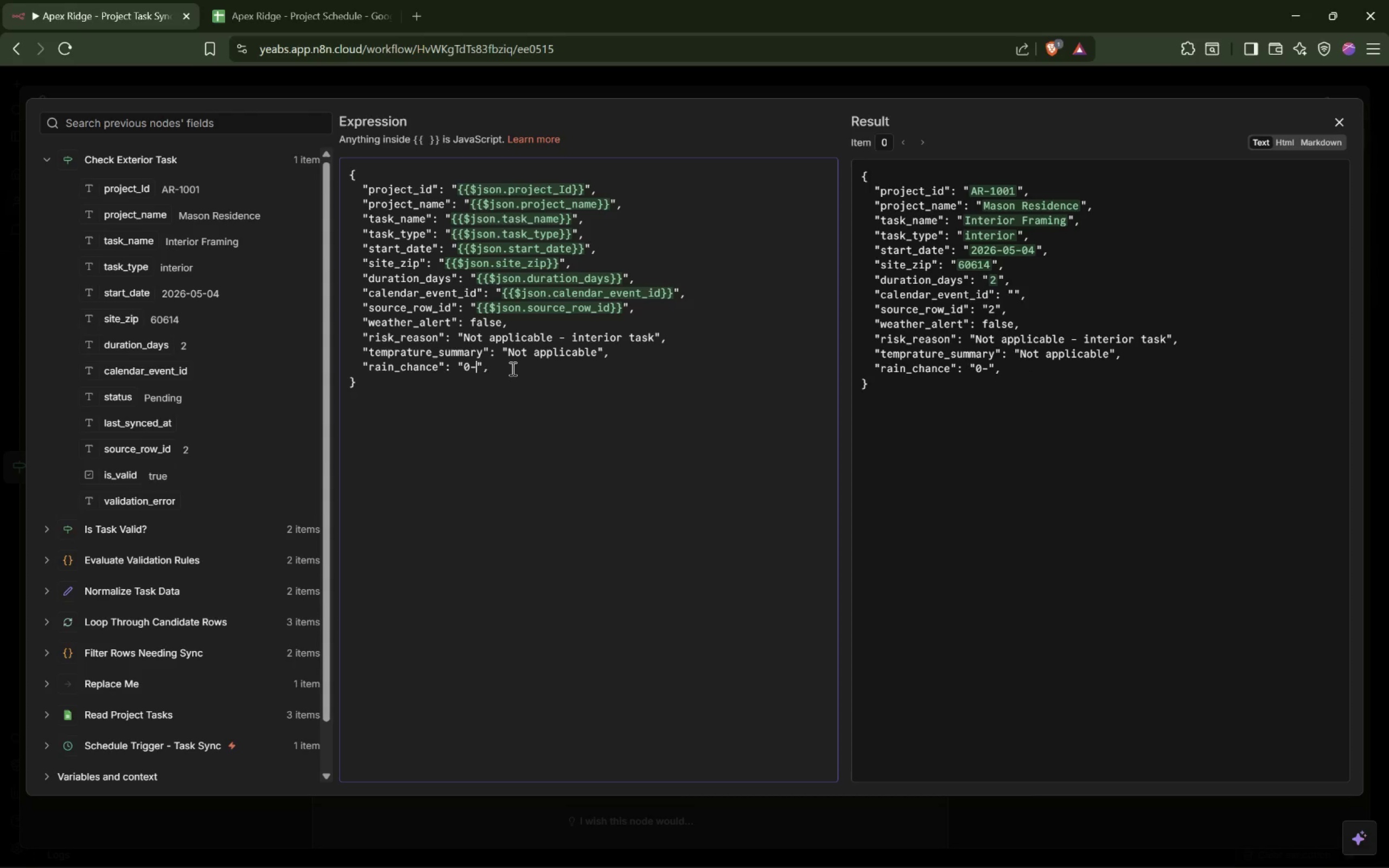 
key(Backspace)
 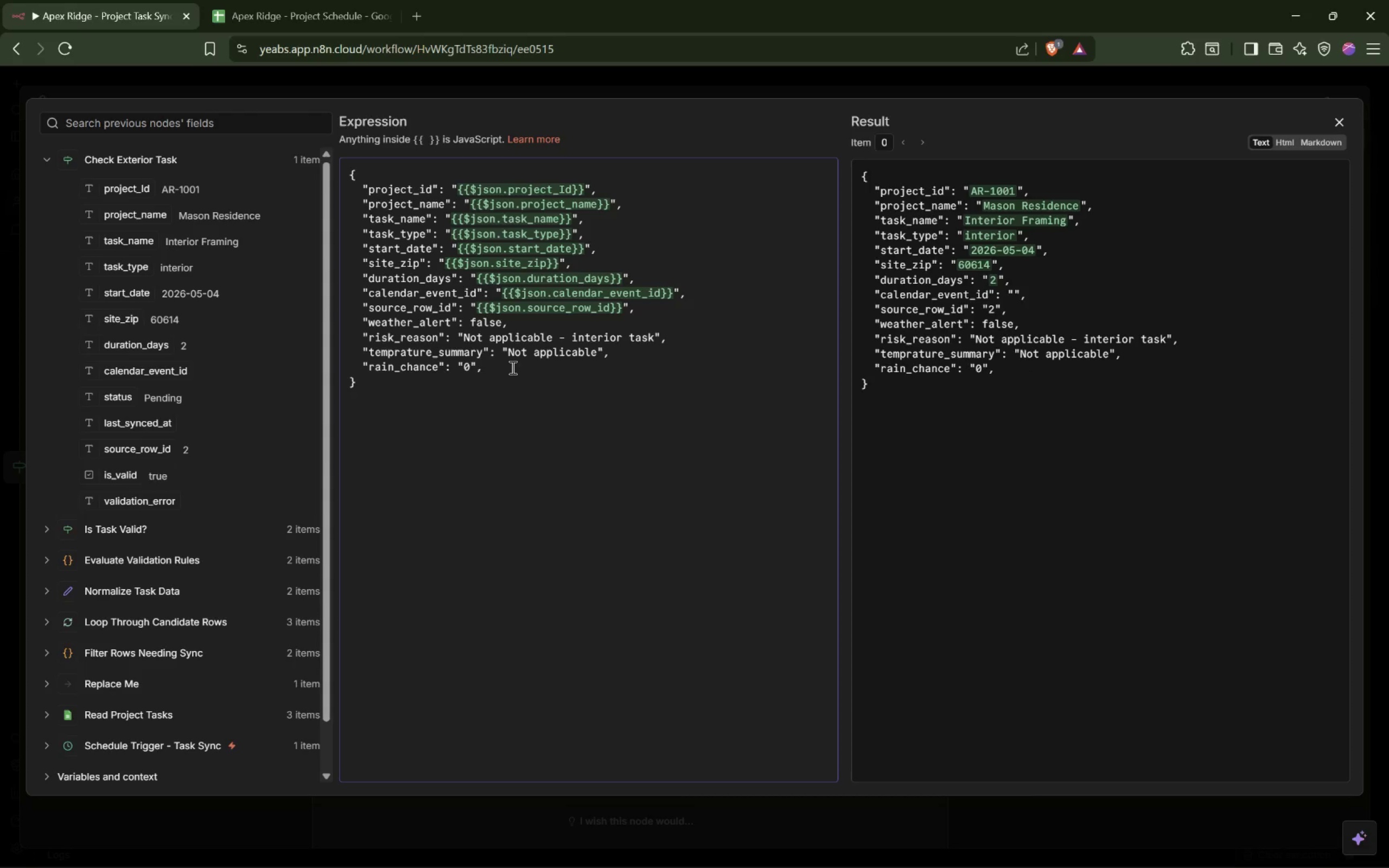 
left_click([512, 367])
 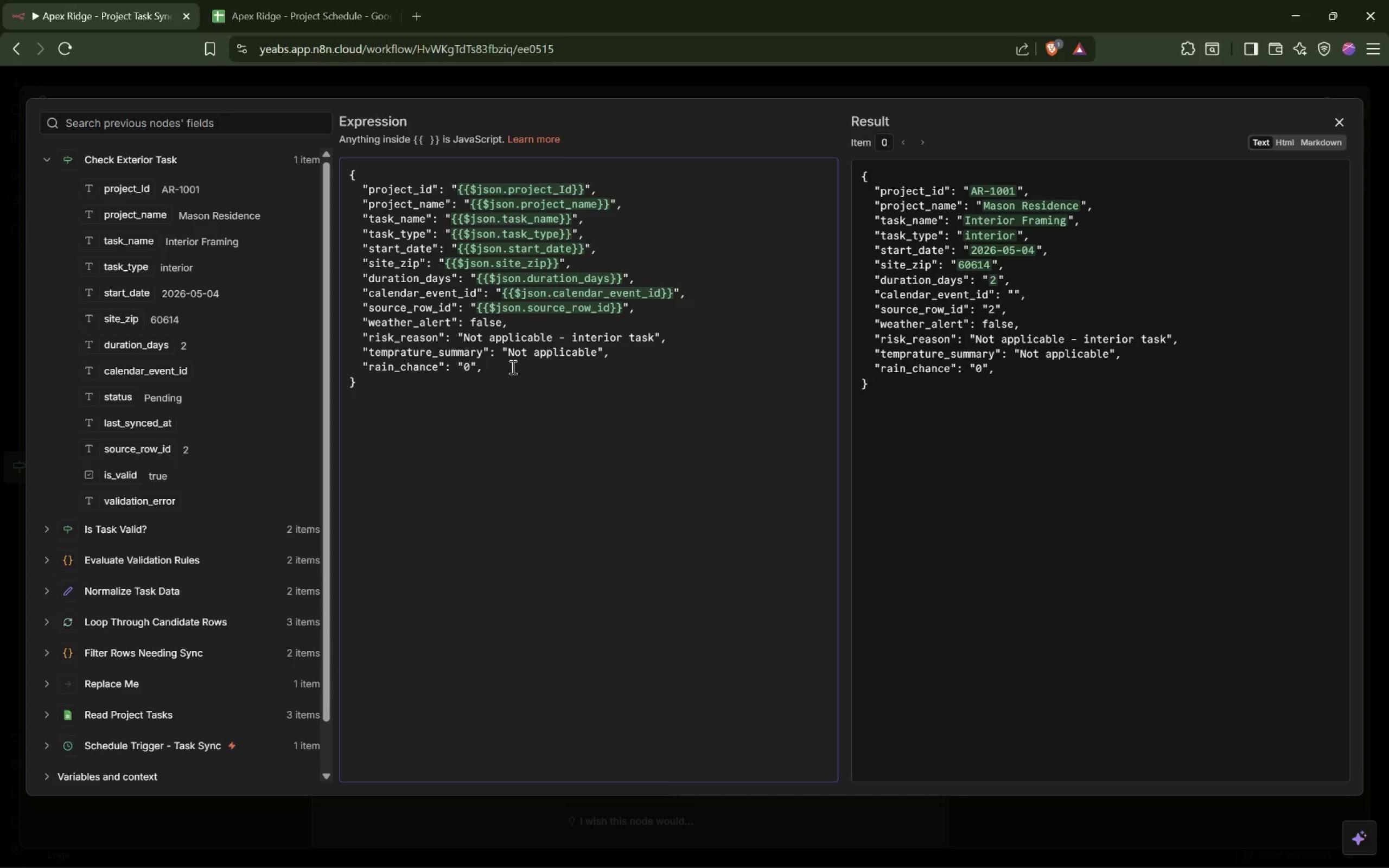 
key(Control+C)
 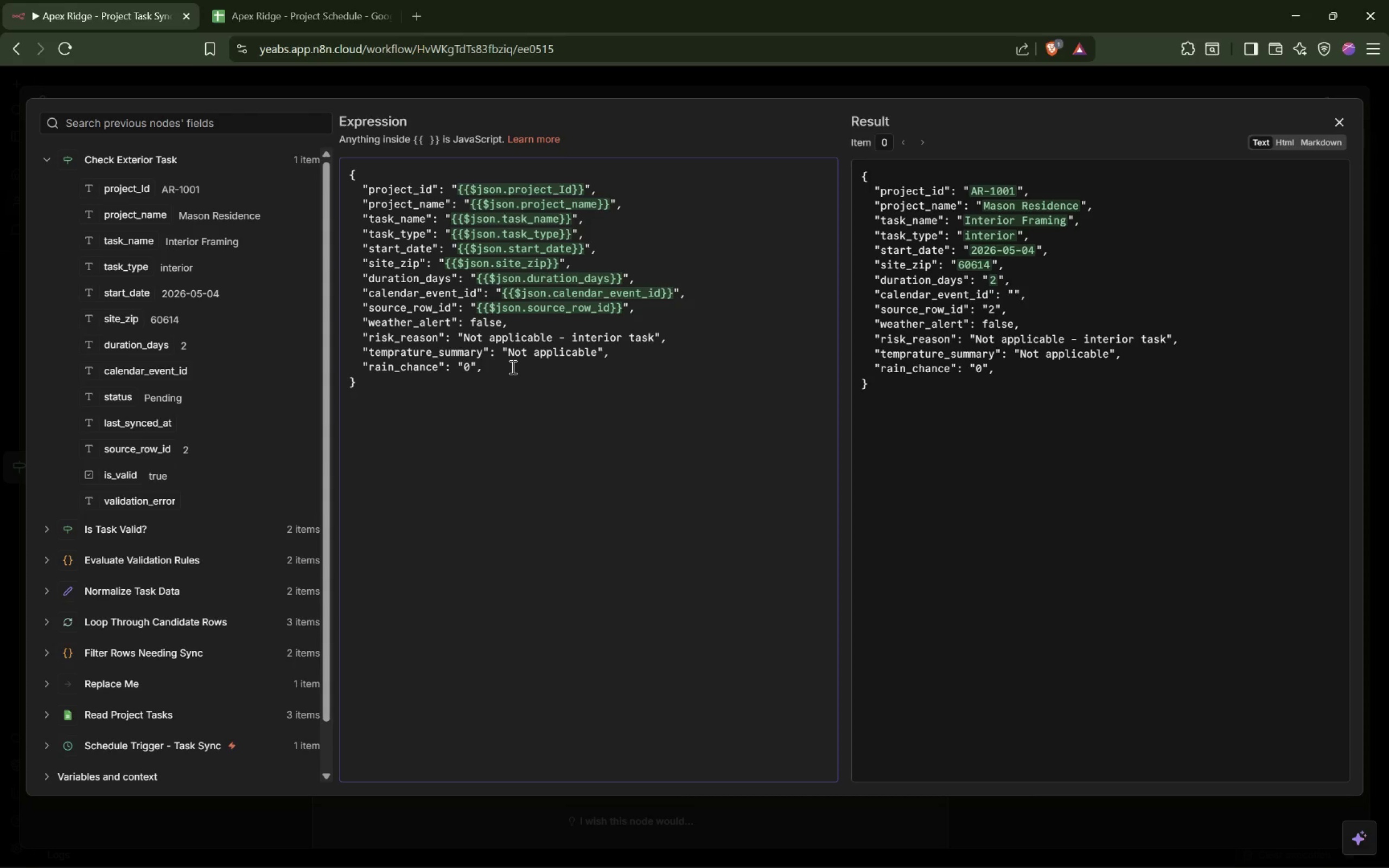 
key(Control+Enter)
 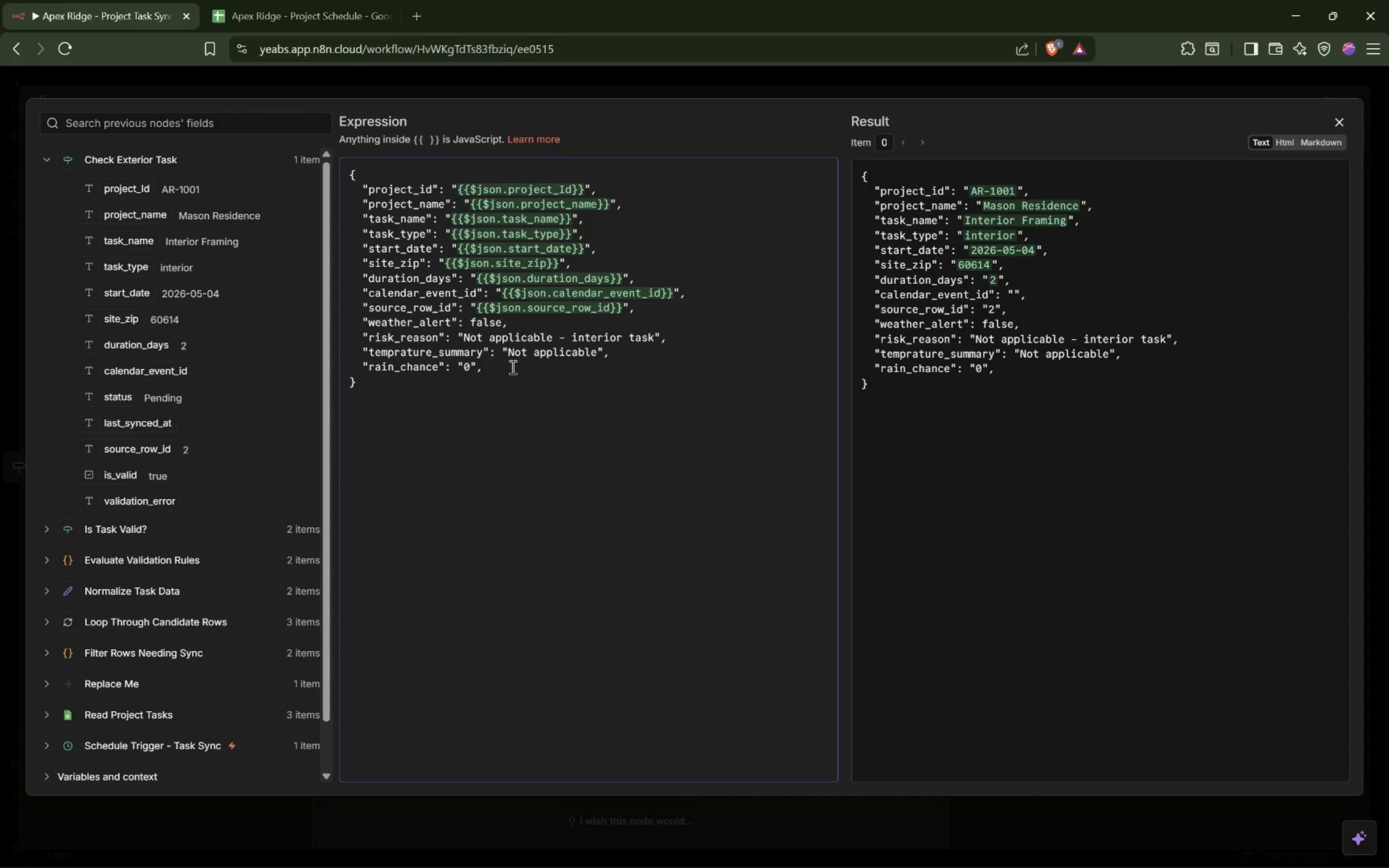 
key(Control+V)
 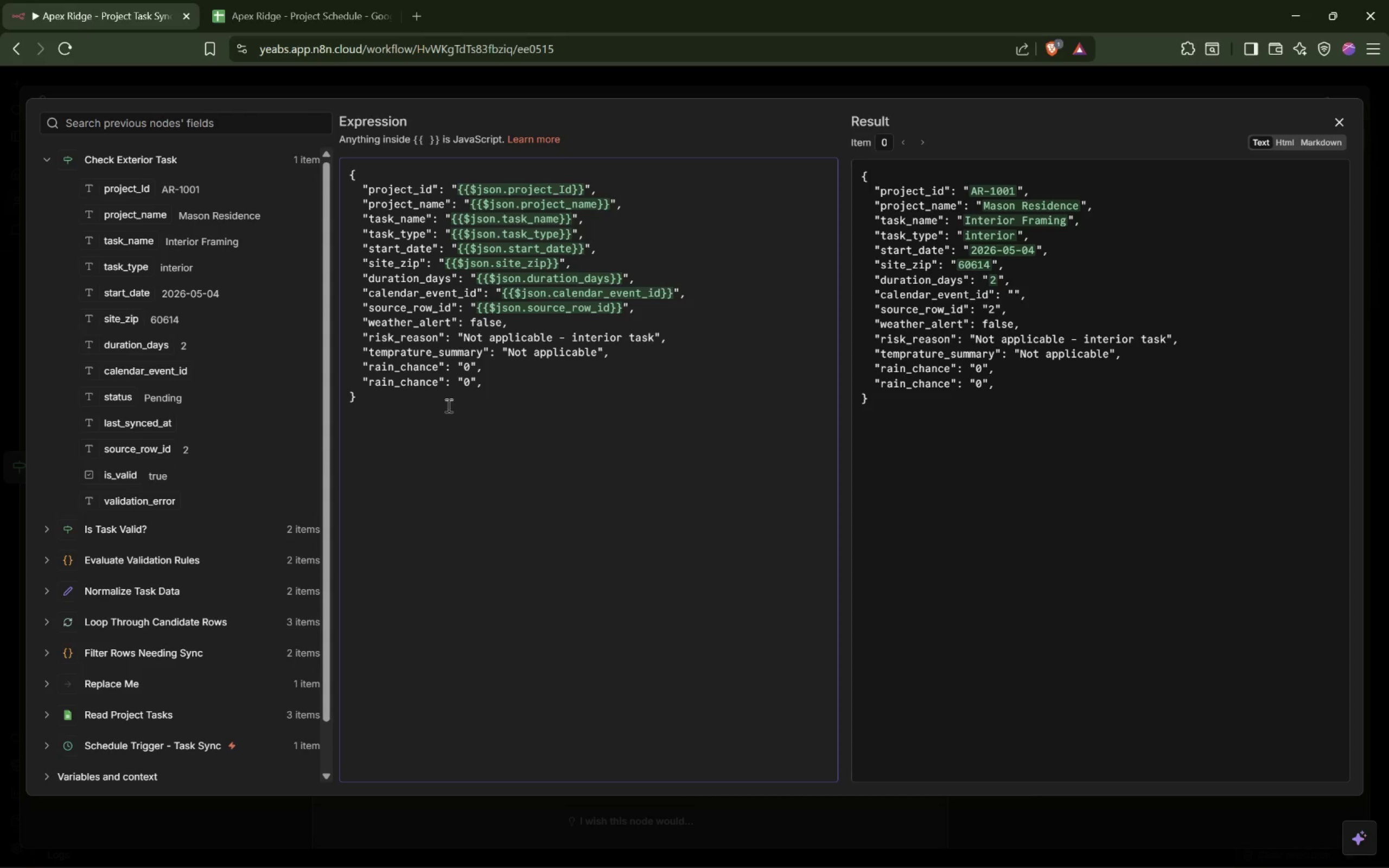 
double_click([416, 388])
 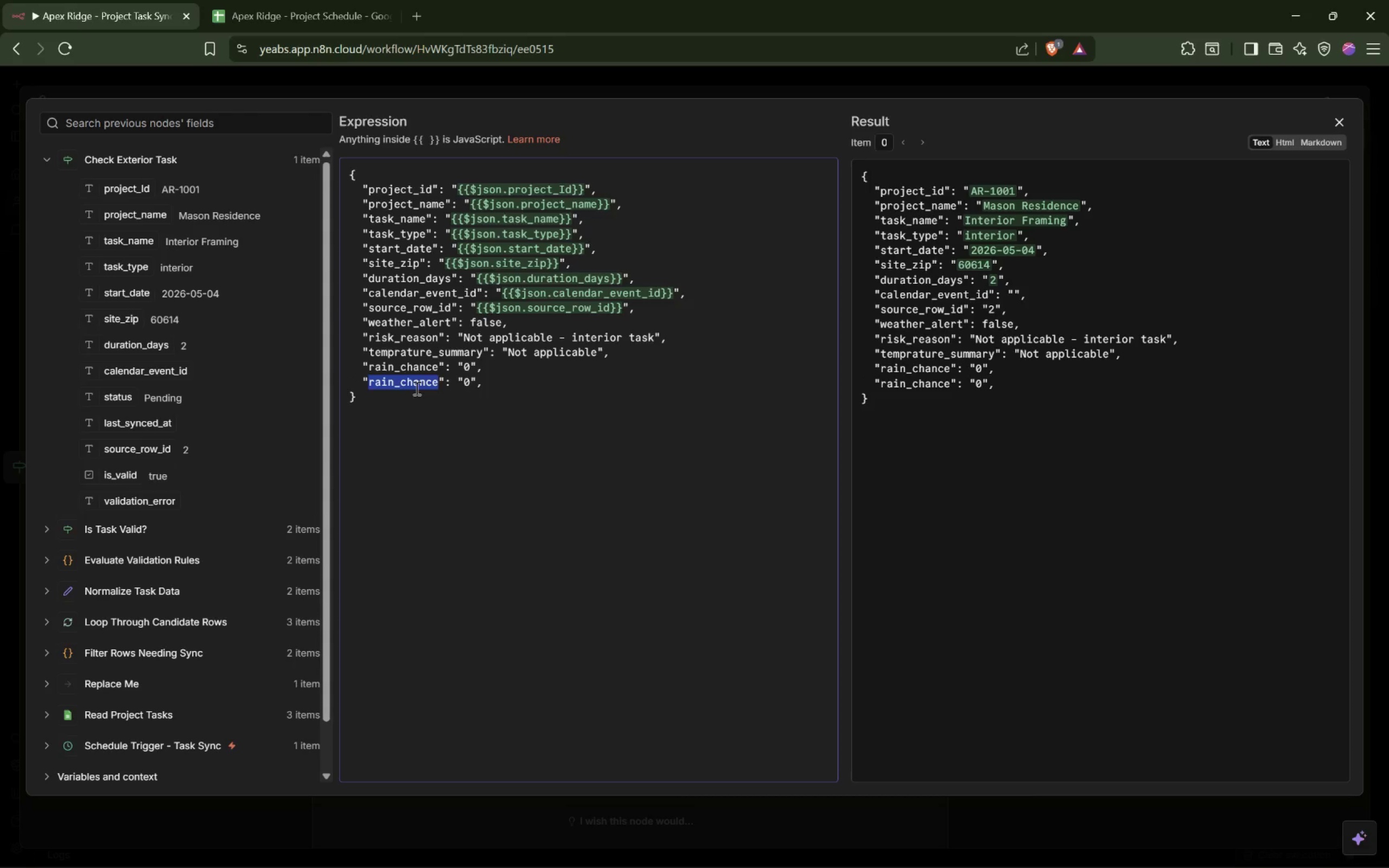 
type(sync_status)
 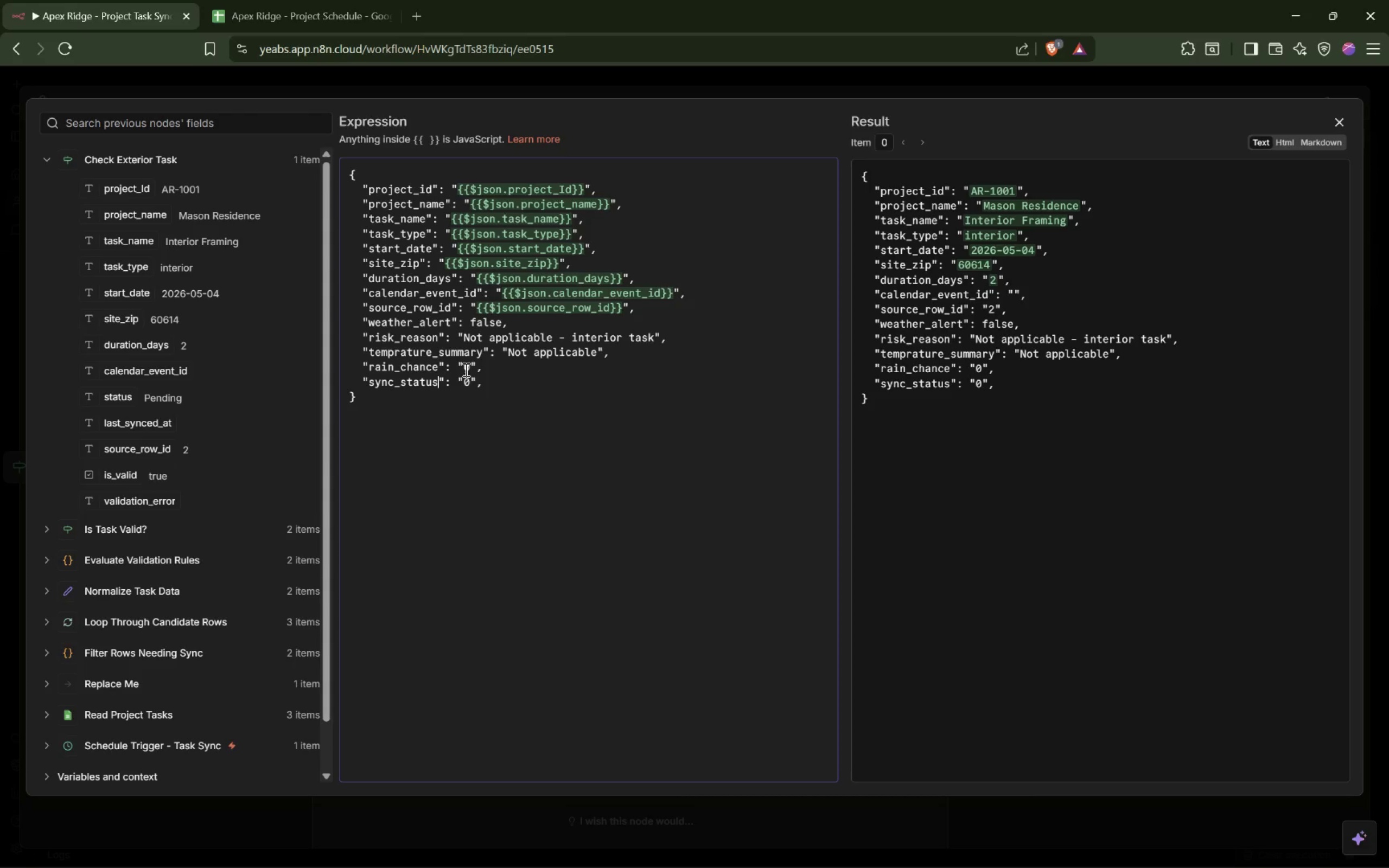 
left_click([471, 378])
 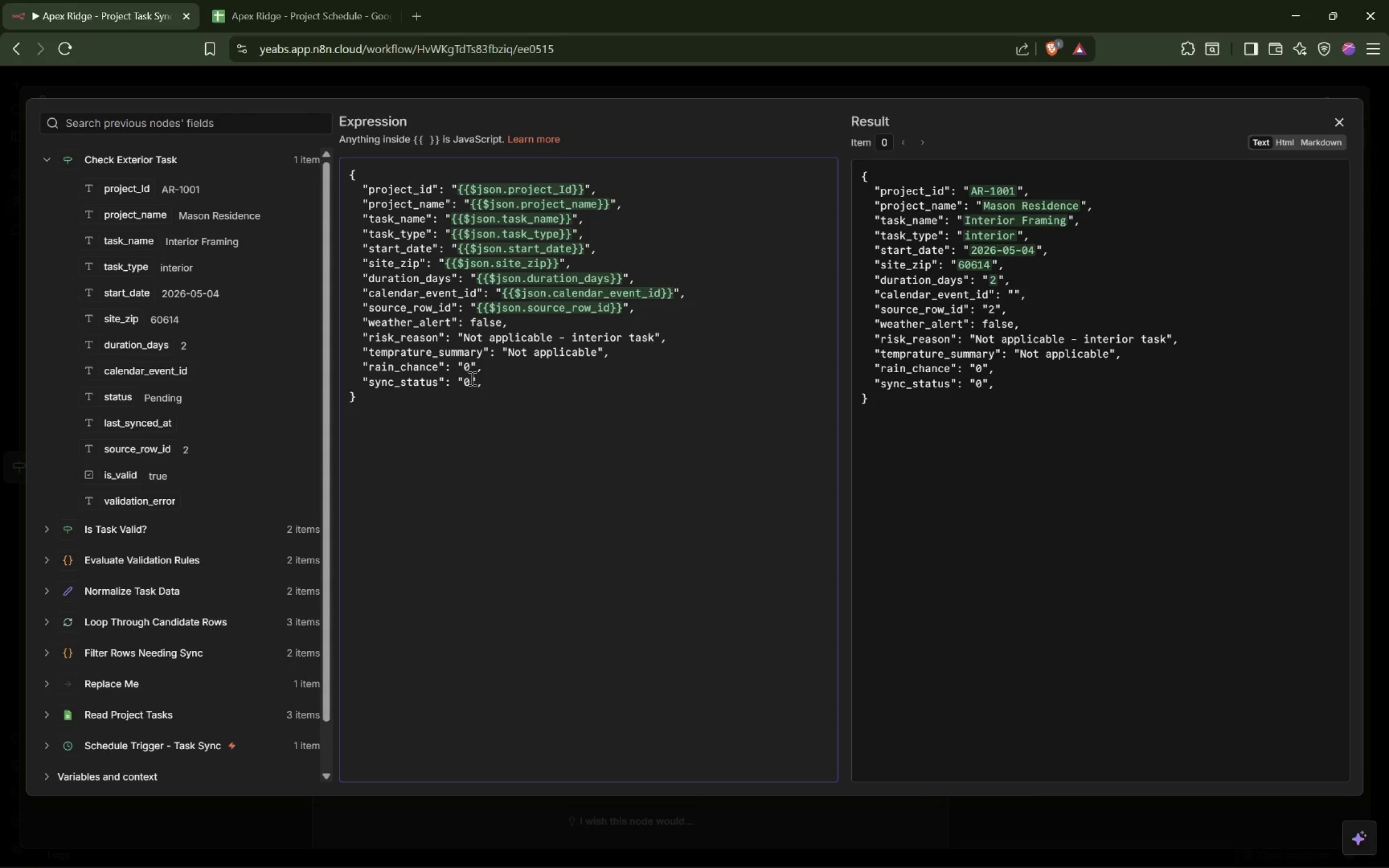 
key(Backspace)
type(Synce)
 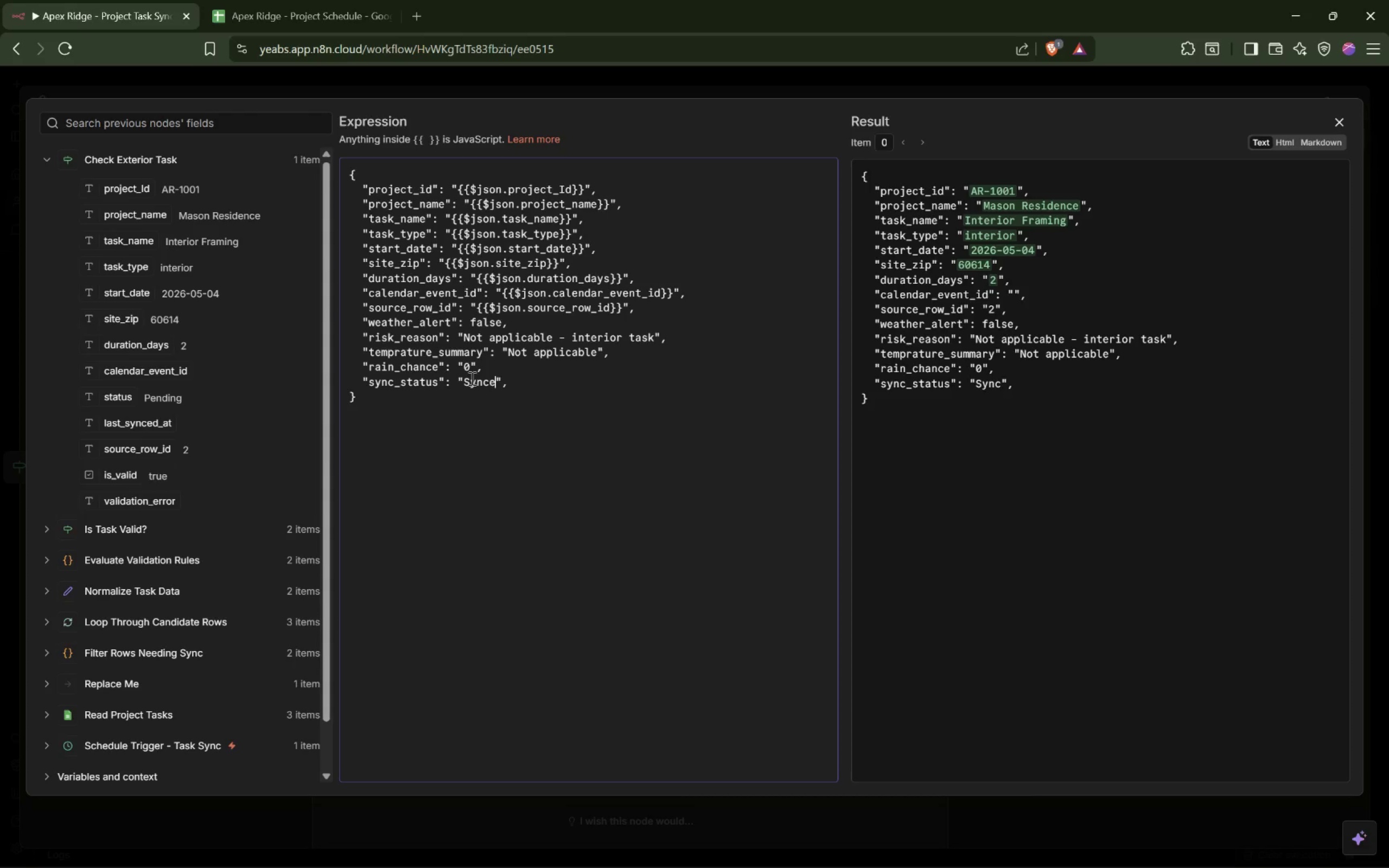 
hold_key(key=D, duration=0.36)
 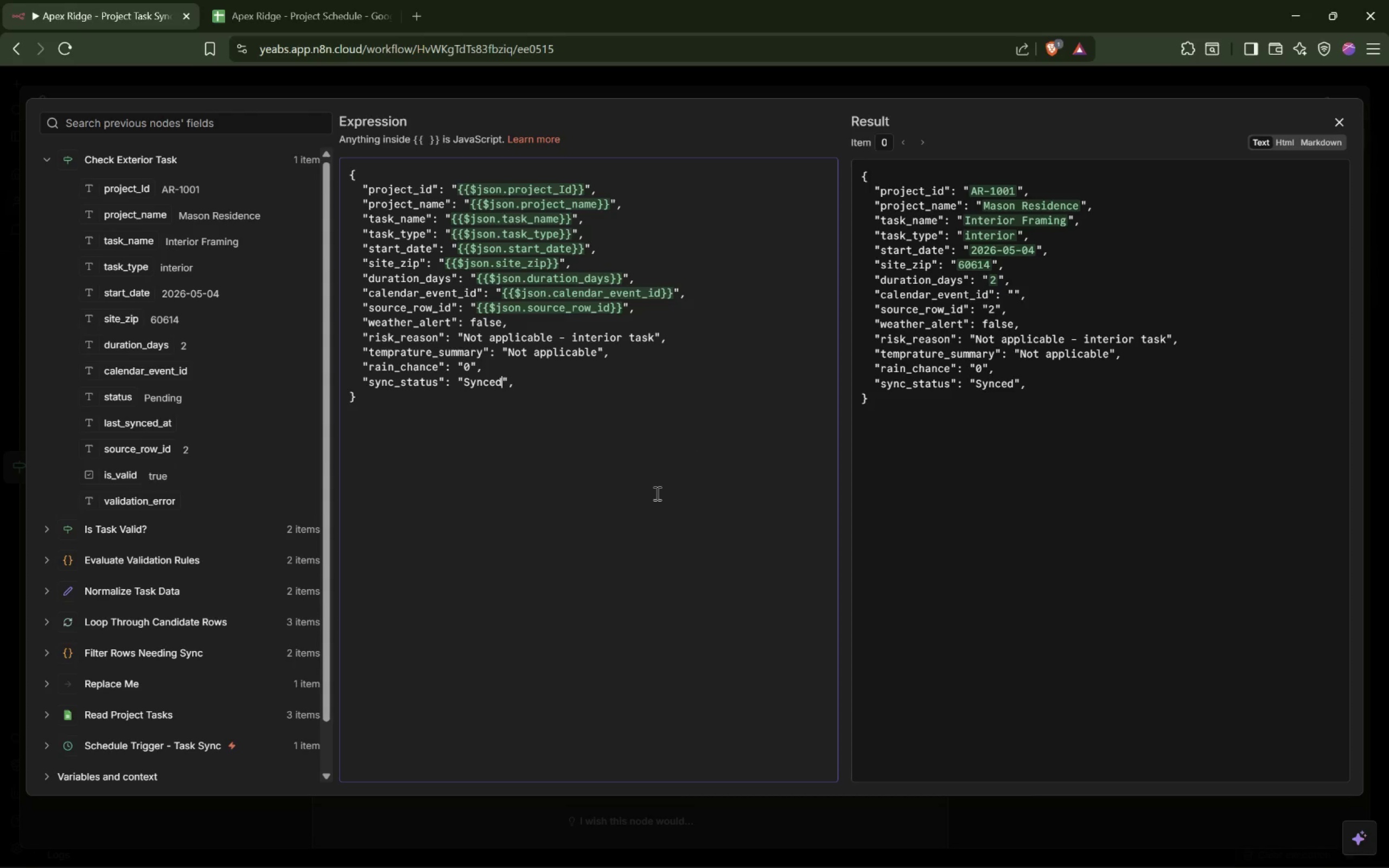 
left_click([645, 497])
 